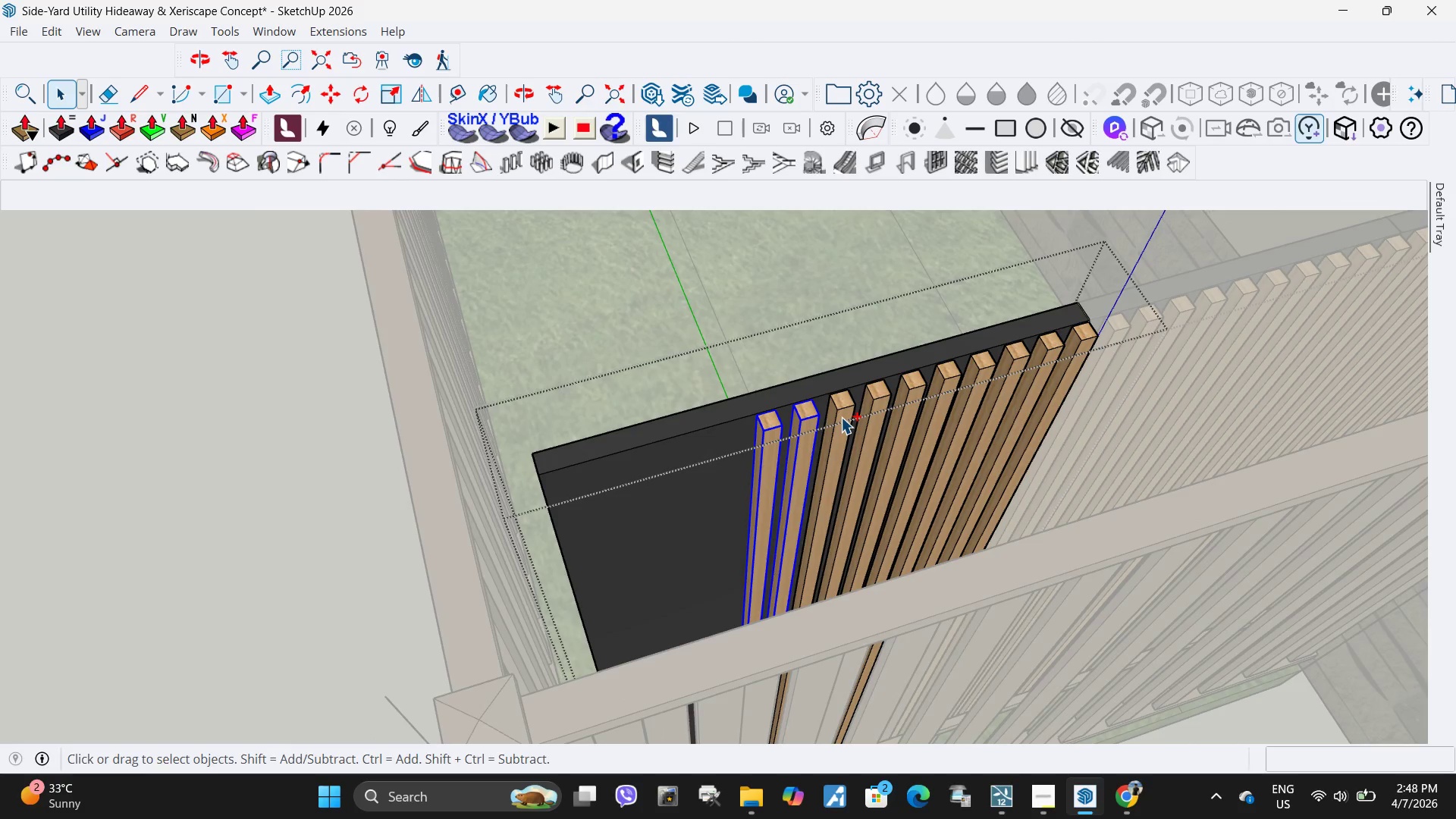 
scroll: coordinate [858, 411], scroll_direction: up, amount: 4.0
 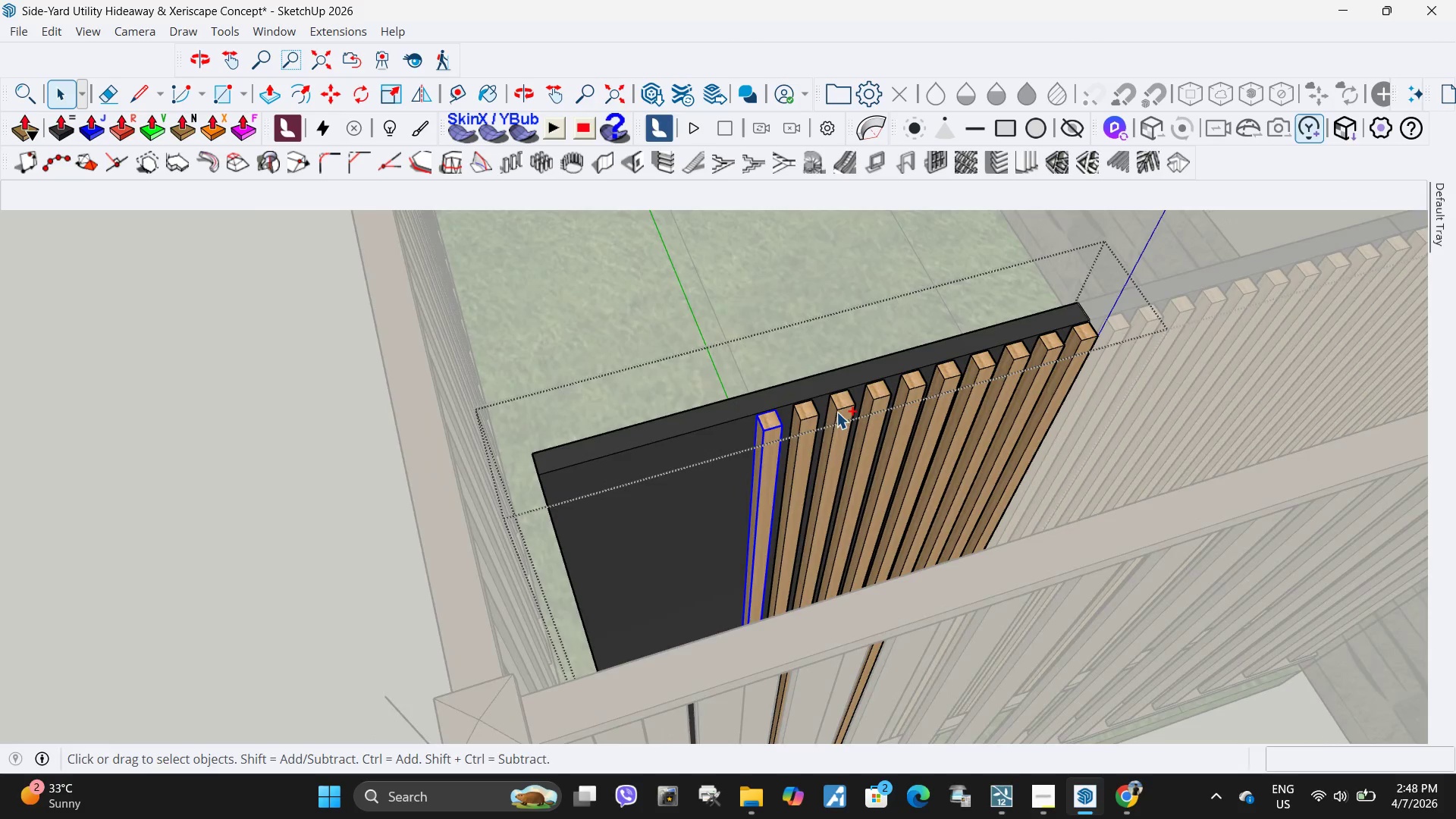 
double_click([841, 417])
 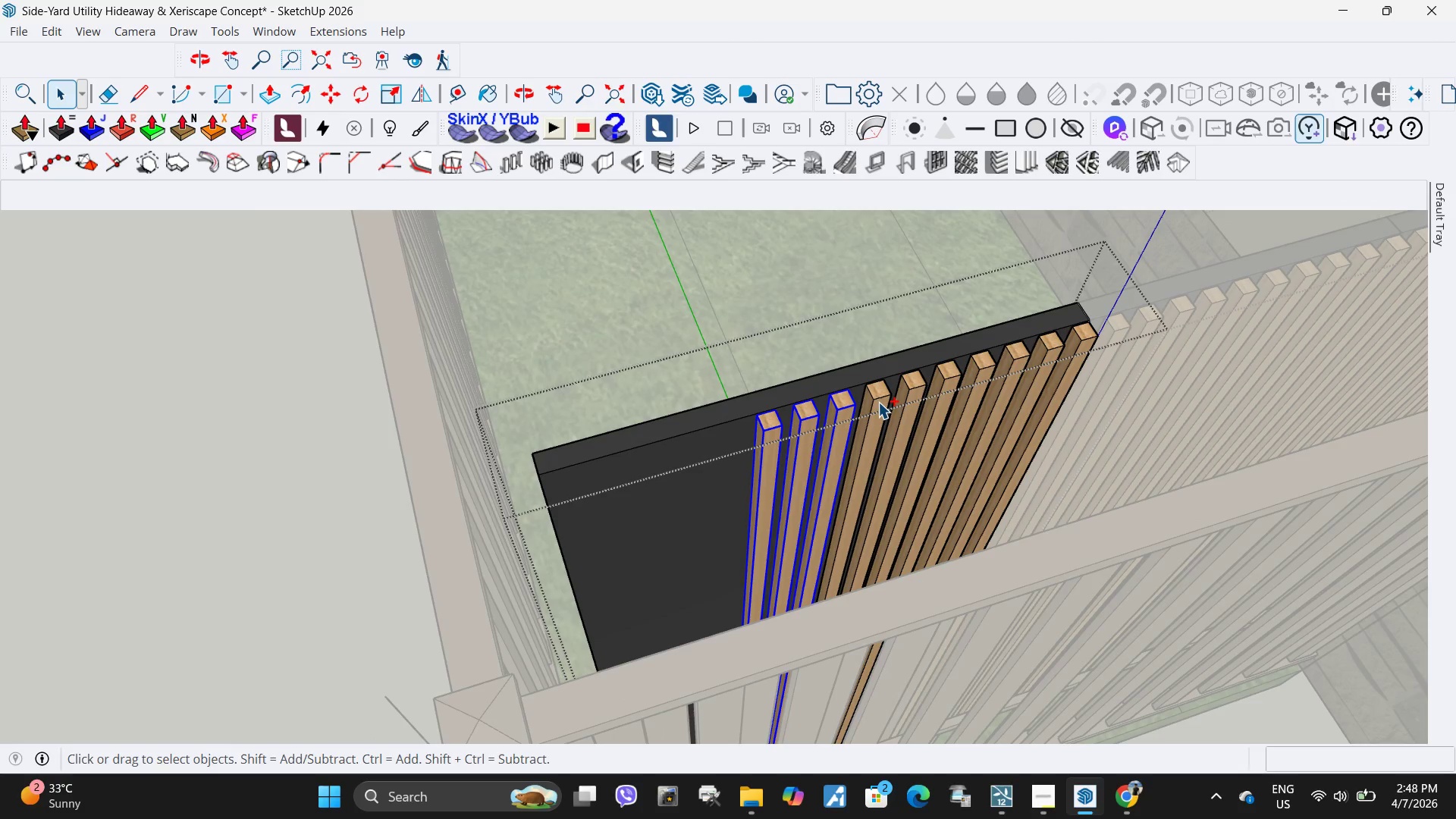 
left_click([878, 402])
 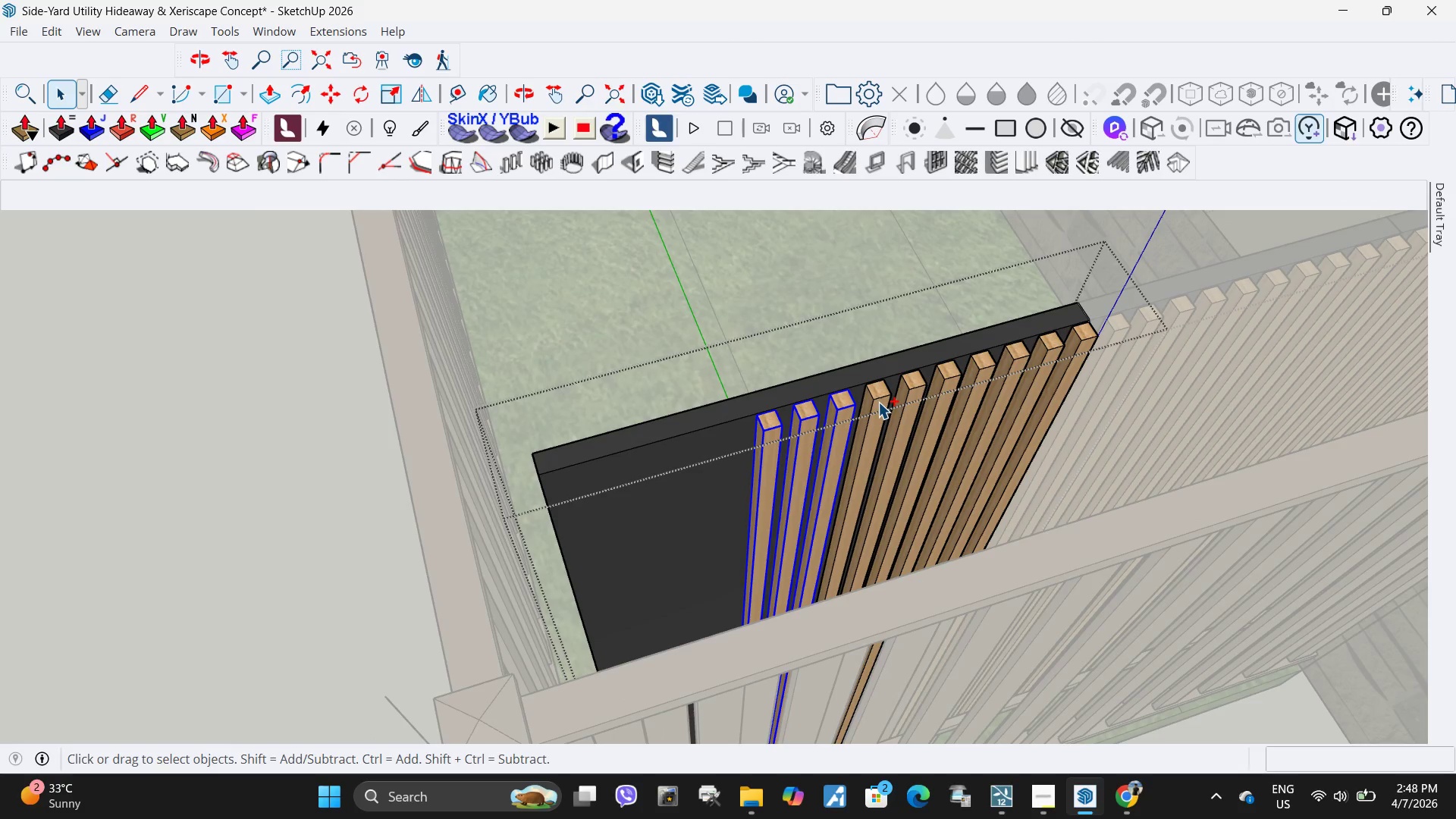 
double_click([878, 402])
 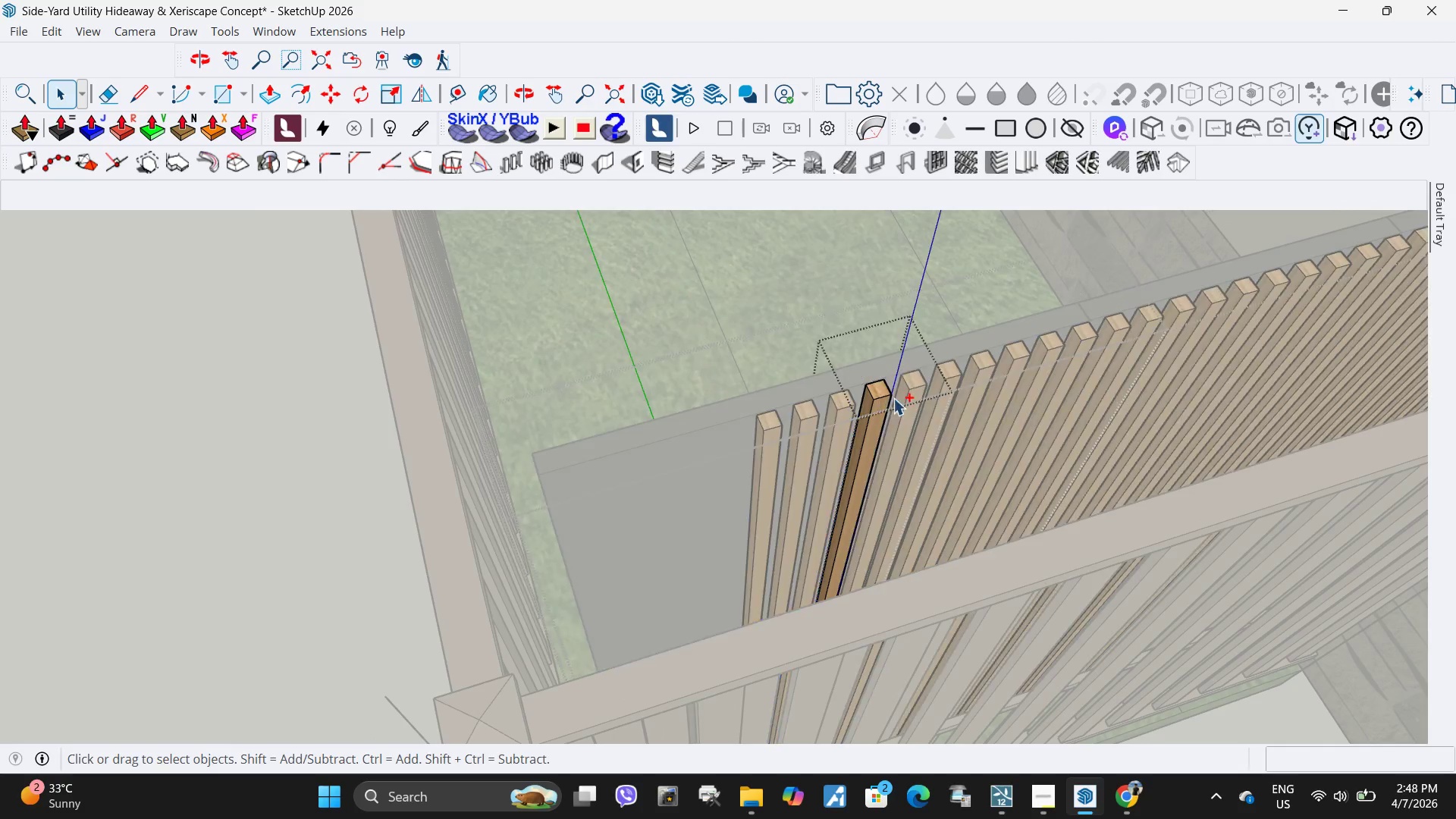 
hold_key(key=ControlLeft, duration=0.45)
 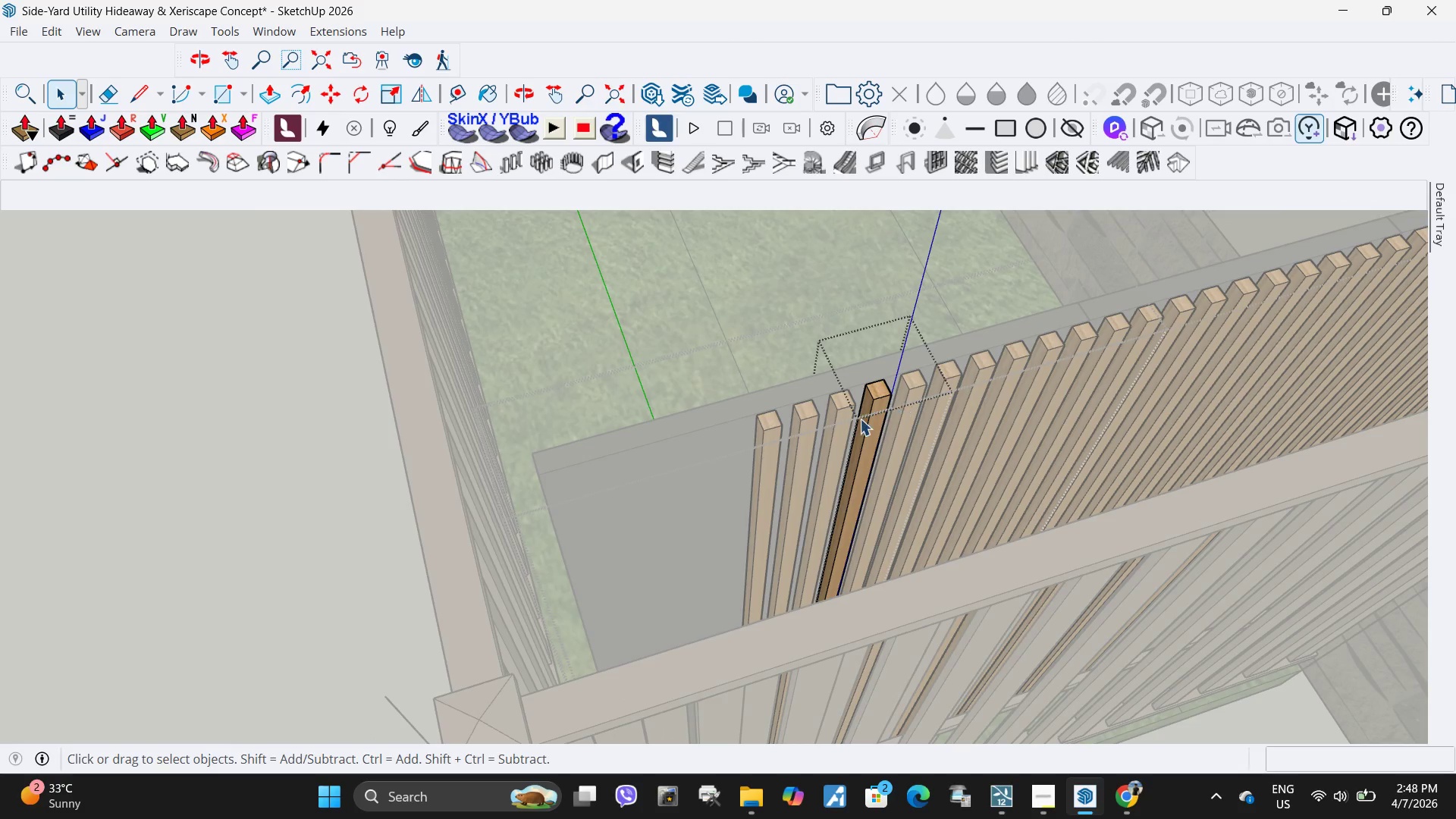 
key(Escape)
 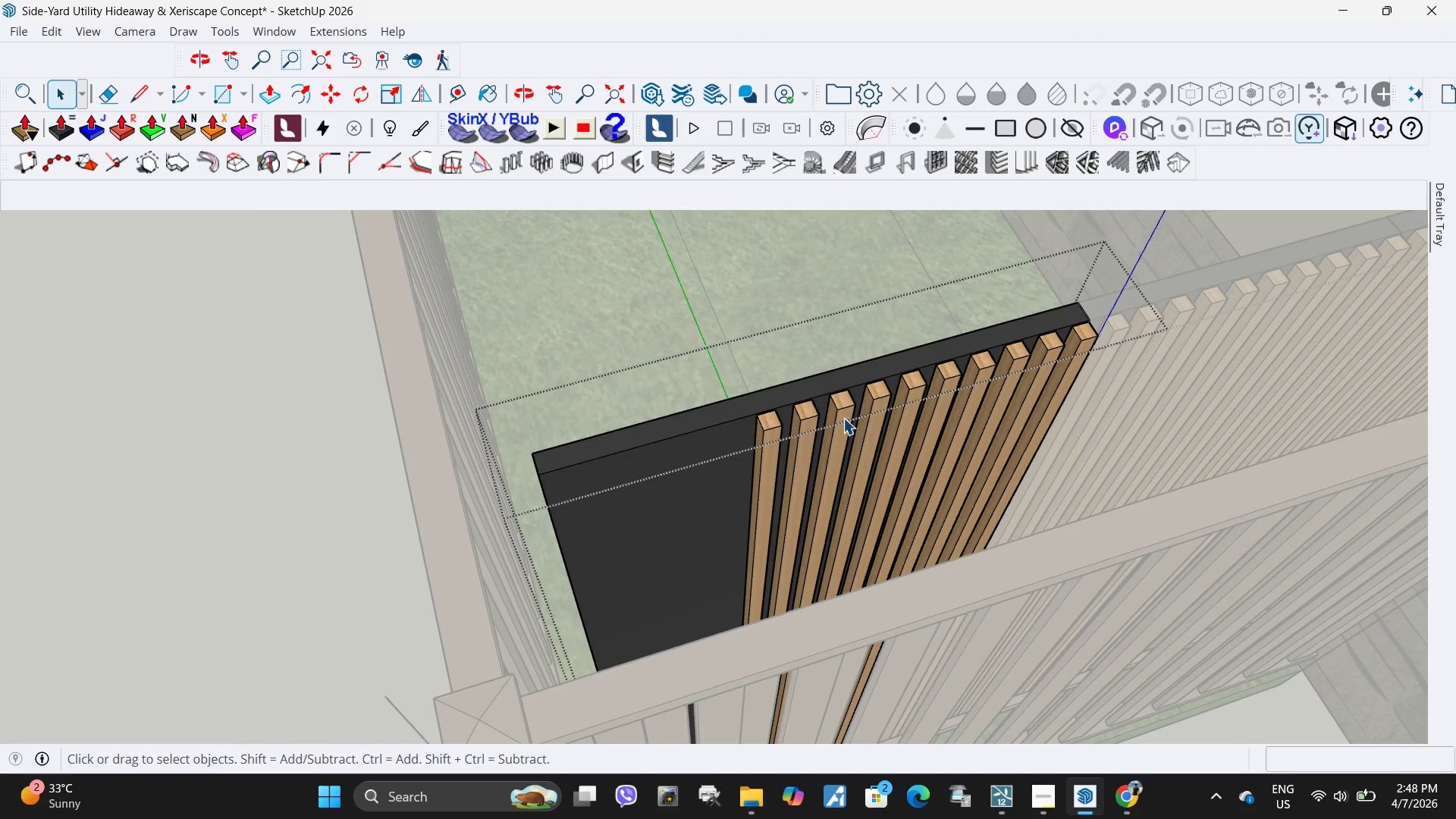 
hold_key(key=ControlLeft, duration=1.5)
left_click([843, 418])
 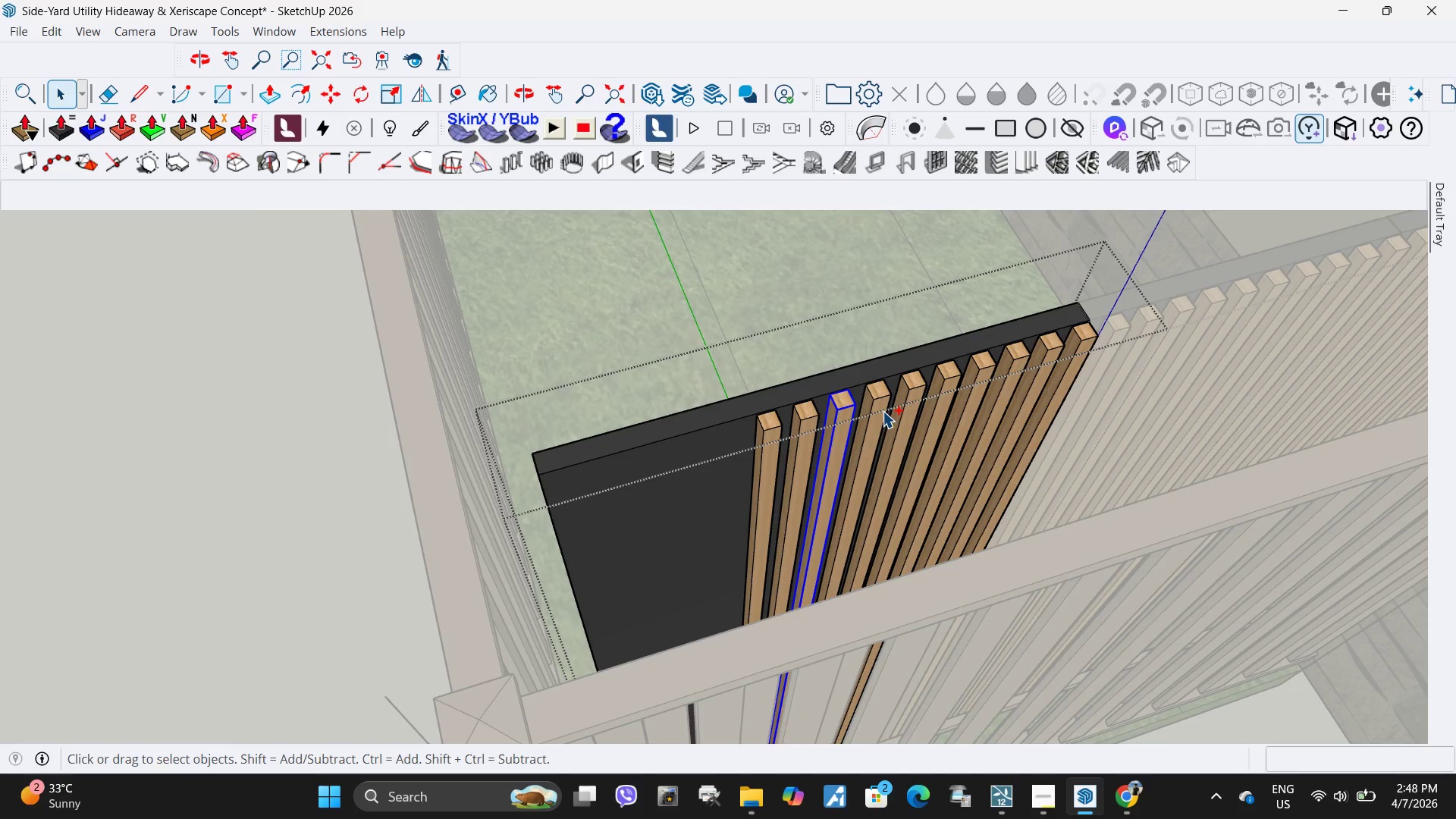 
left_click([877, 411])
 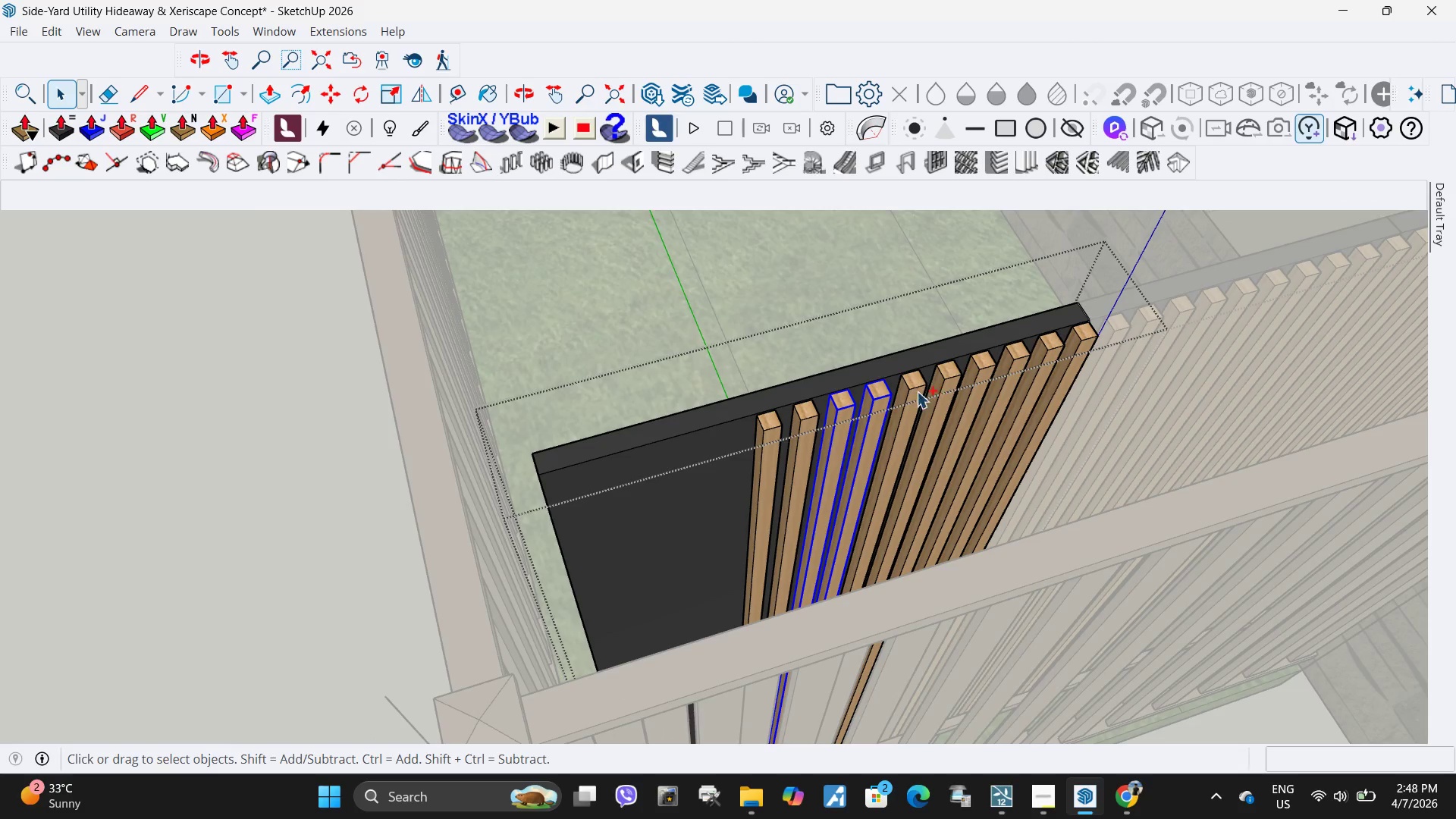 
hold_key(key=ControlLeft, duration=1.52)
left_click([915, 378])
 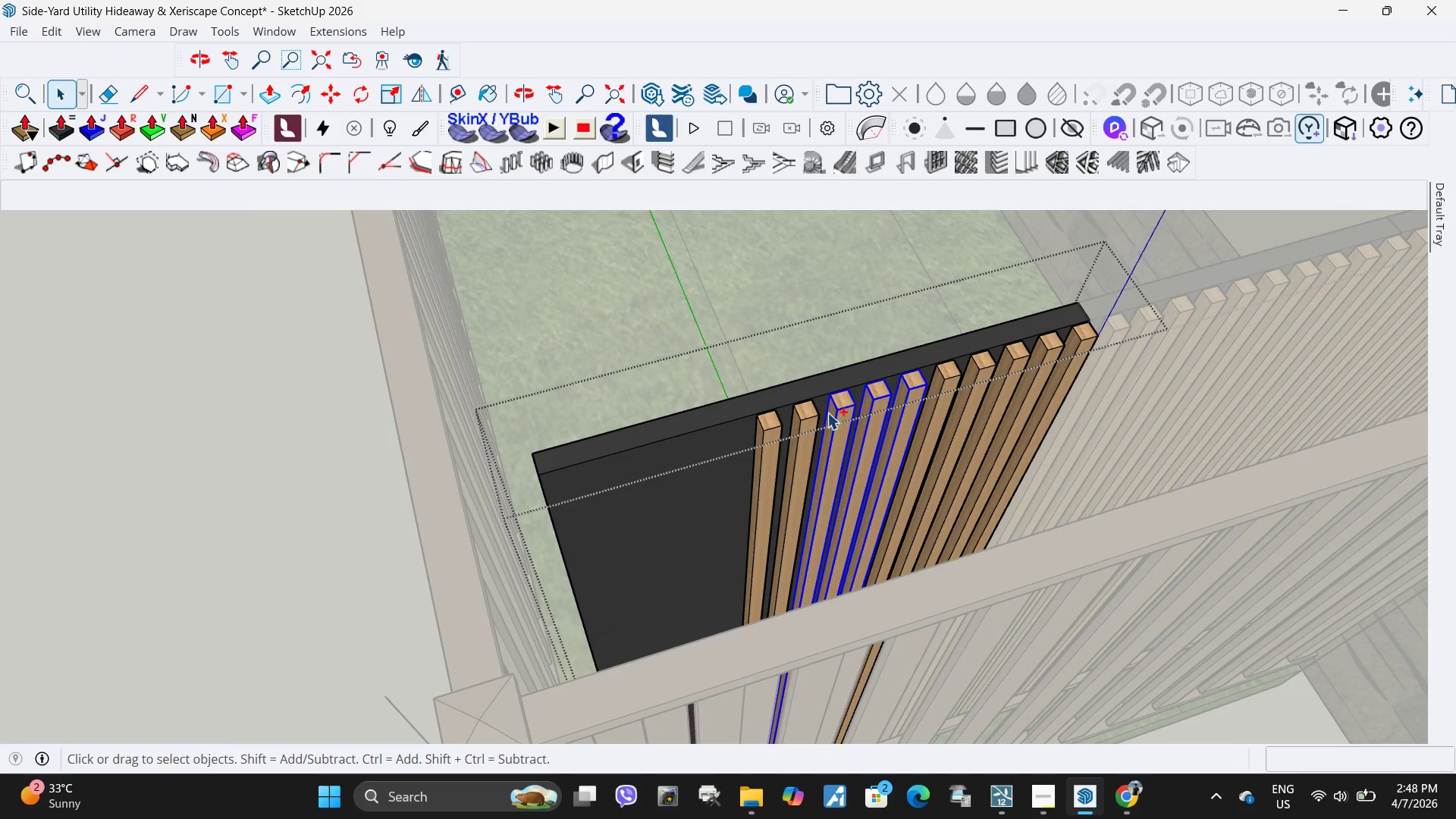 
hold_key(key=ControlLeft, duration=1.53)
left_click([950, 369])
 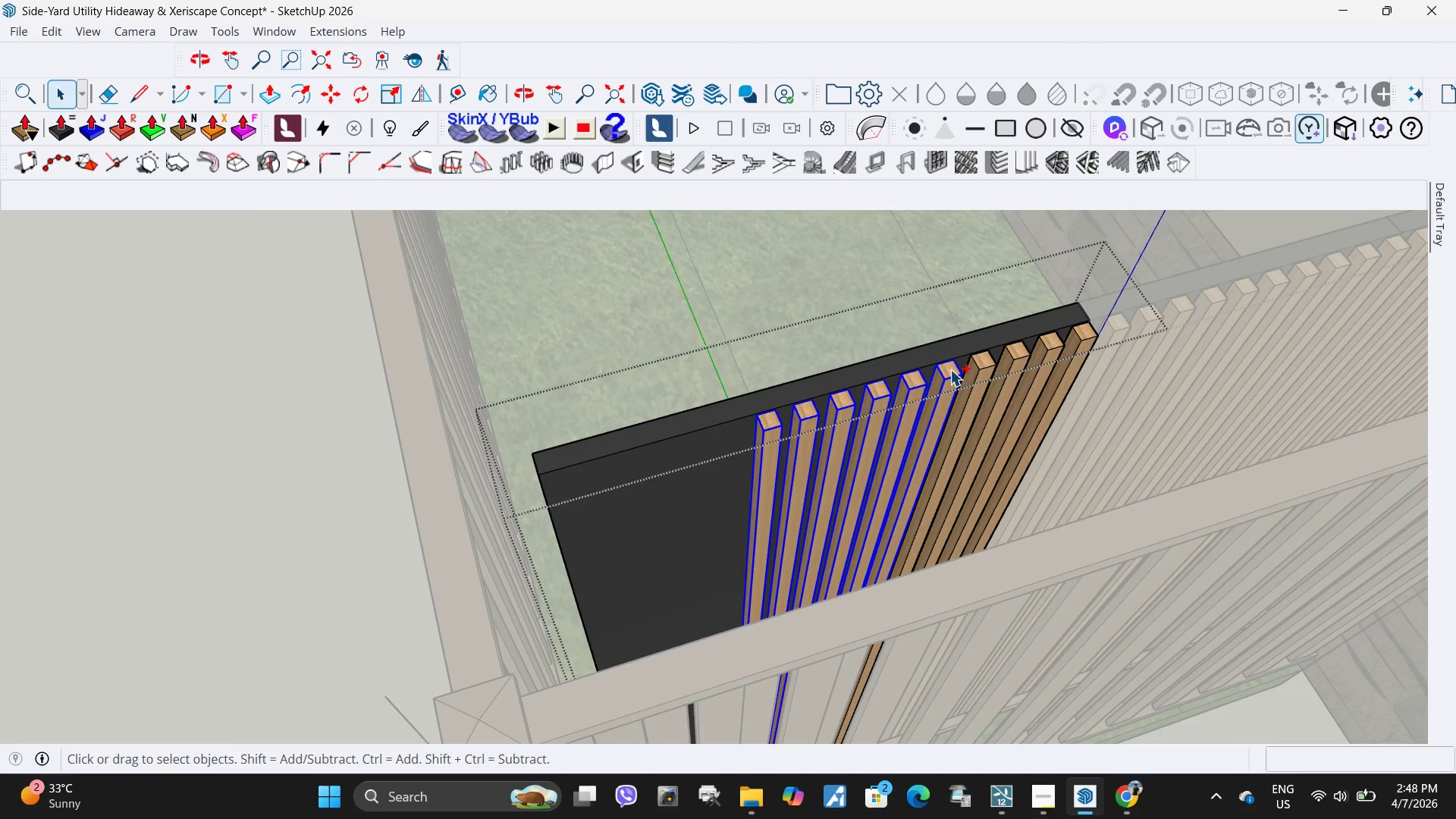 
key(Control+ControlLeft)
 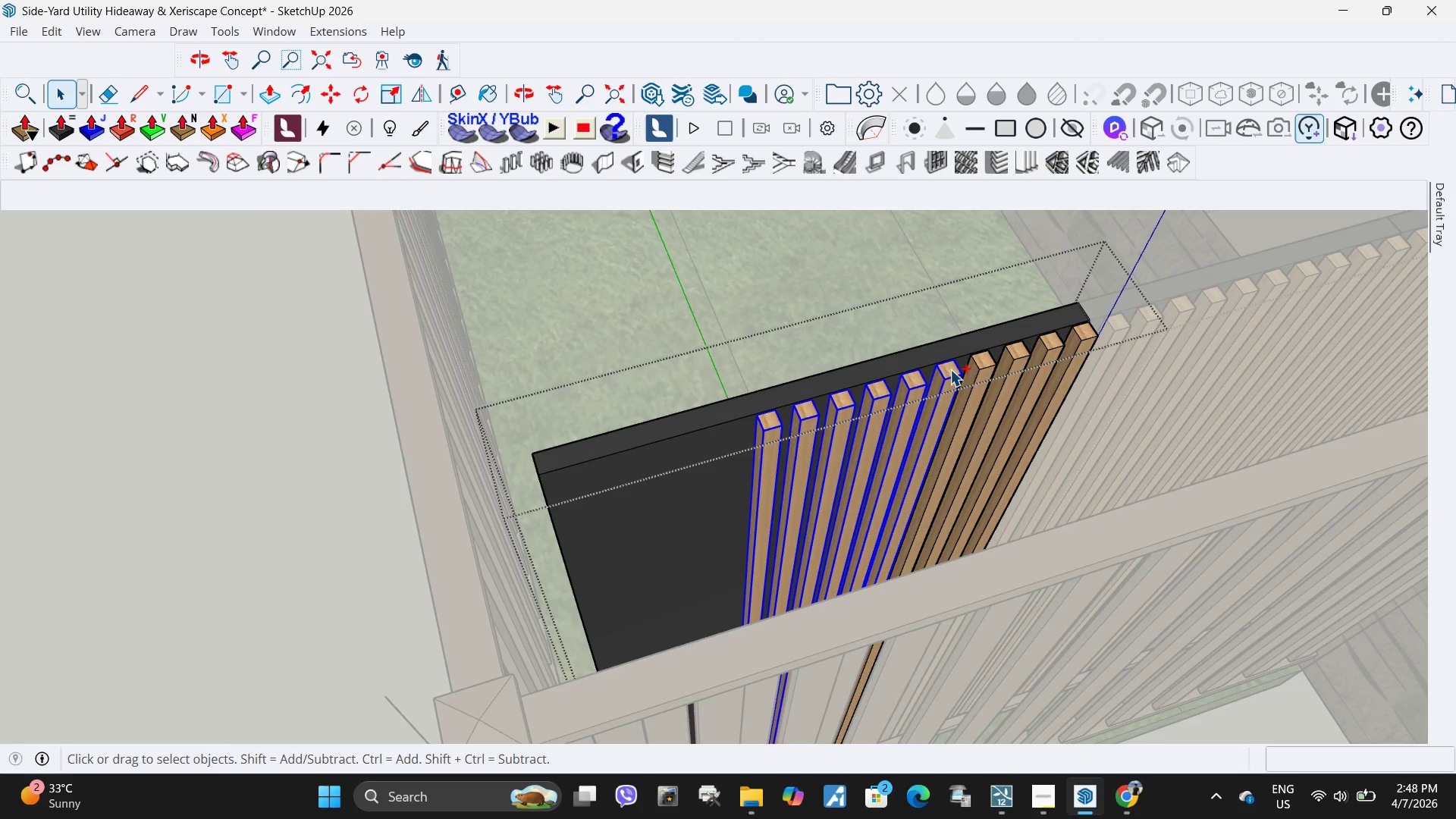 
key(Control+ControlLeft)
 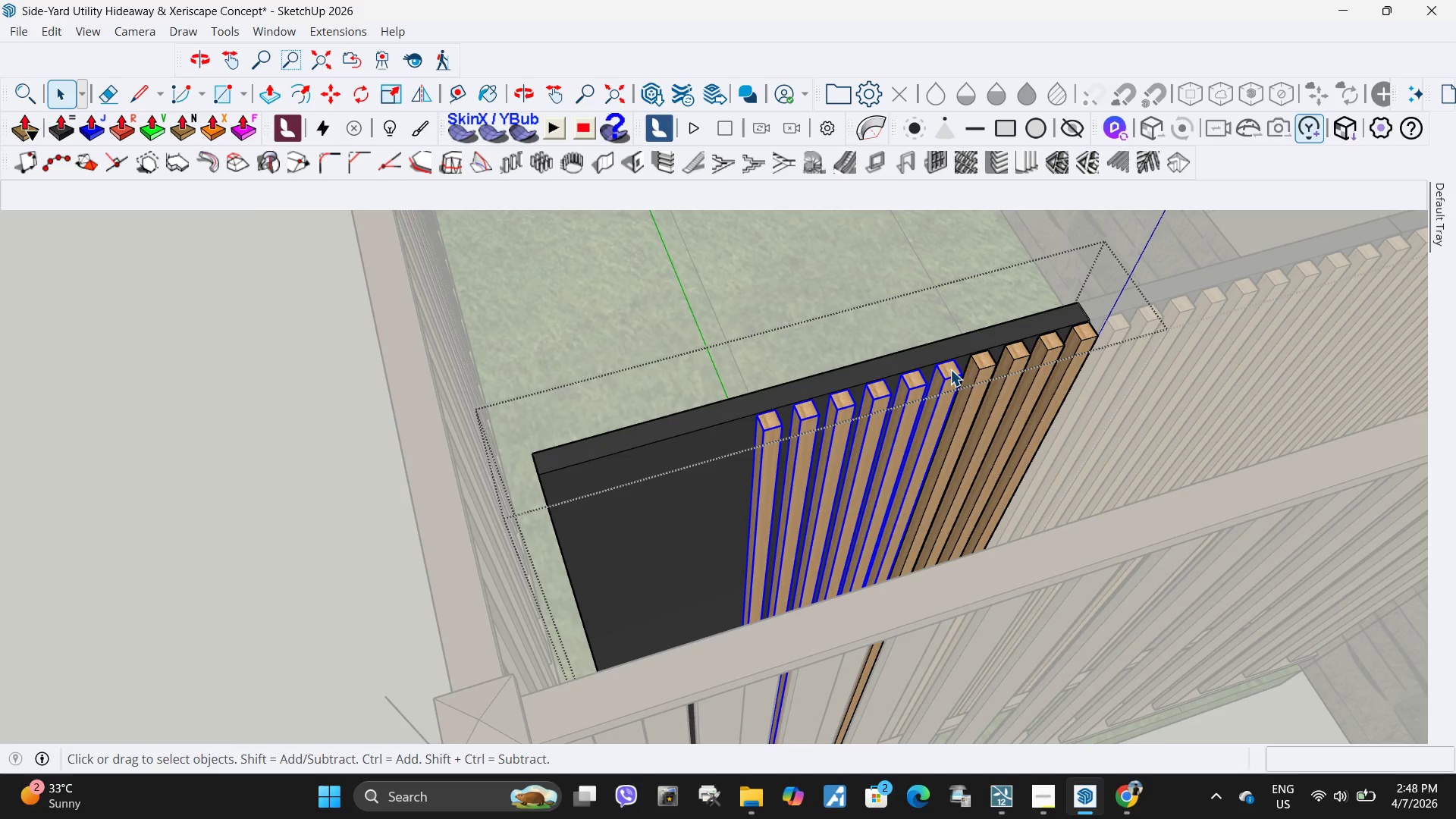 
key(Control+ControlLeft)
 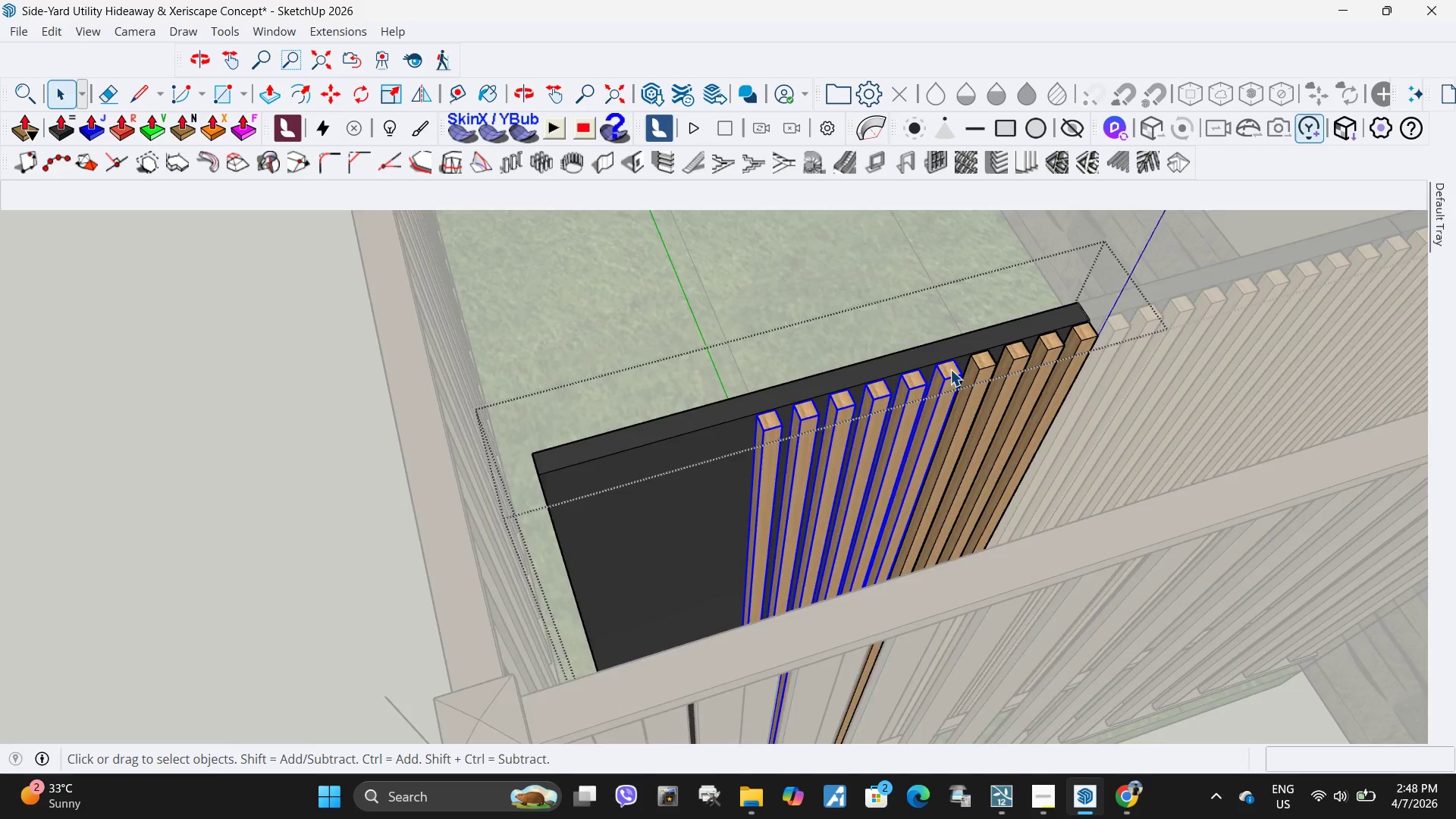 
key(M)
 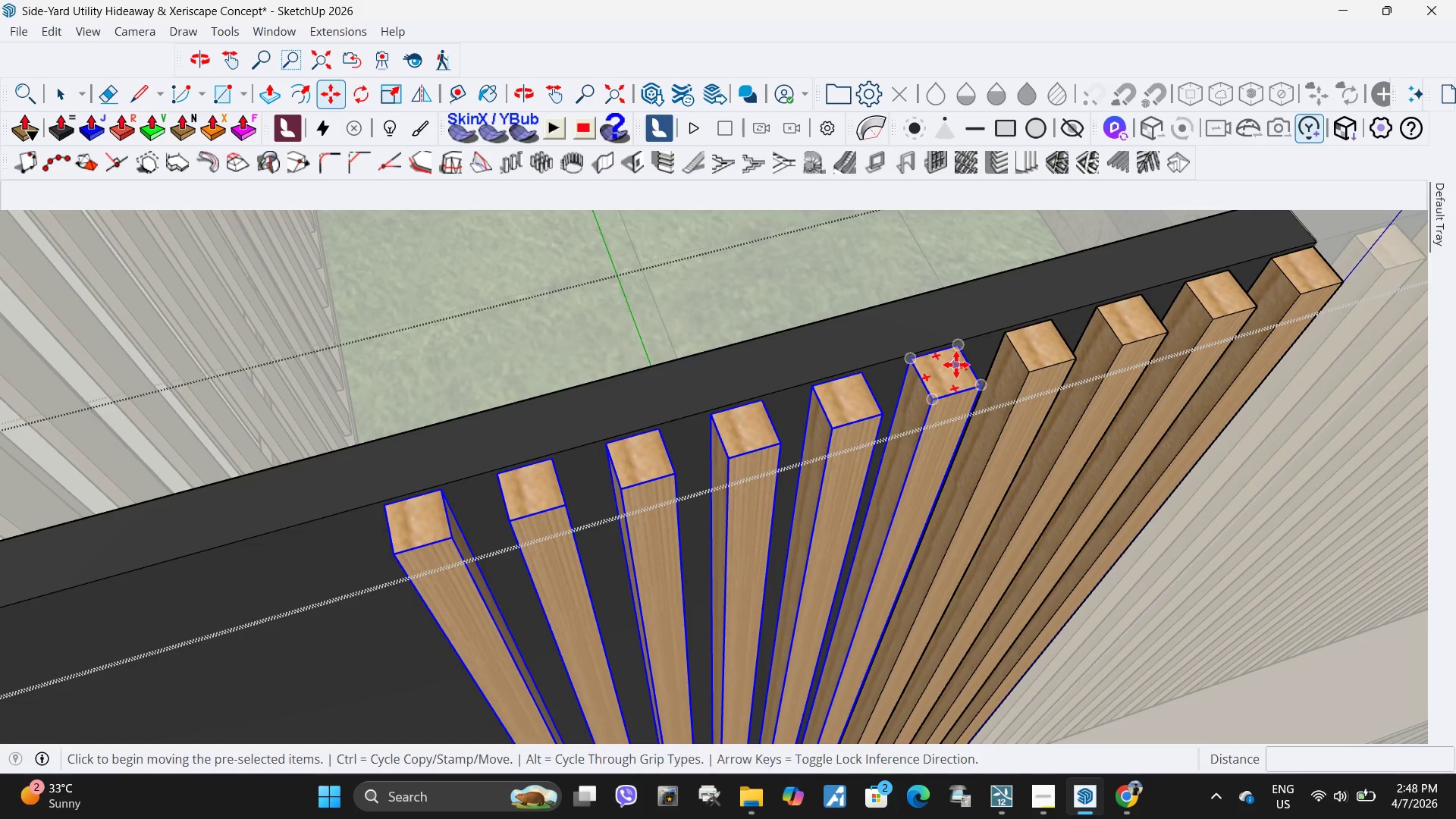 
scroll: coordinate [956, 365], scroll_direction: up, amount: 13.0
 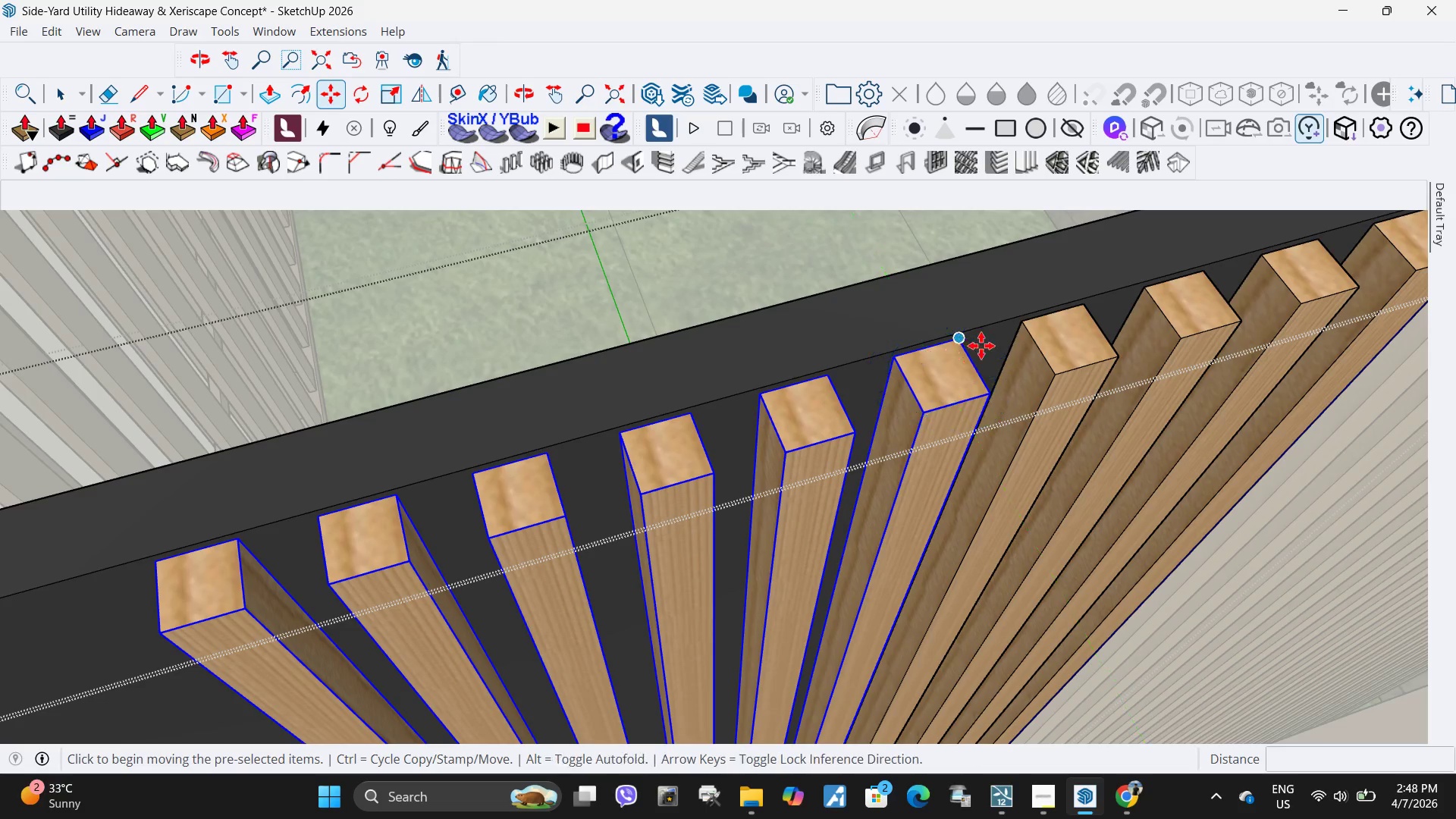 
key(Control+ControlLeft)
 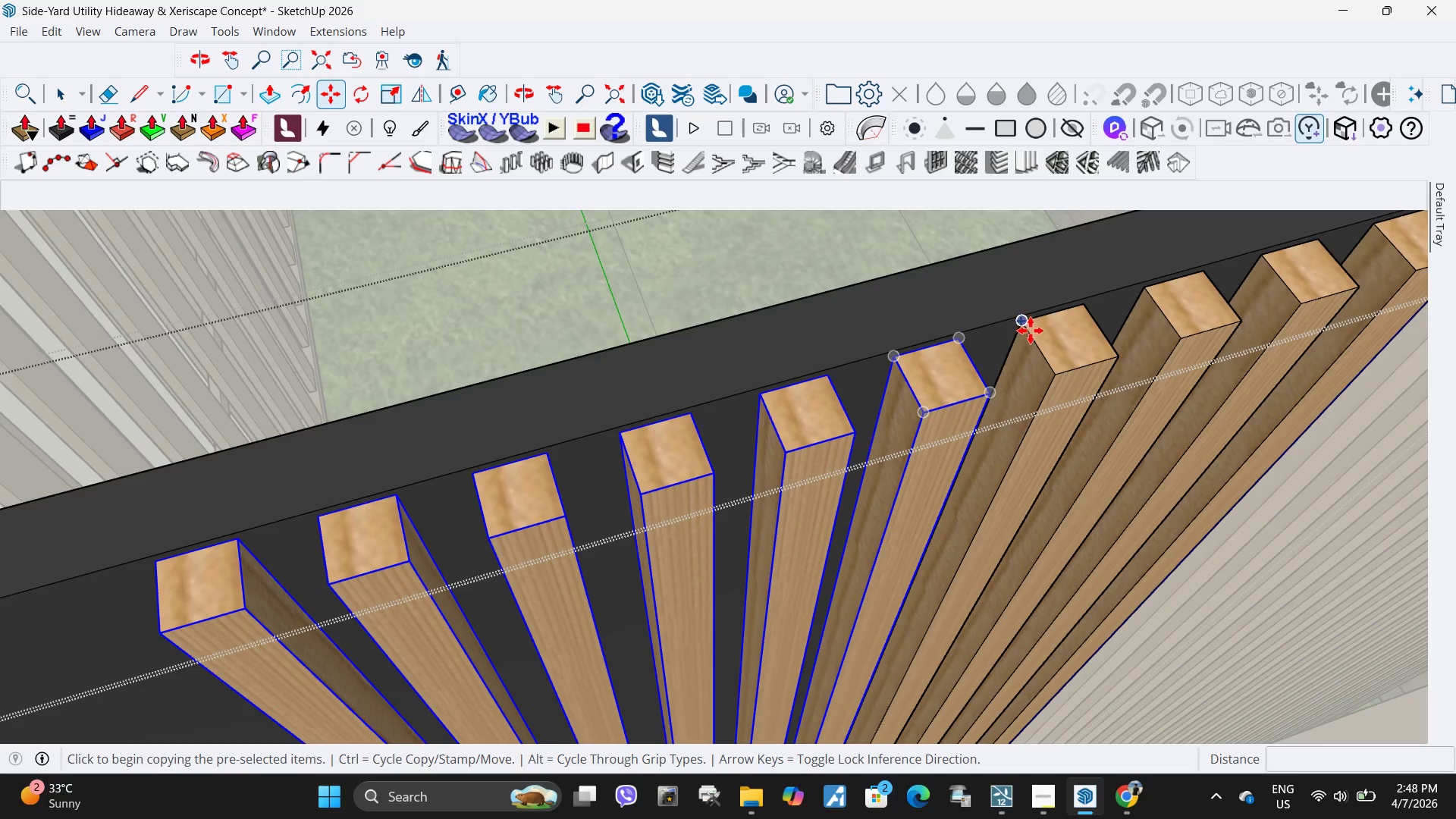 
scroll: coordinate [1031, 331], scroll_direction: up, amount: 6.0
 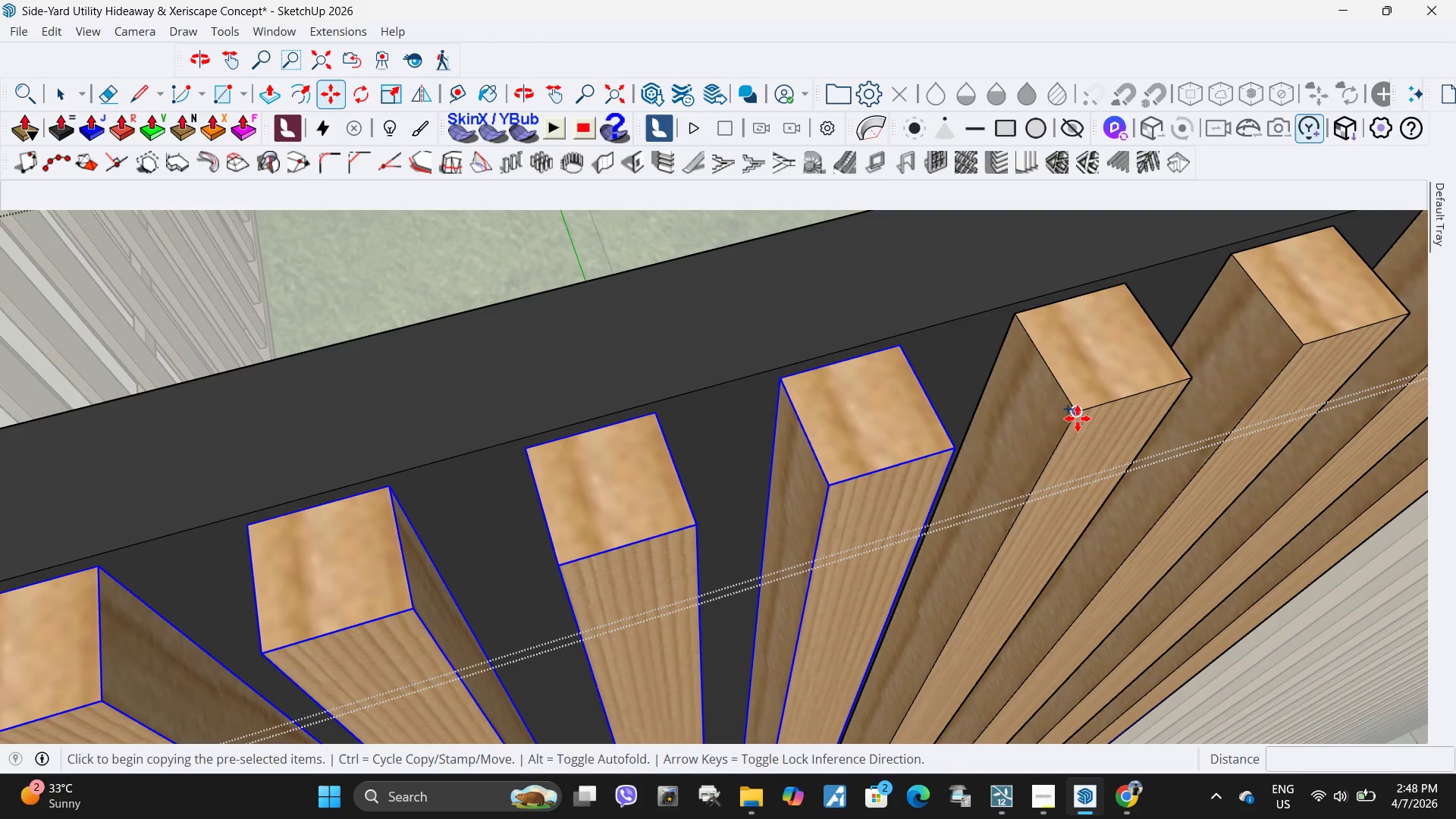 
left_click([1078, 415])
 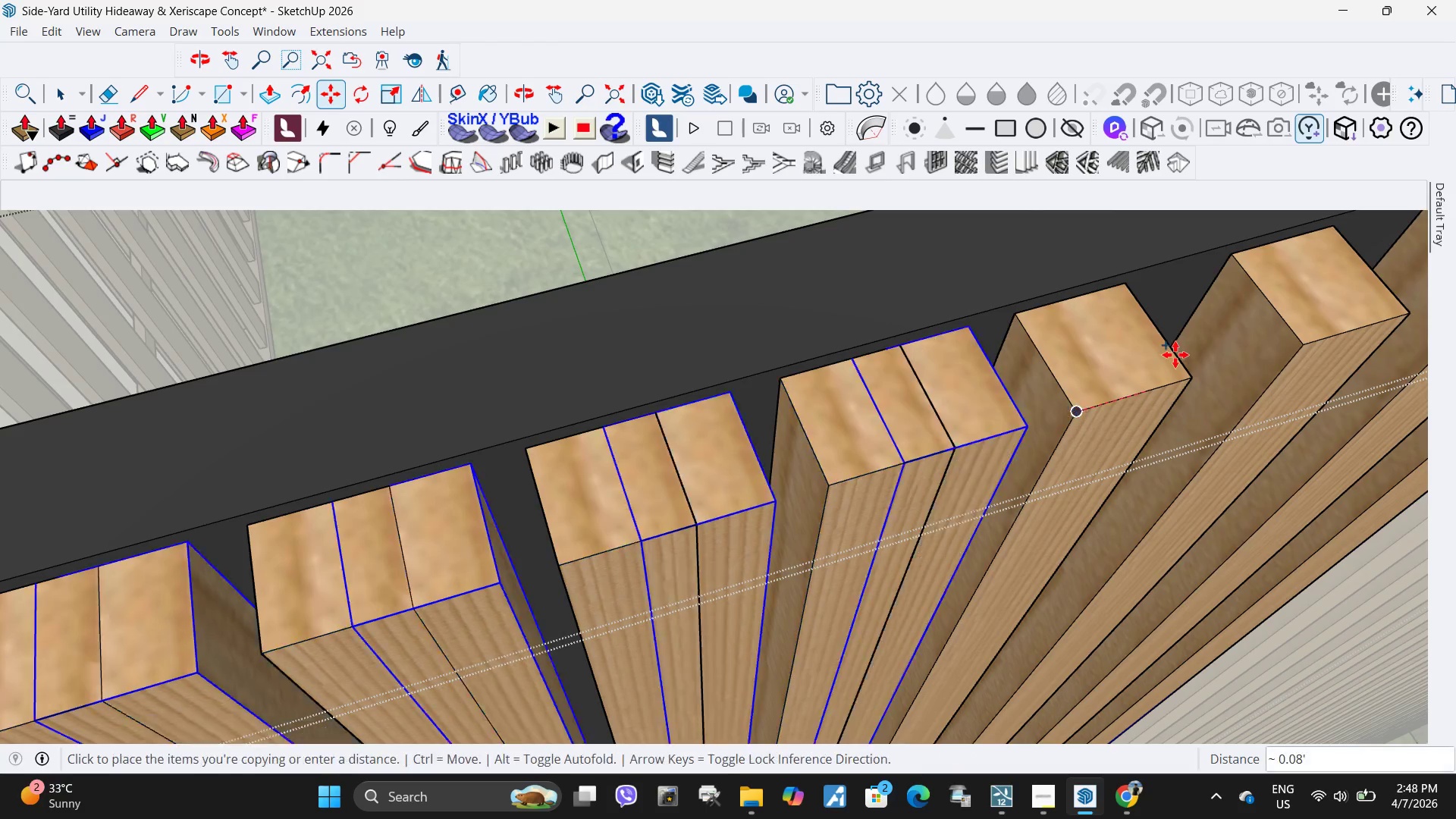 
scroll: coordinate [1181, 353], scroll_direction: down, amount: 16.0
 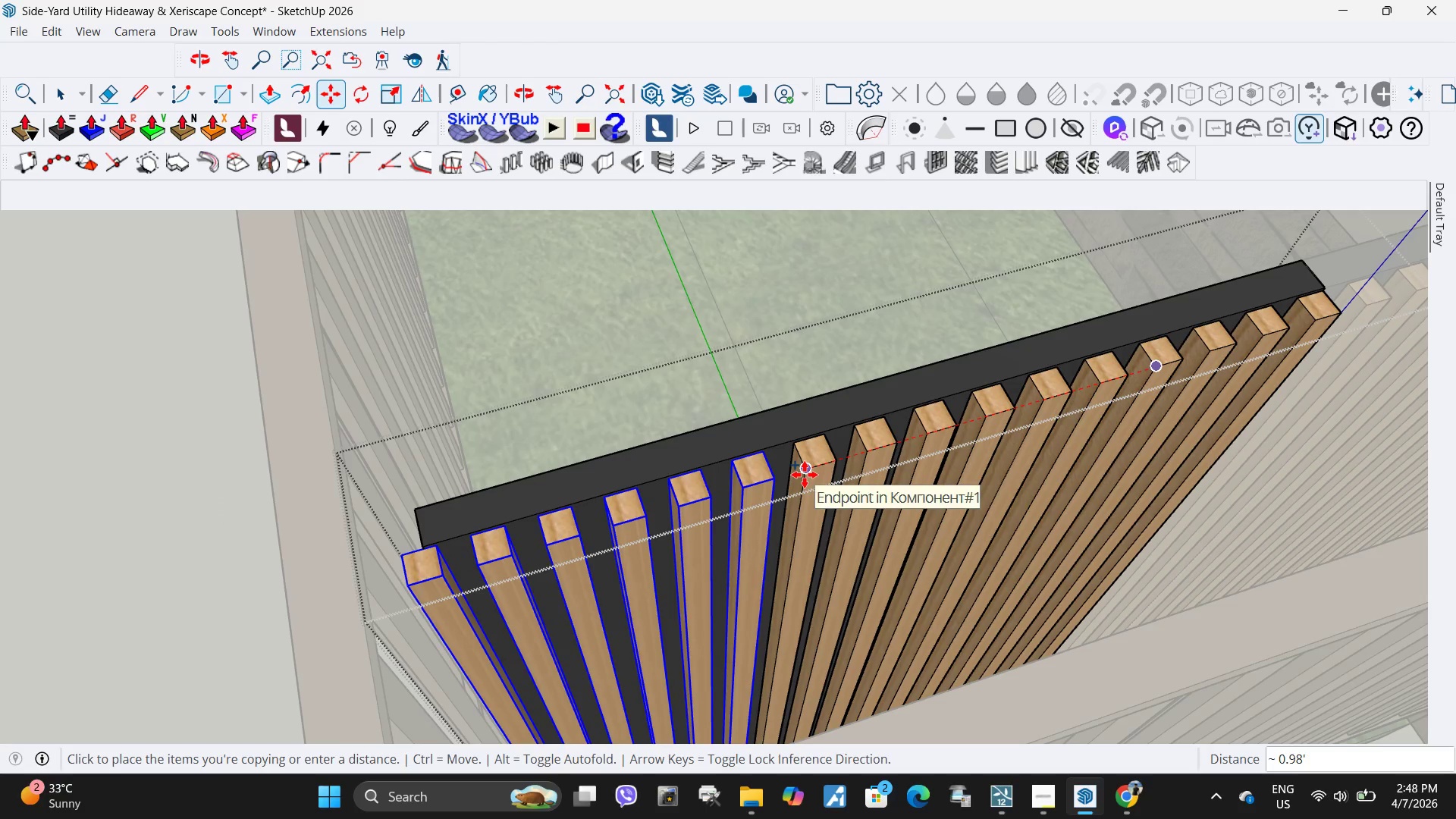 
double_click([805, 475])
 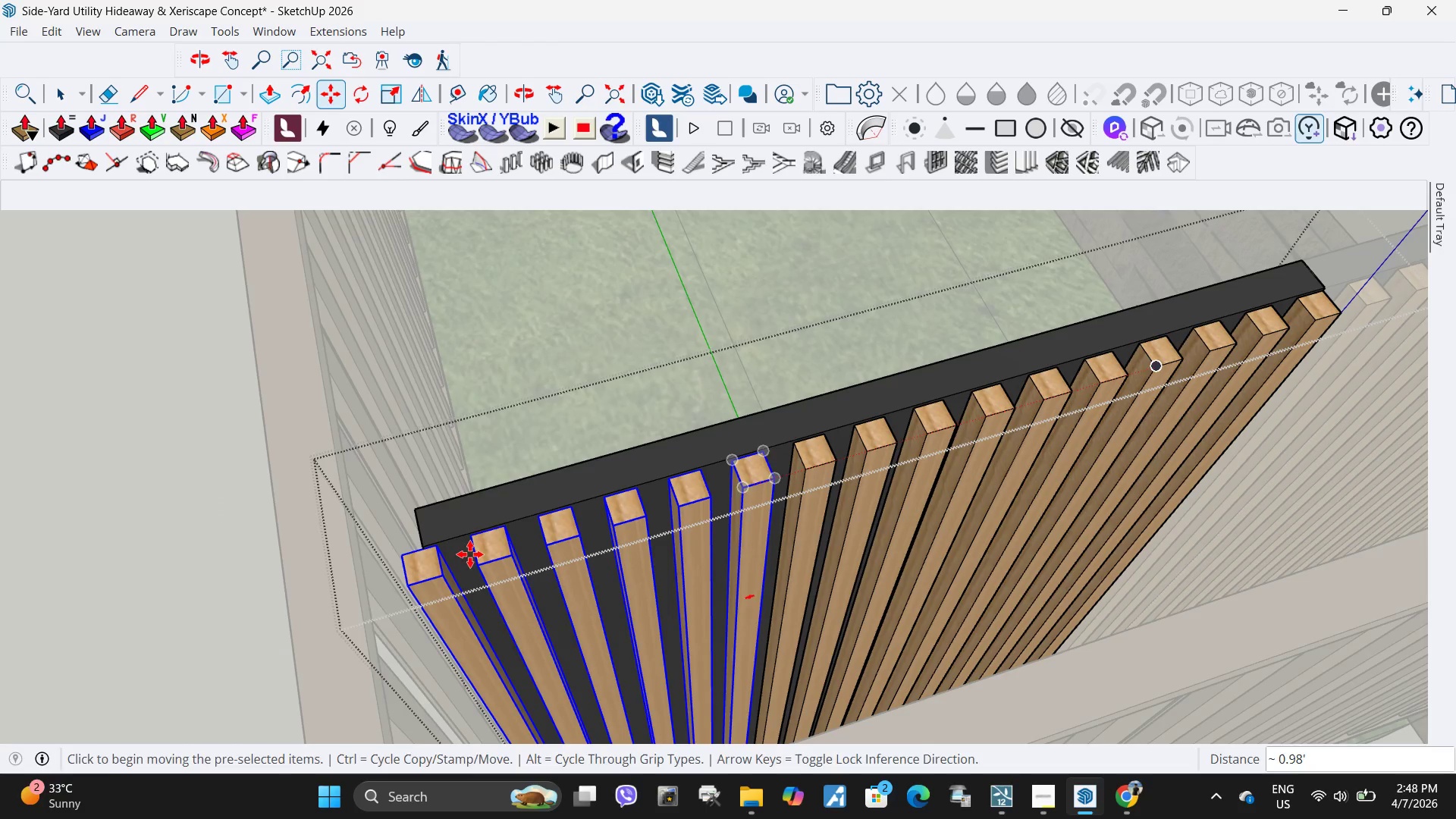 
key(Space)
 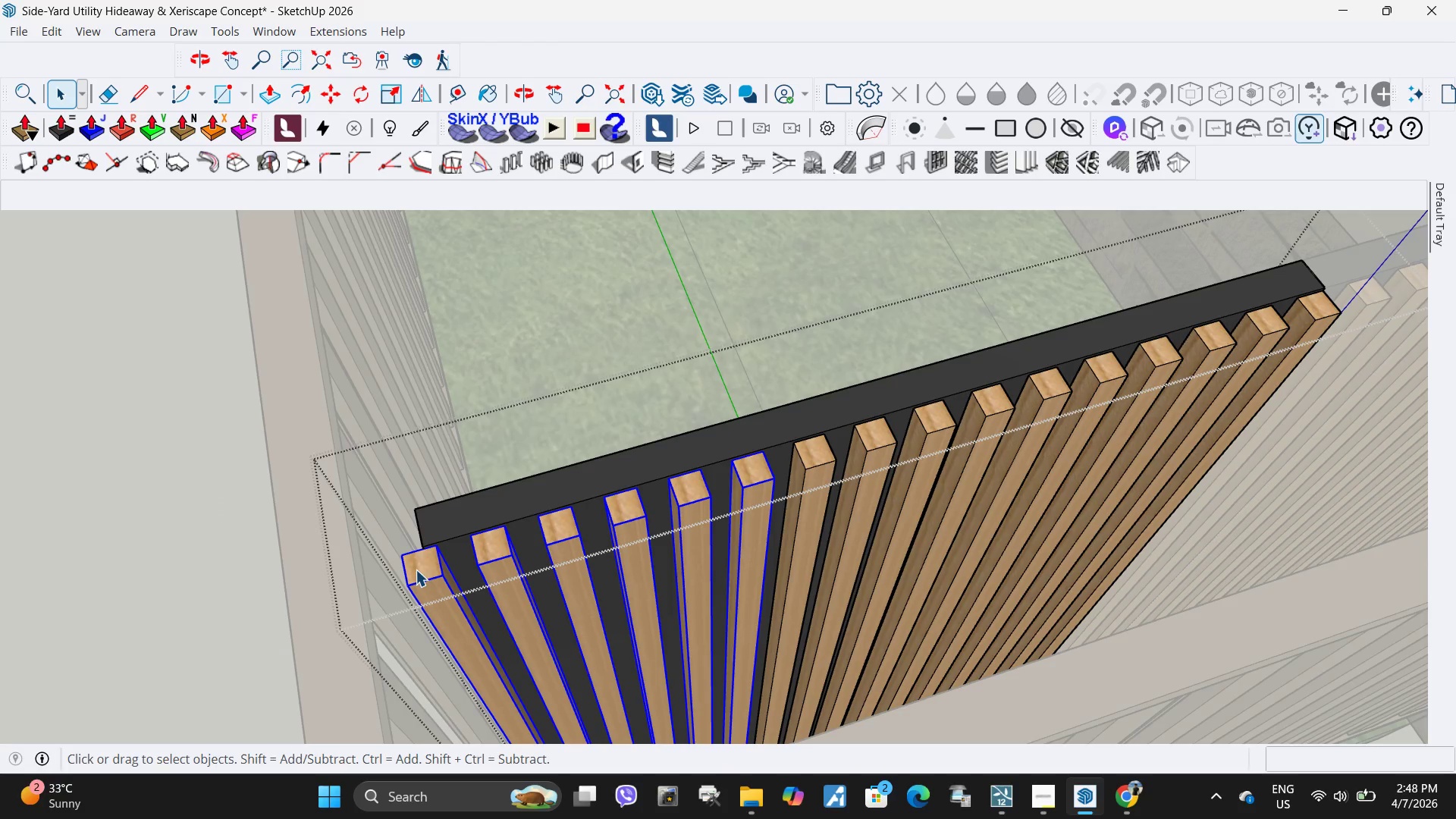 
left_click([421, 569])
 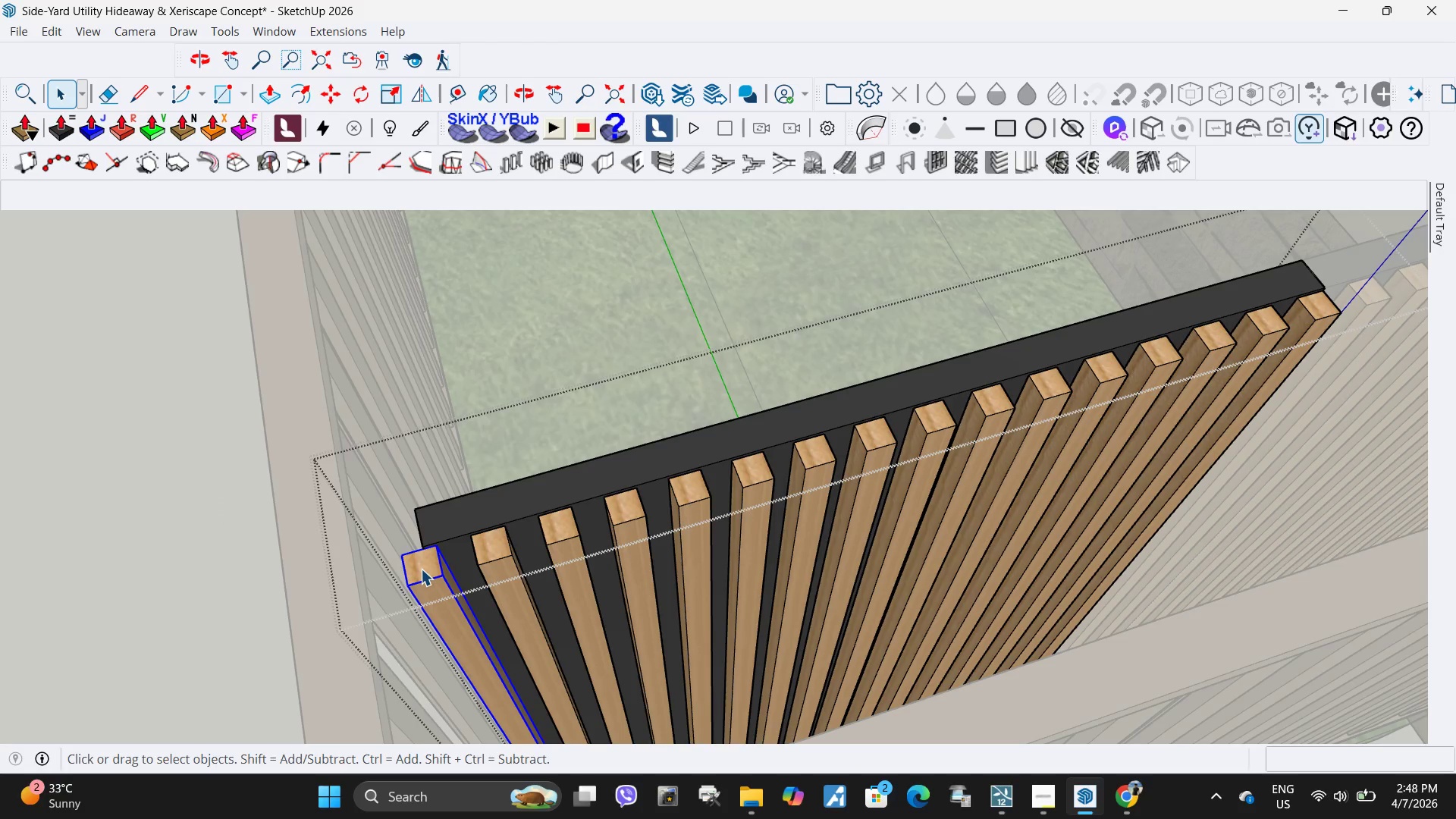 
key(Delete)
 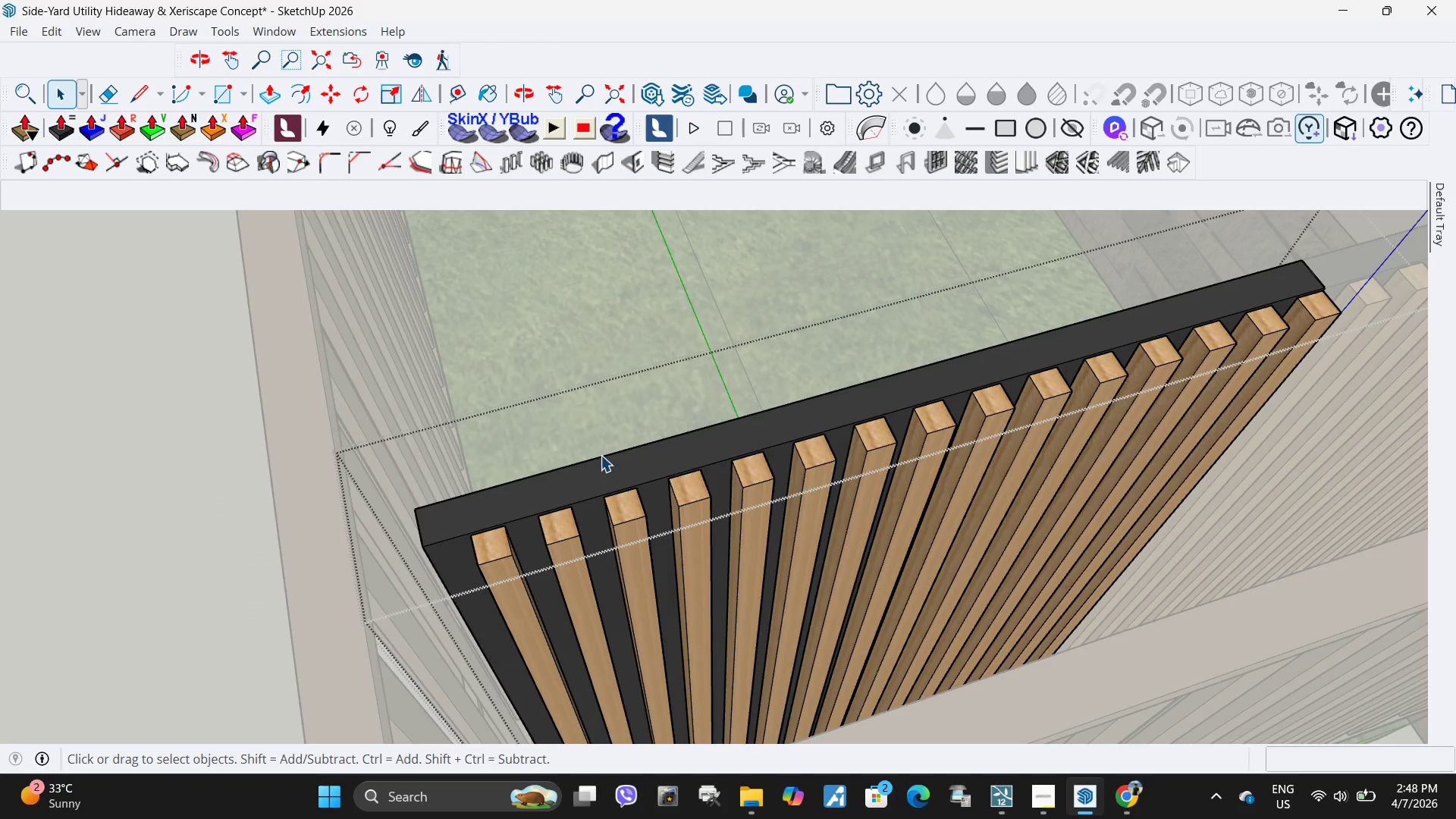 
scroll: coordinate [585, 425], scroll_direction: down, amount: 11.0
 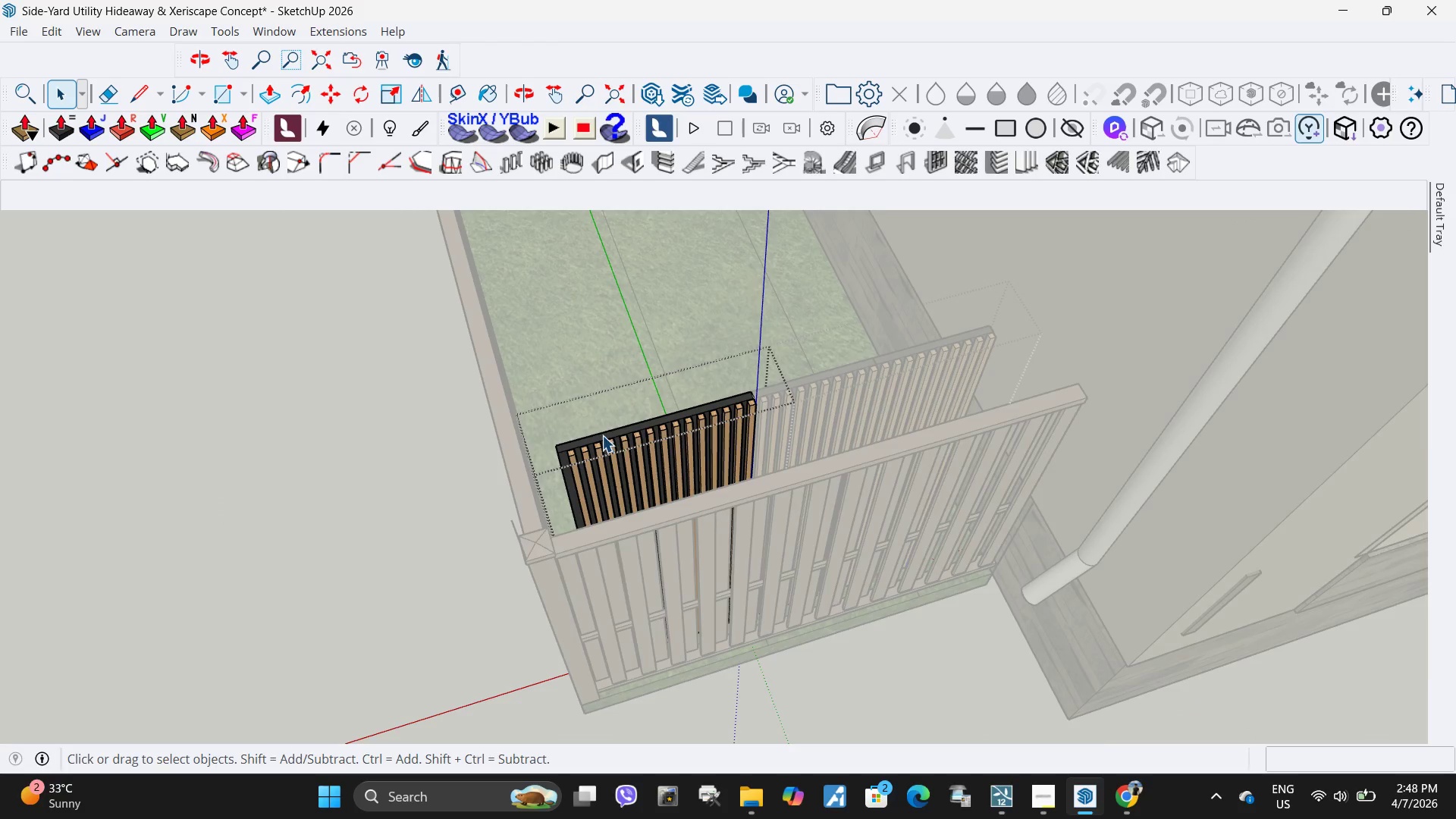 
scroll: coordinate [530, 483], scroll_direction: up, amount: 7.0
 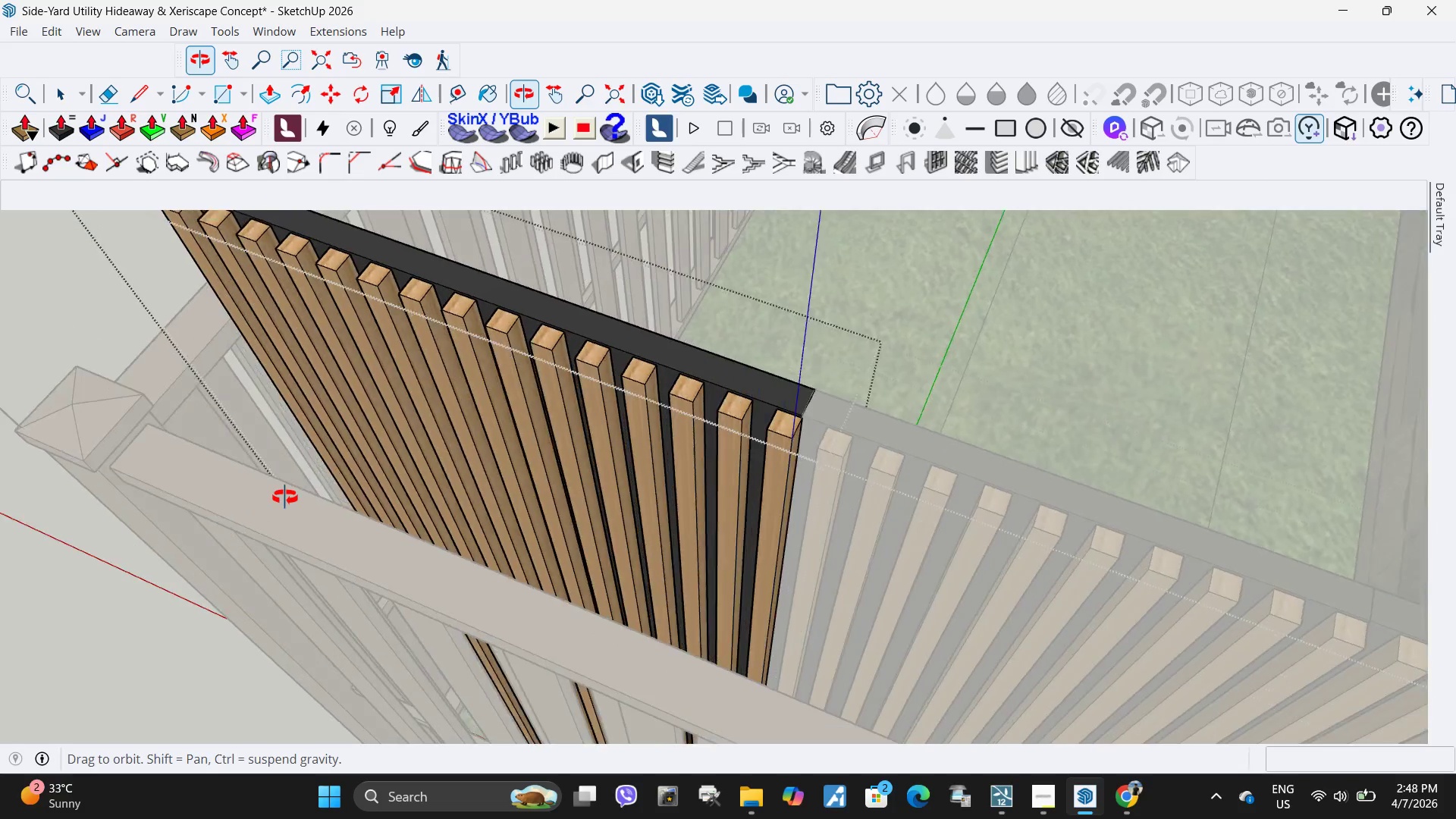 
middle_click([328, 484])
 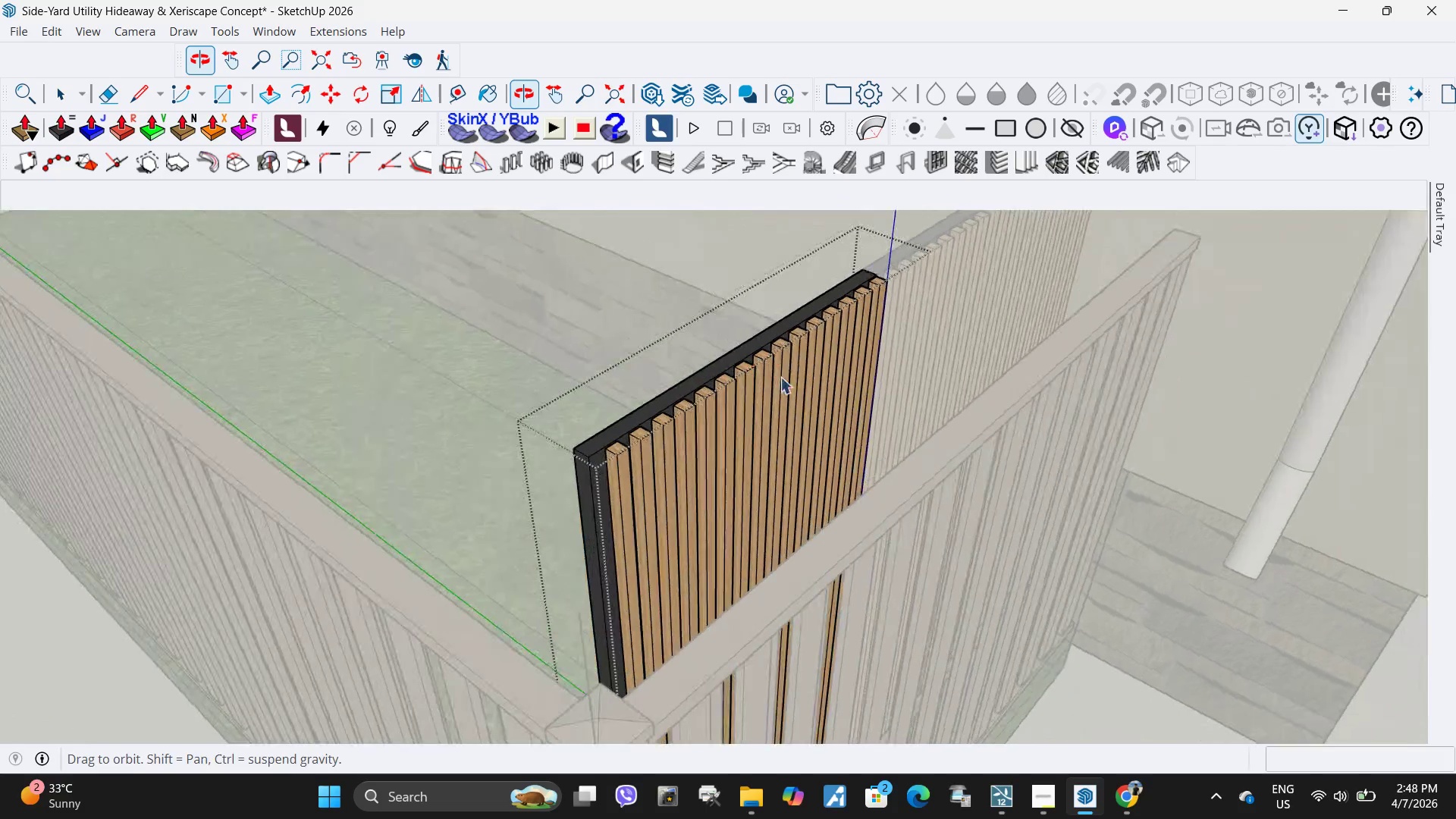 
scroll: coordinate [327, 484], scroll_direction: down, amount: 6.0
 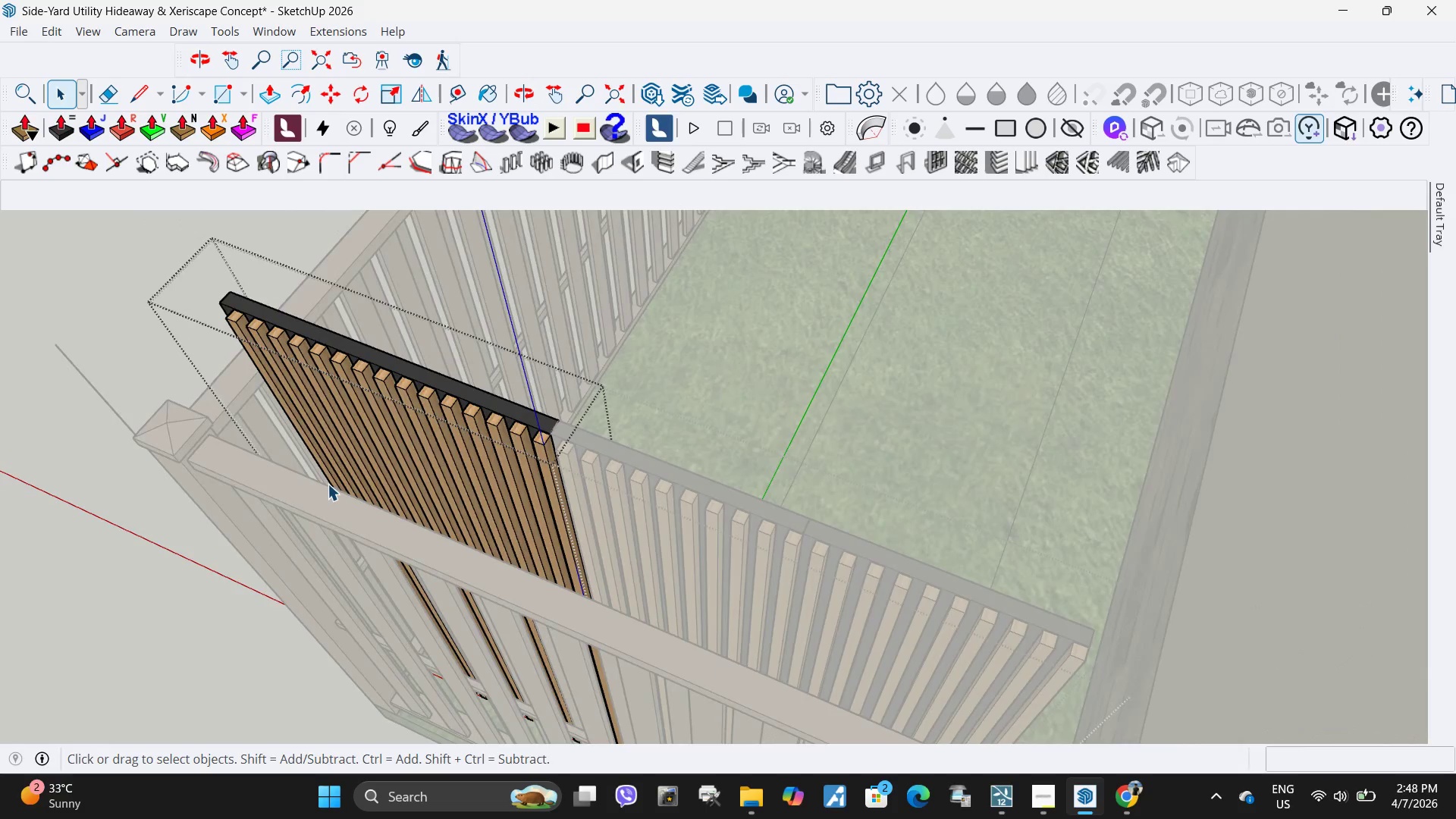 
left_click([584, 483])
 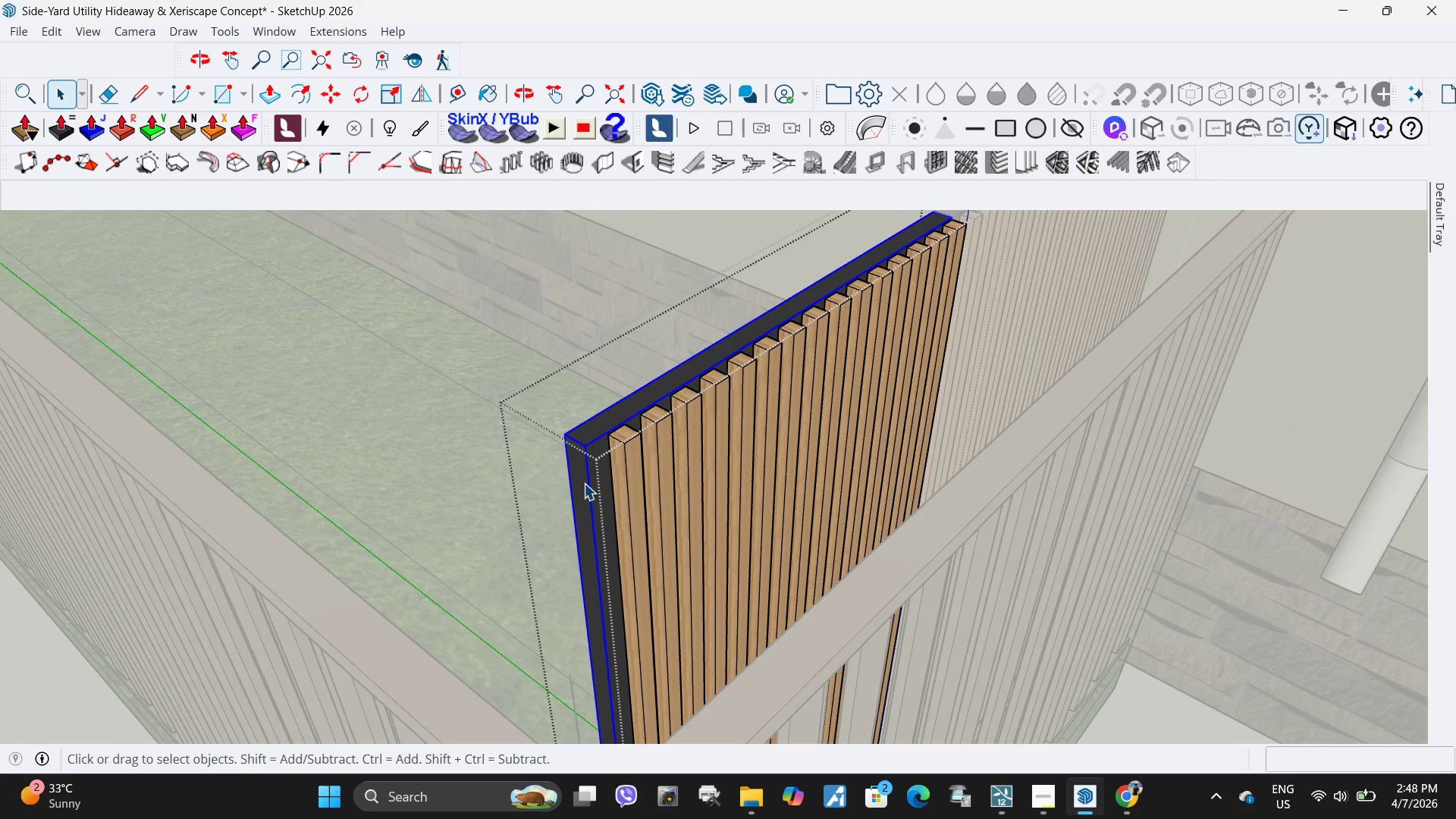 
scroll: coordinate [598, 486], scroll_direction: up, amount: 3.0
 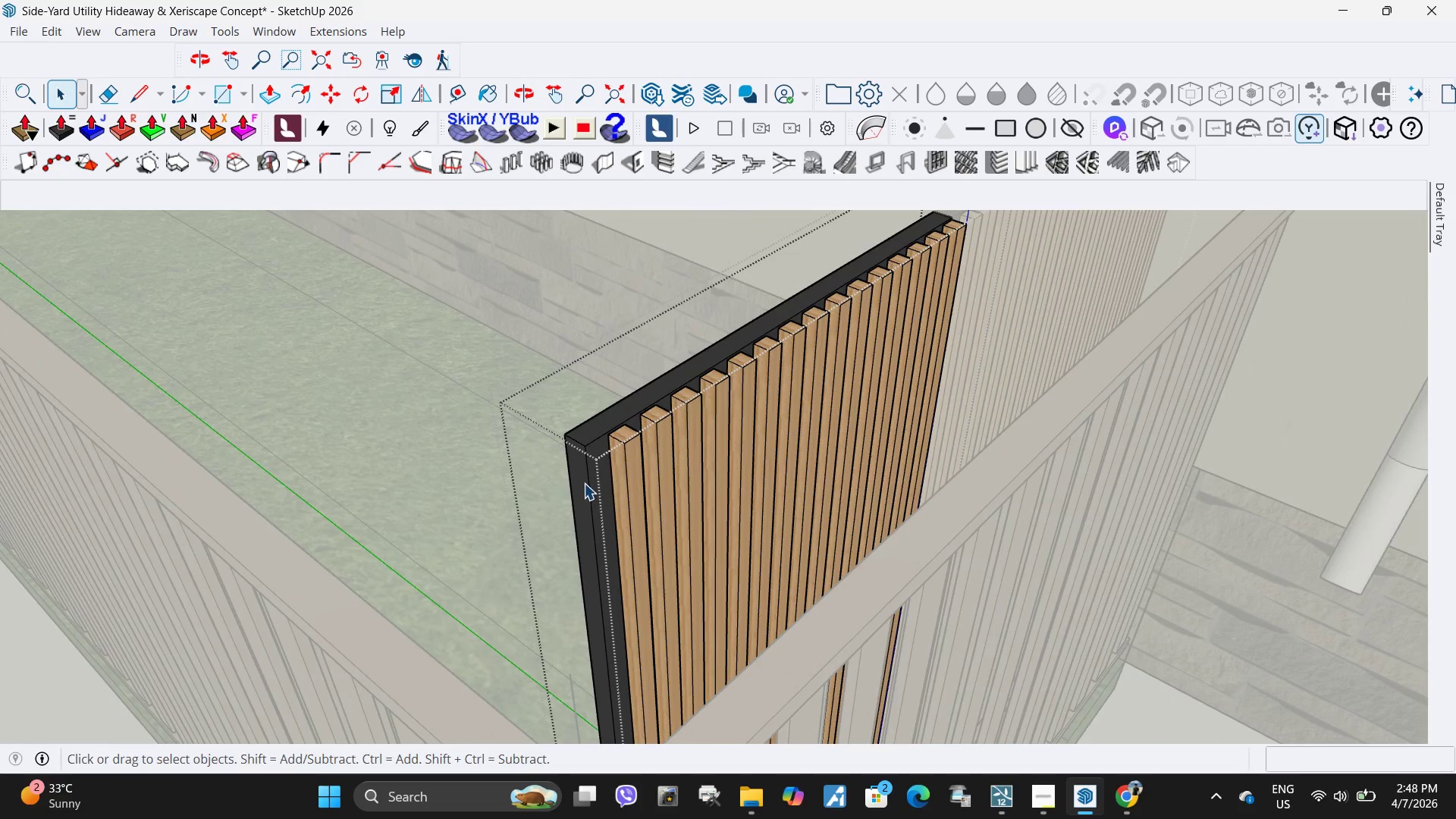 
double_click([584, 483])
 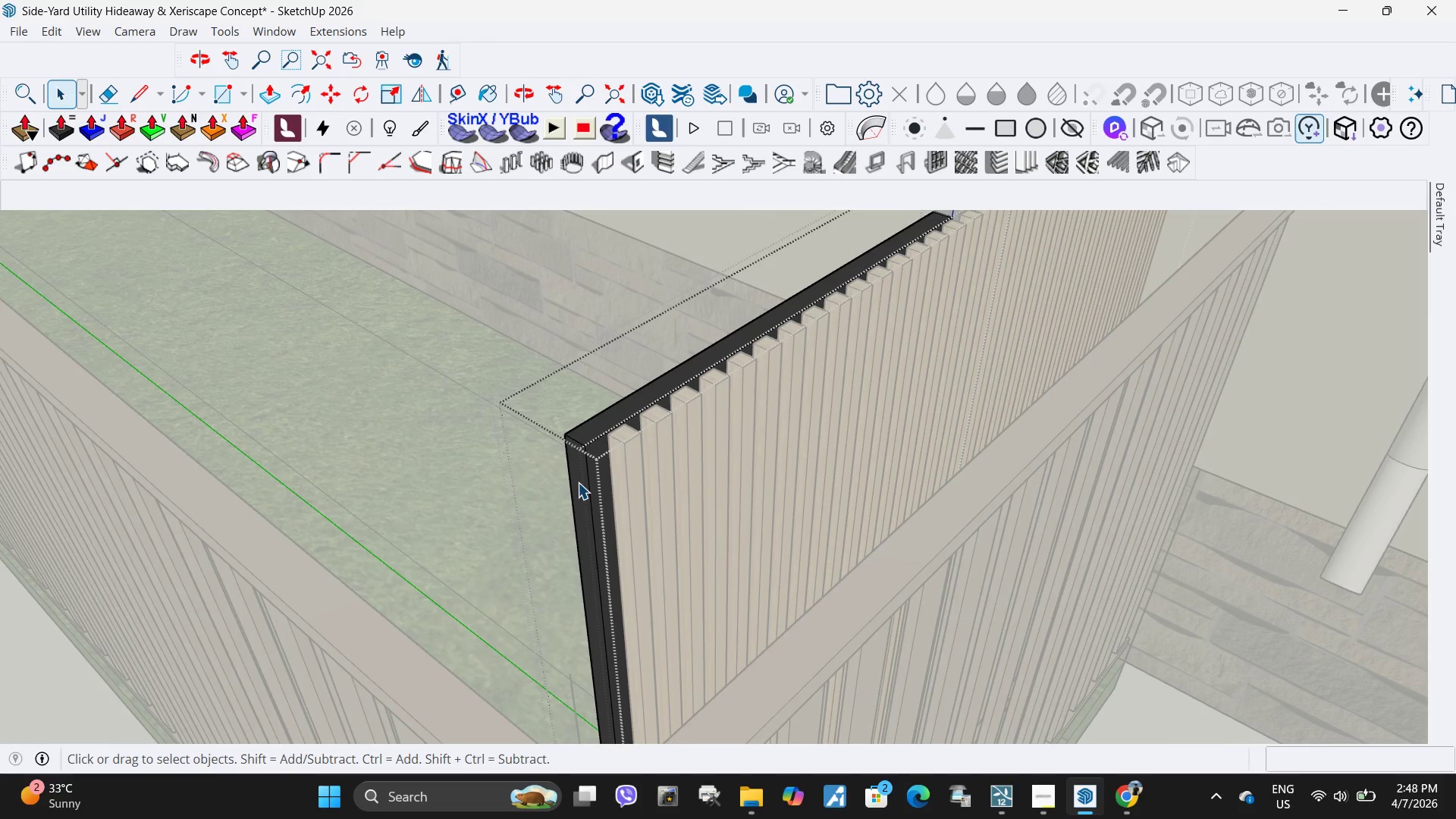 
triple_click([578, 482])
 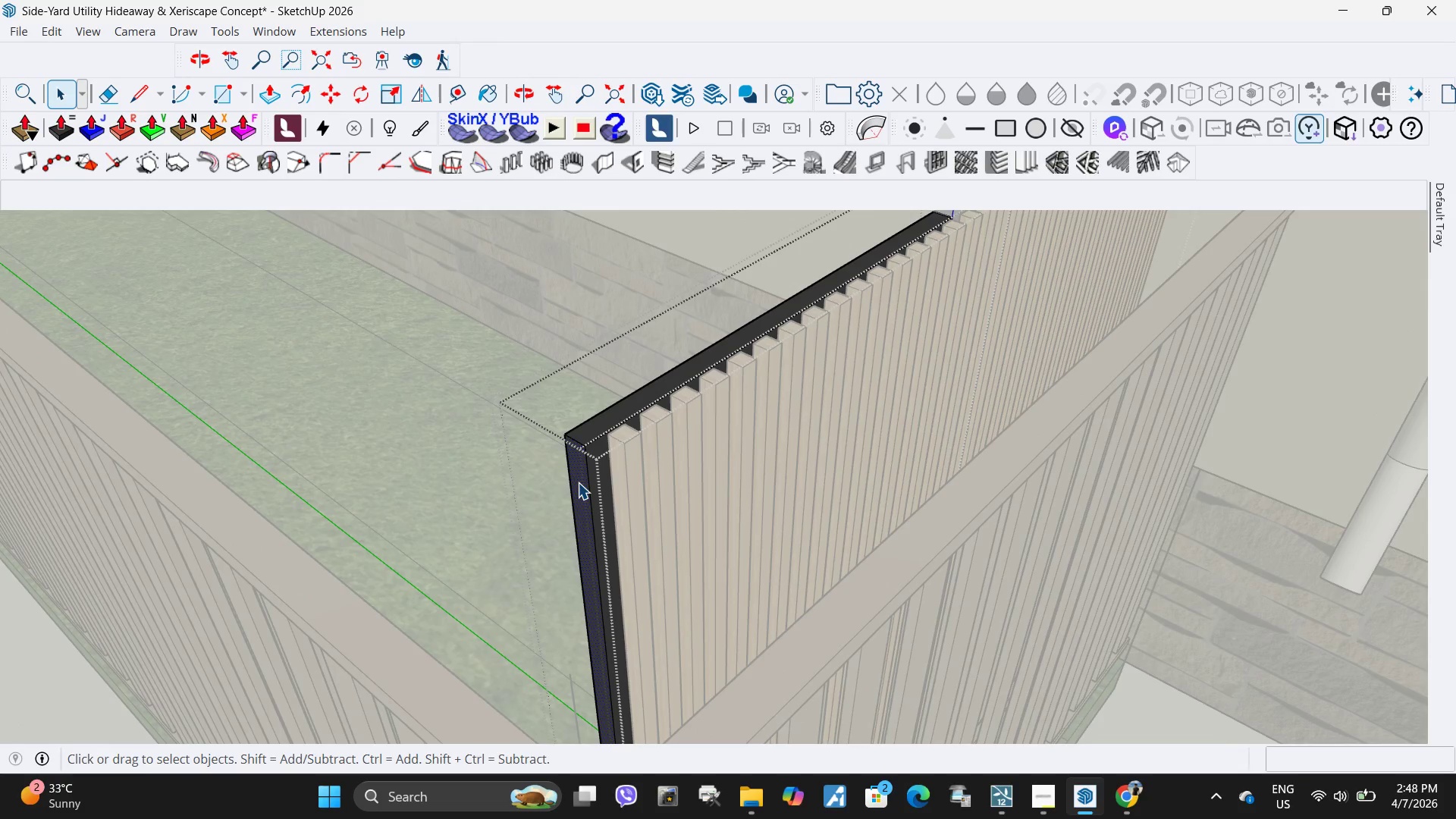 
key(P)
 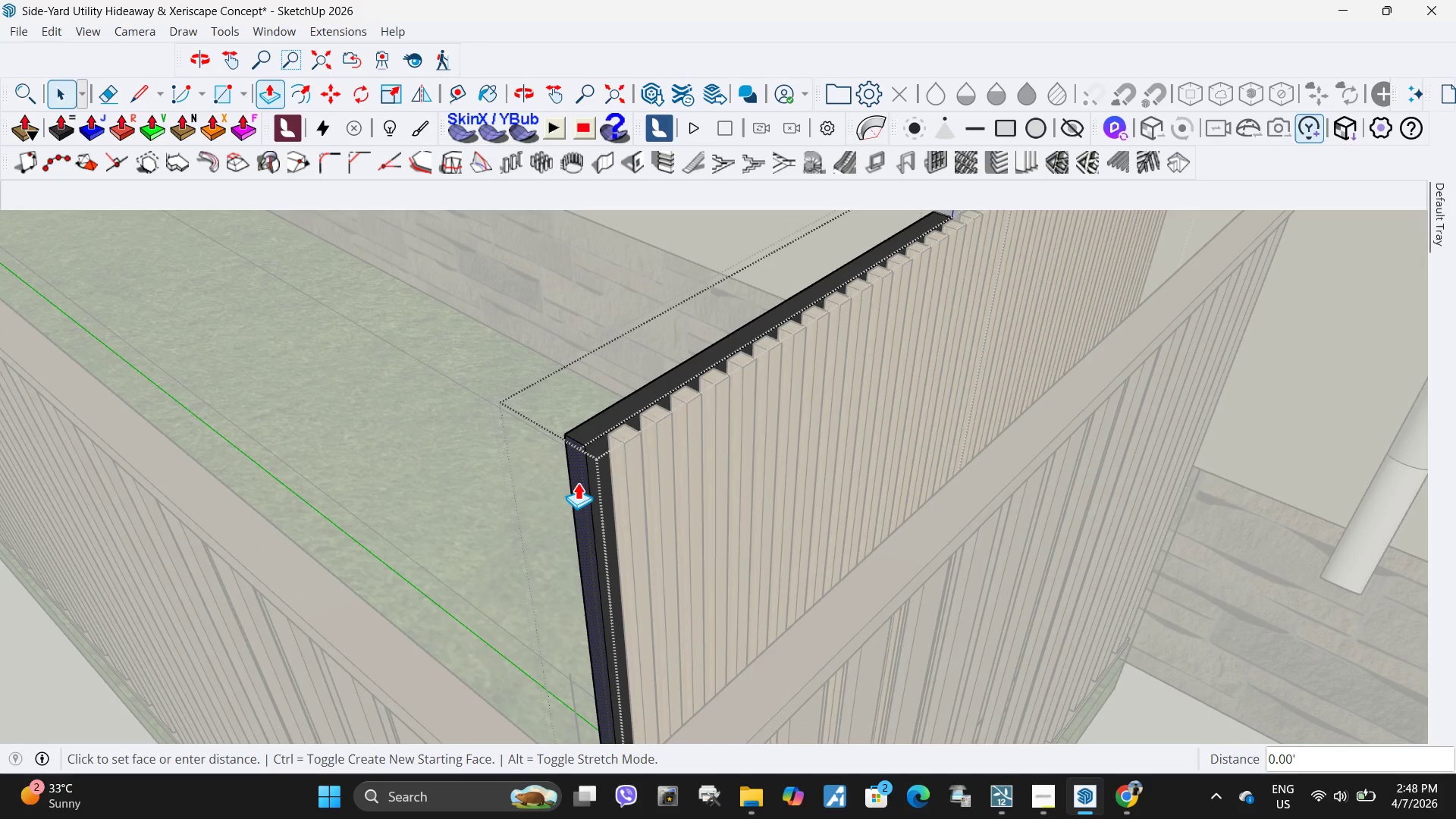 
left_click([578, 482])
 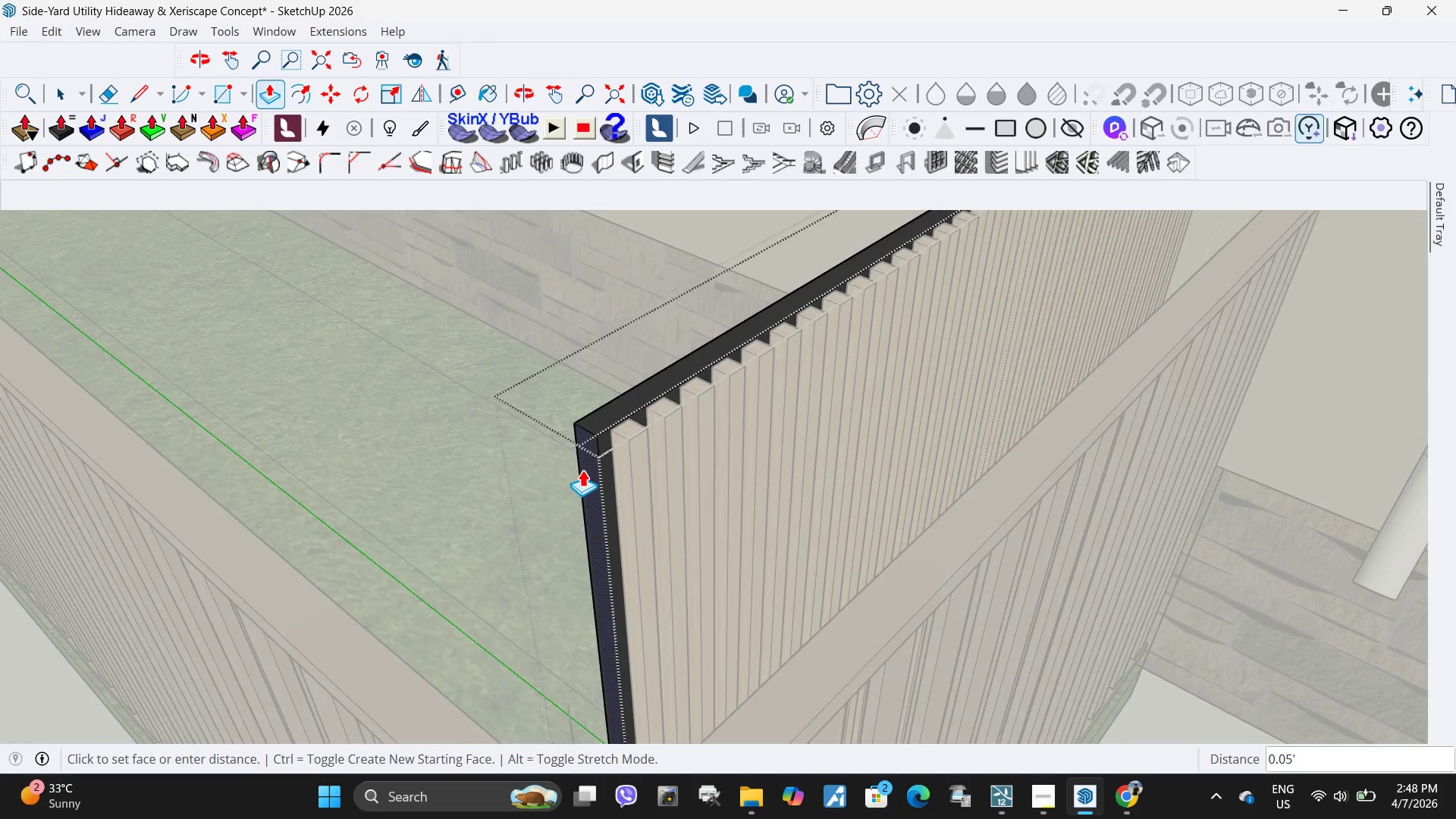 
left_click([582, 469])
 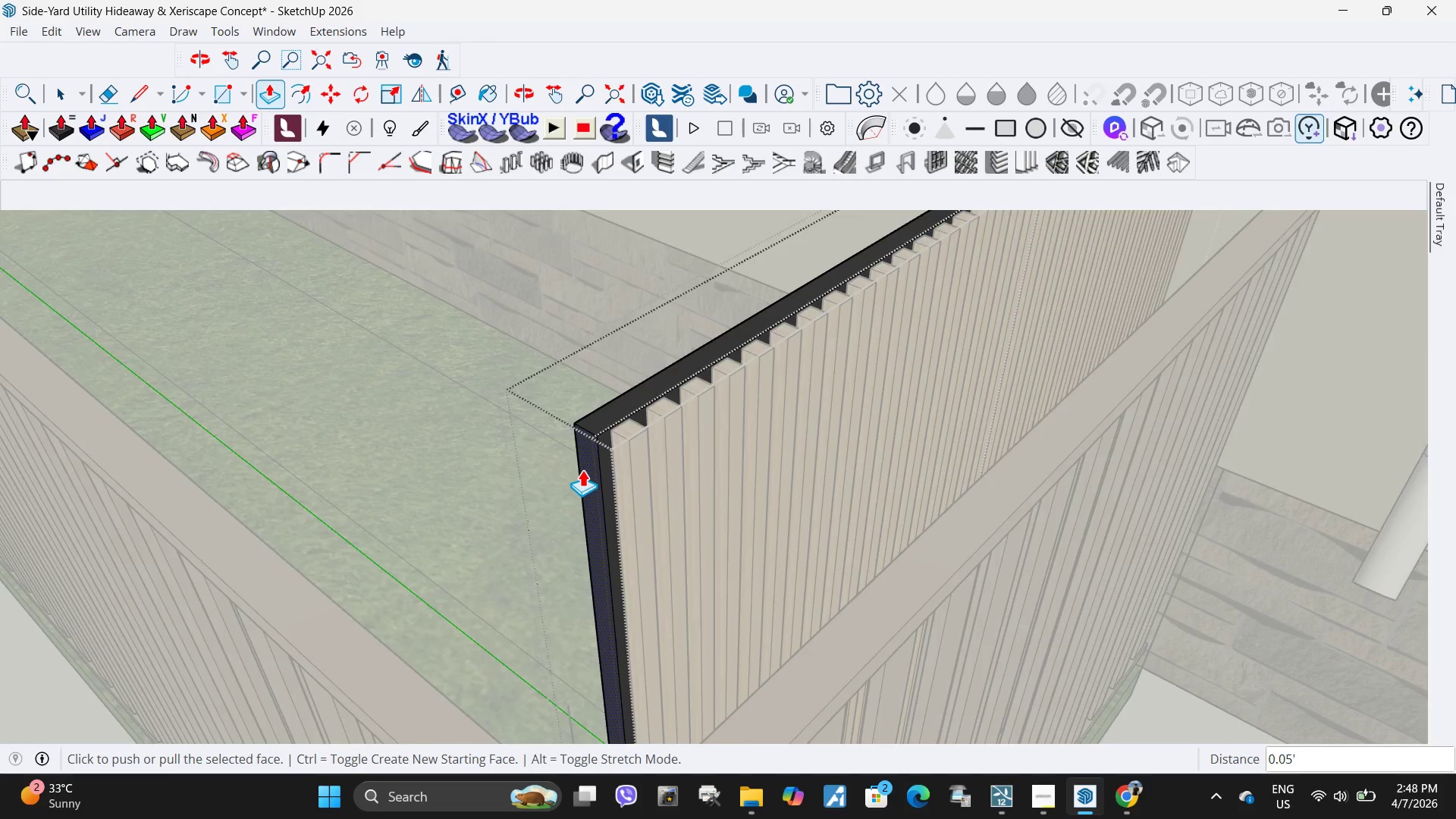 
scroll: coordinate [582, 469], scroll_direction: up, amount: 1.0
 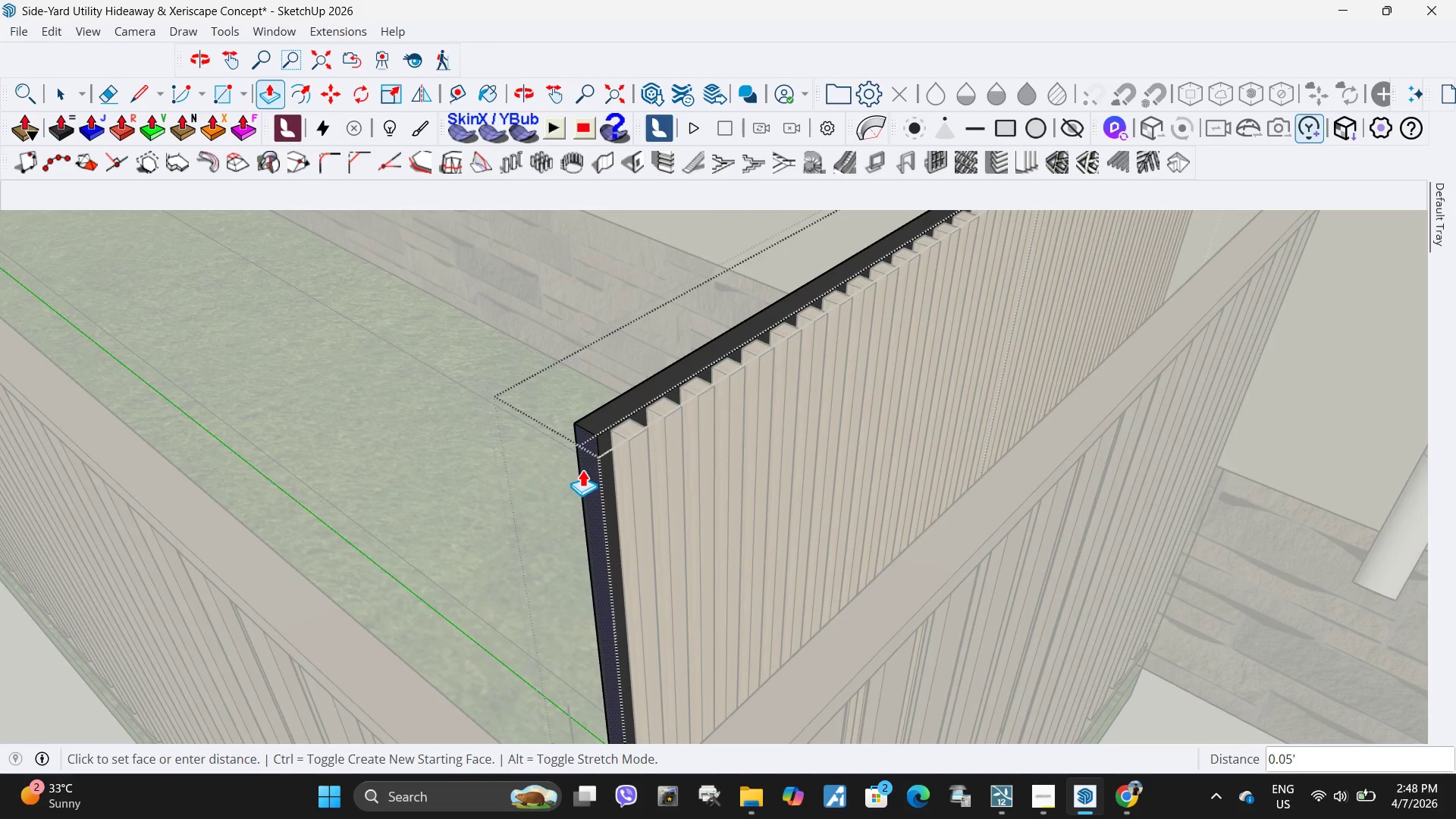 
key(Space)
 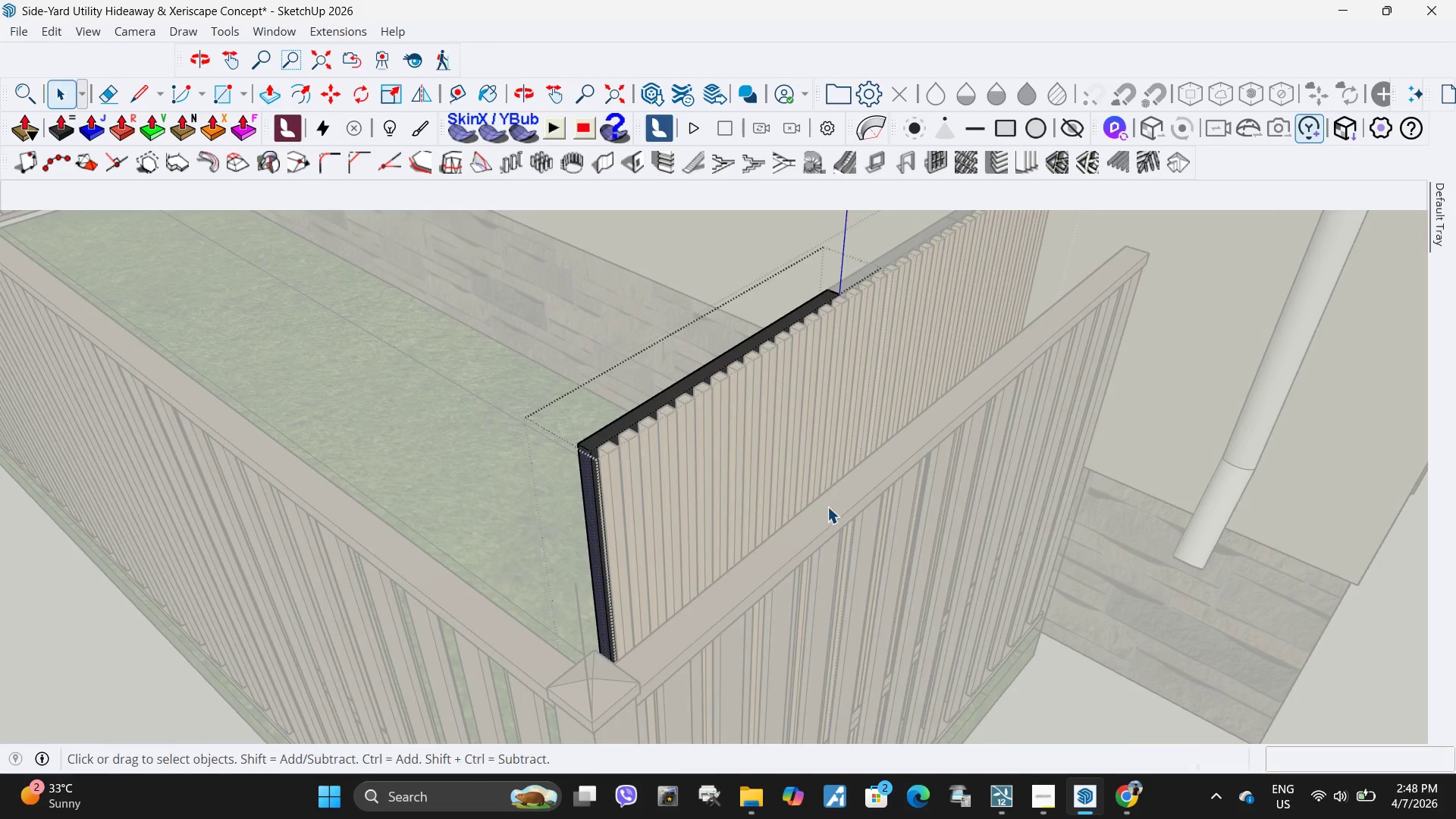 
key(Escape)
 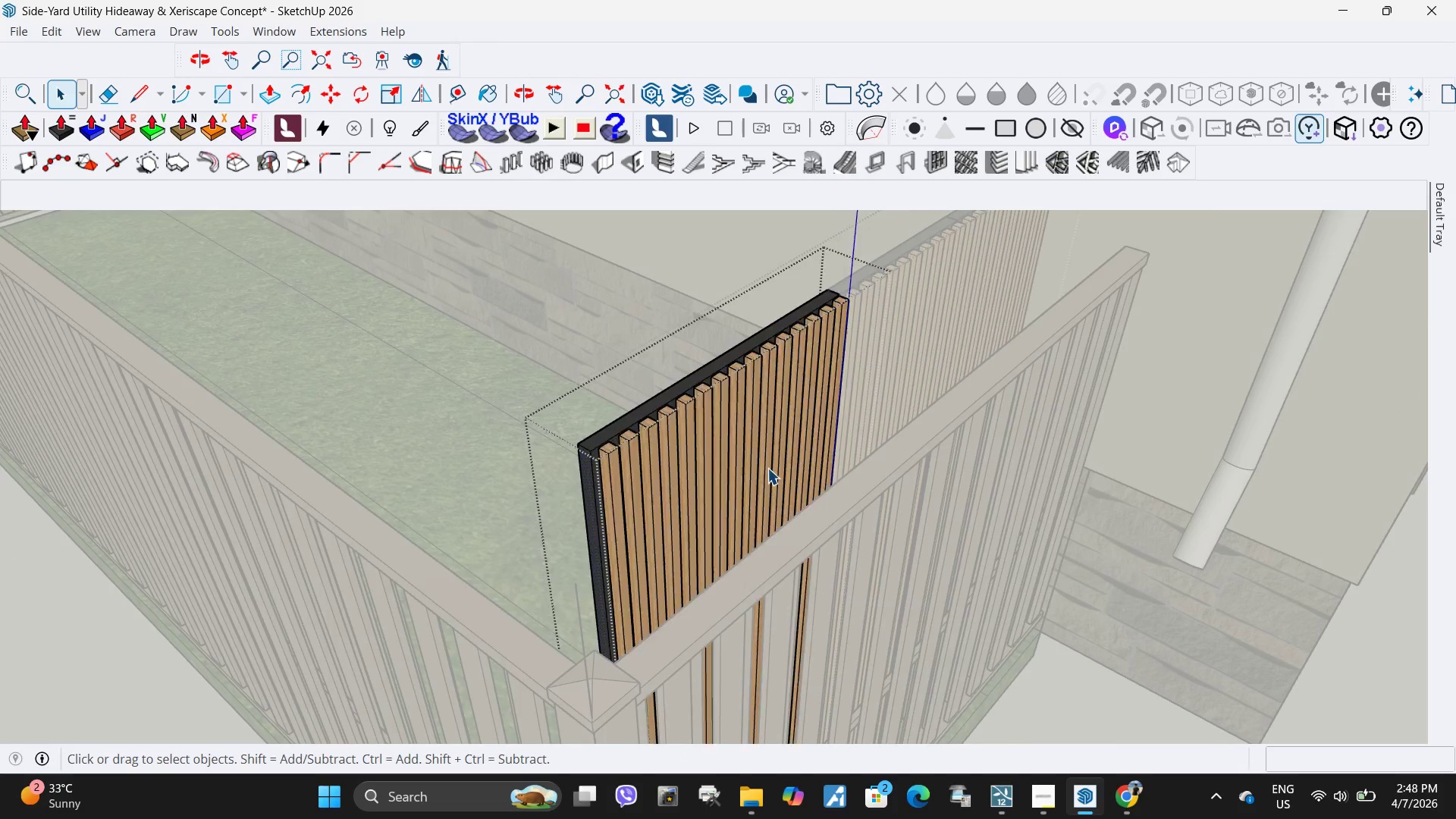 
scroll: coordinate [582, 469], scroll_direction: down, amount: 6.0
 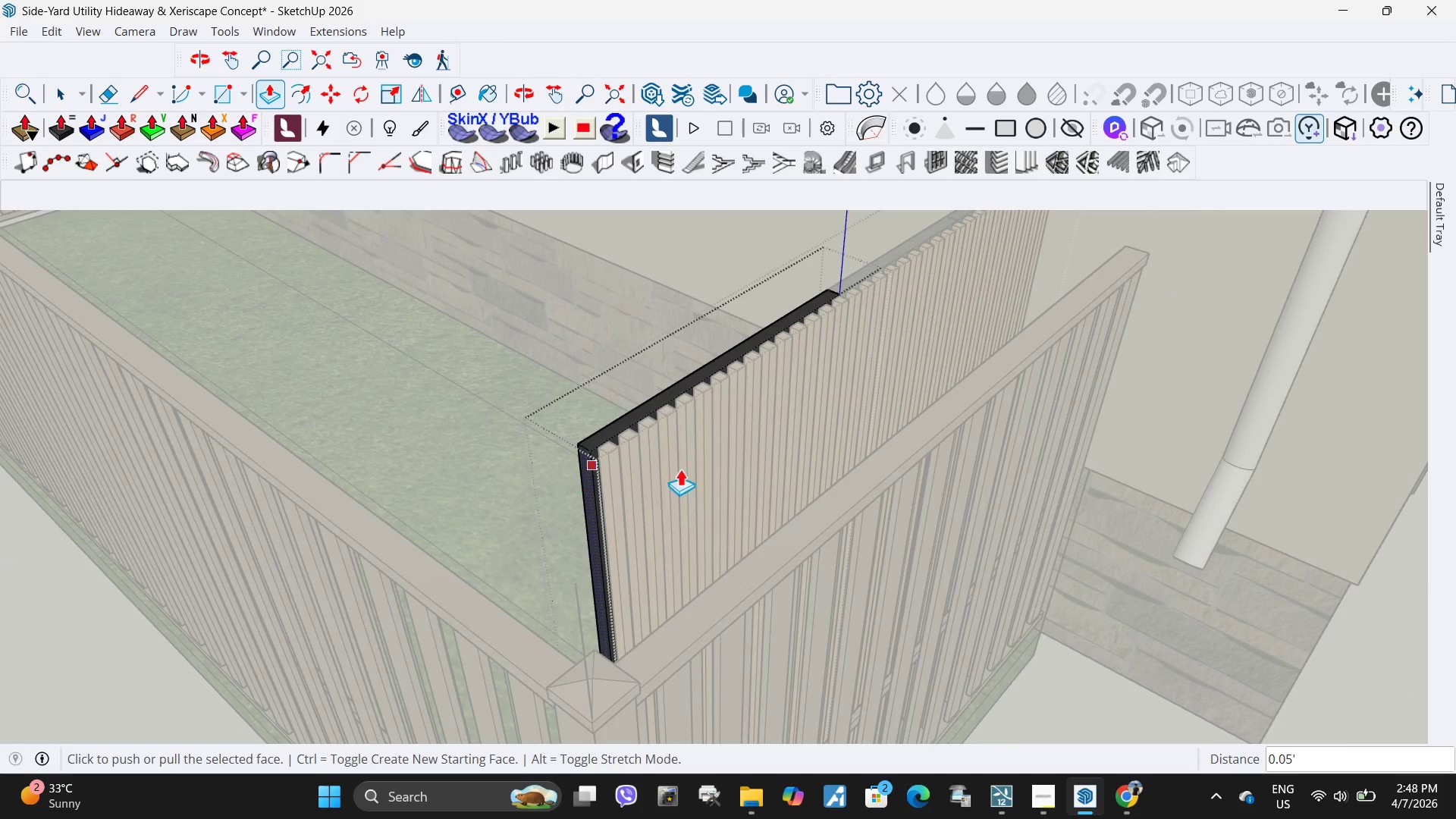 
key(Escape)
 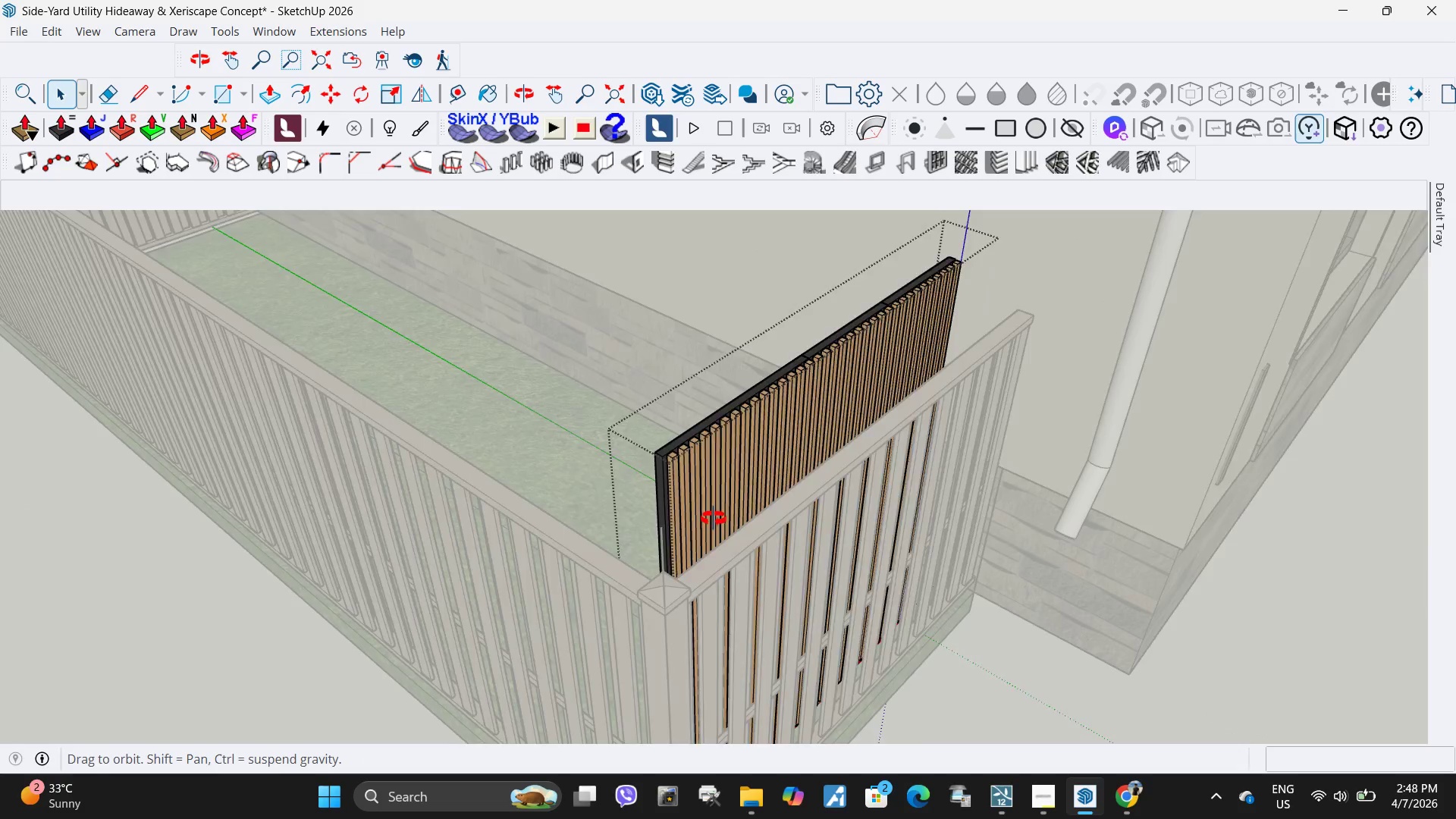 
scroll: coordinate [756, 463], scroll_direction: down, amount: 6.0
 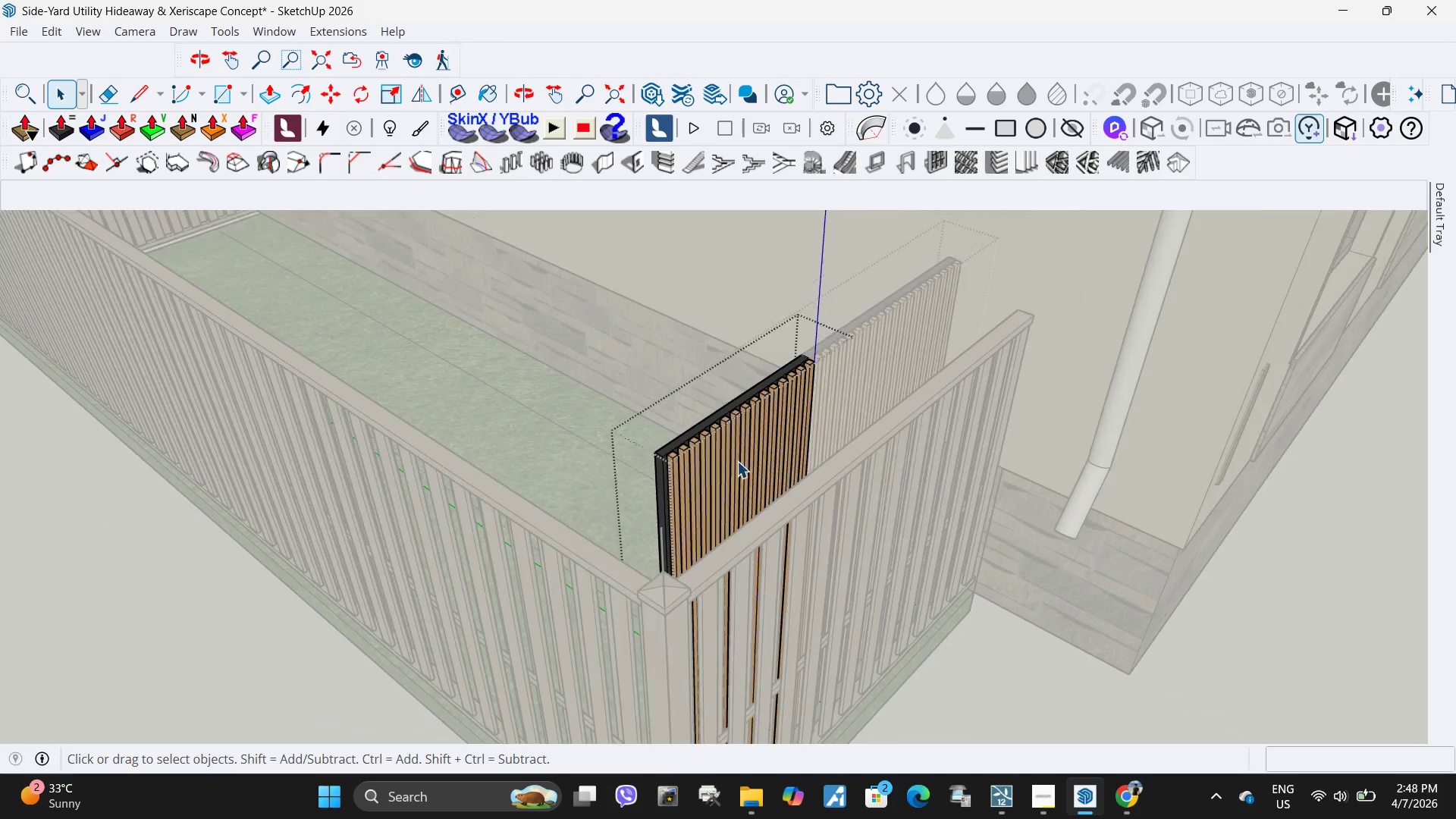 
key(Escape)
 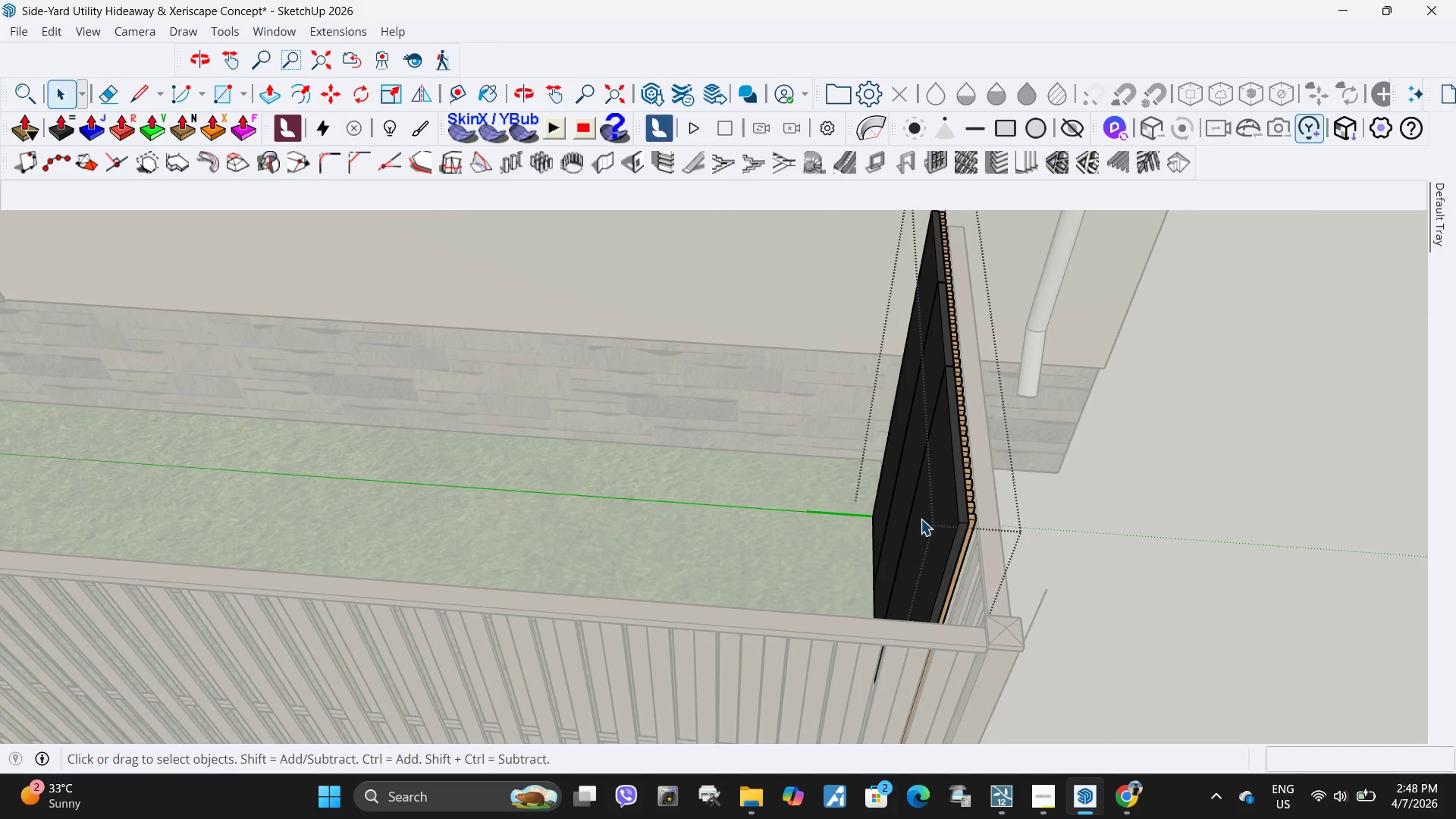 
left_click([943, 517])
 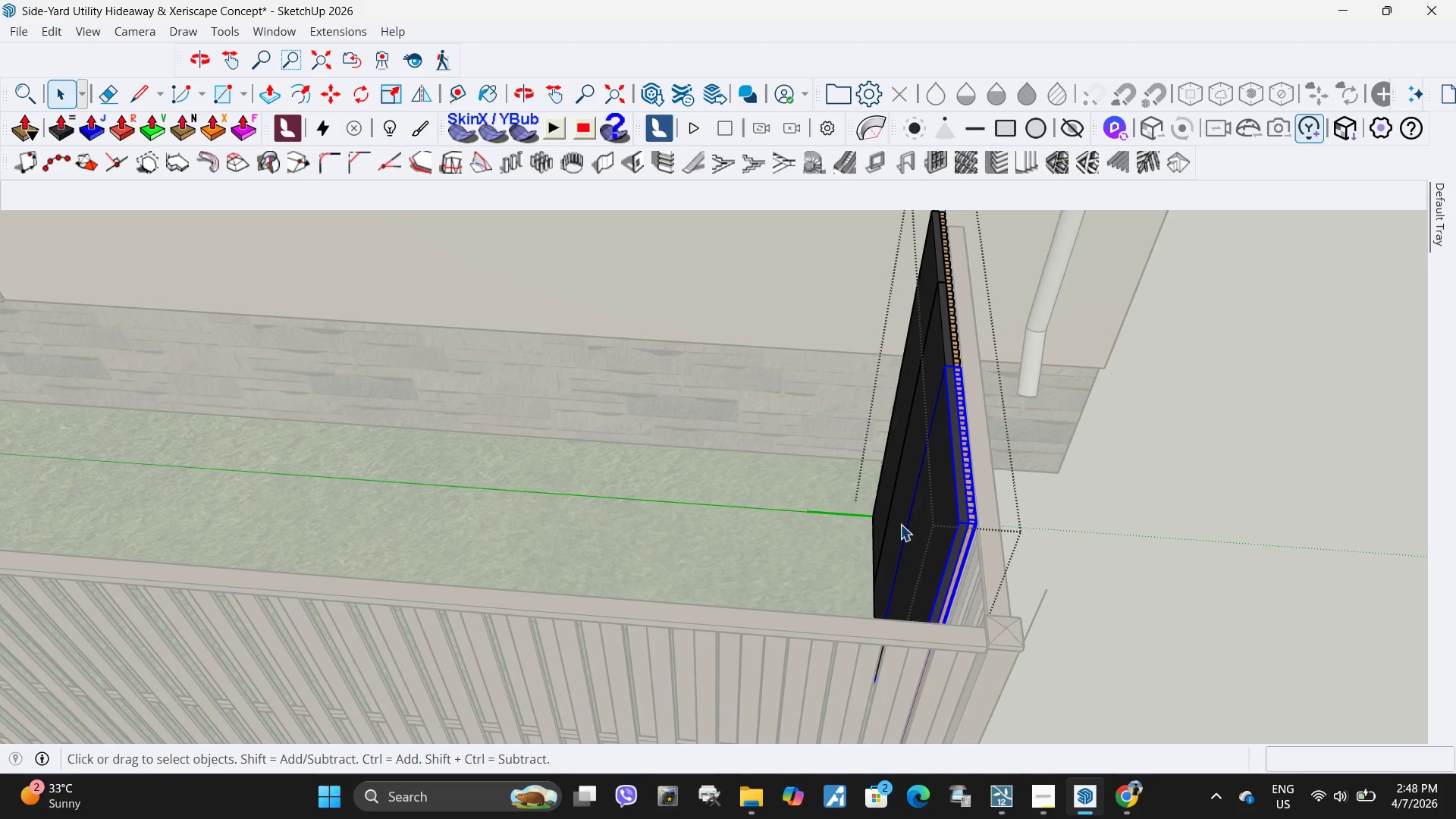 
key(Escape)
 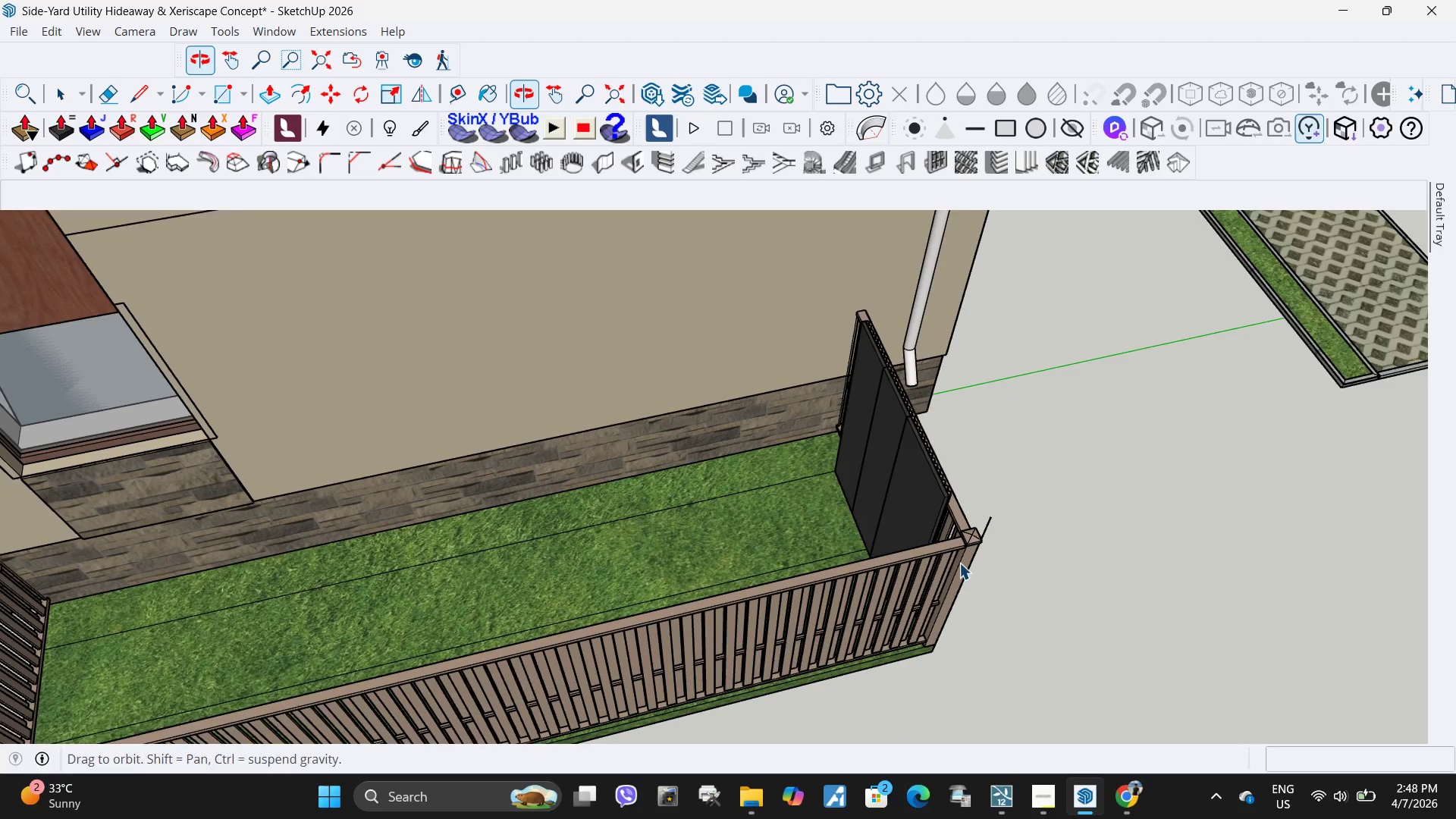 
scroll: coordinate [831, 538], scroll_direction: down, amount: 5.0
 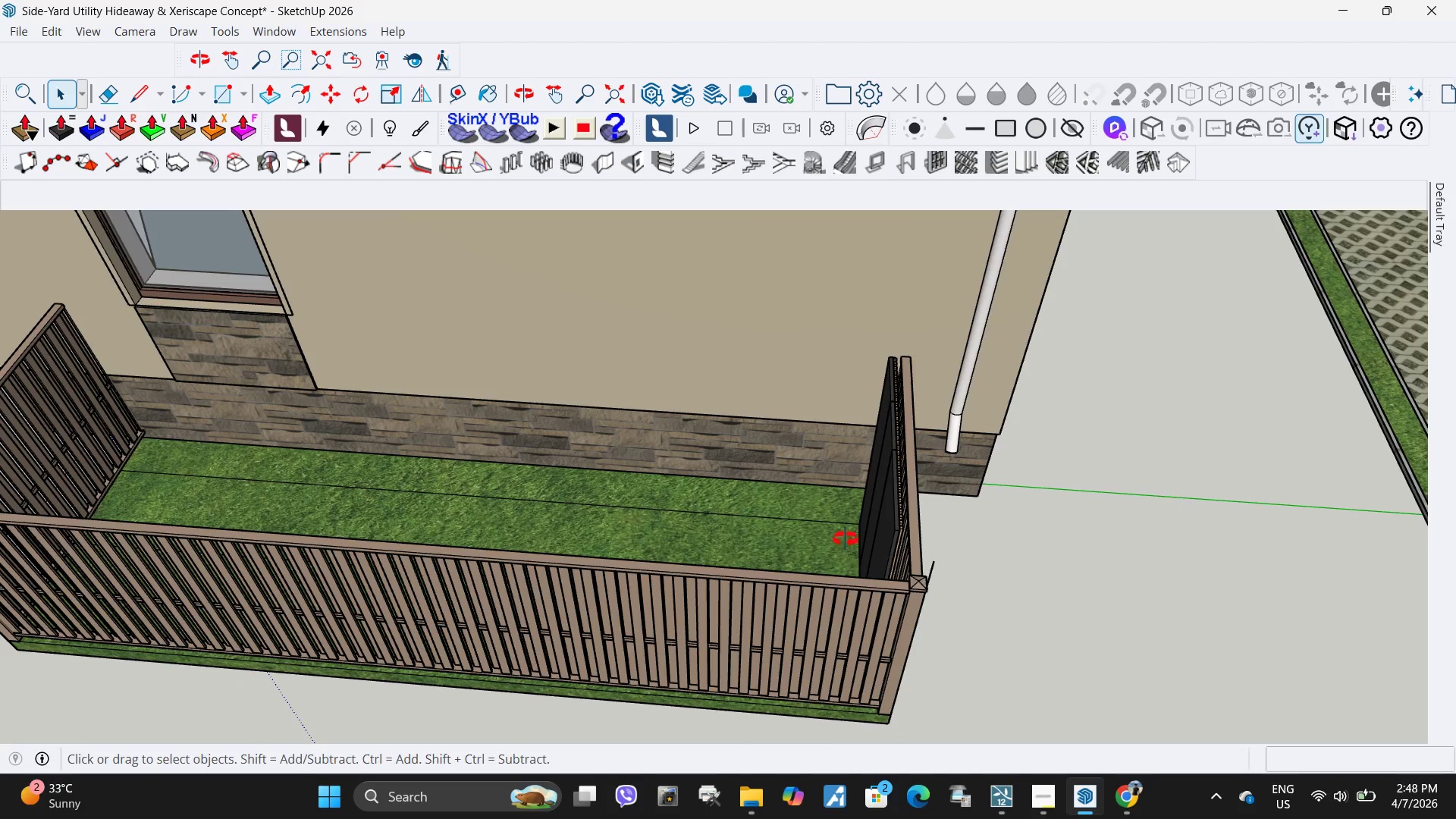 
left_click([926, 520])
 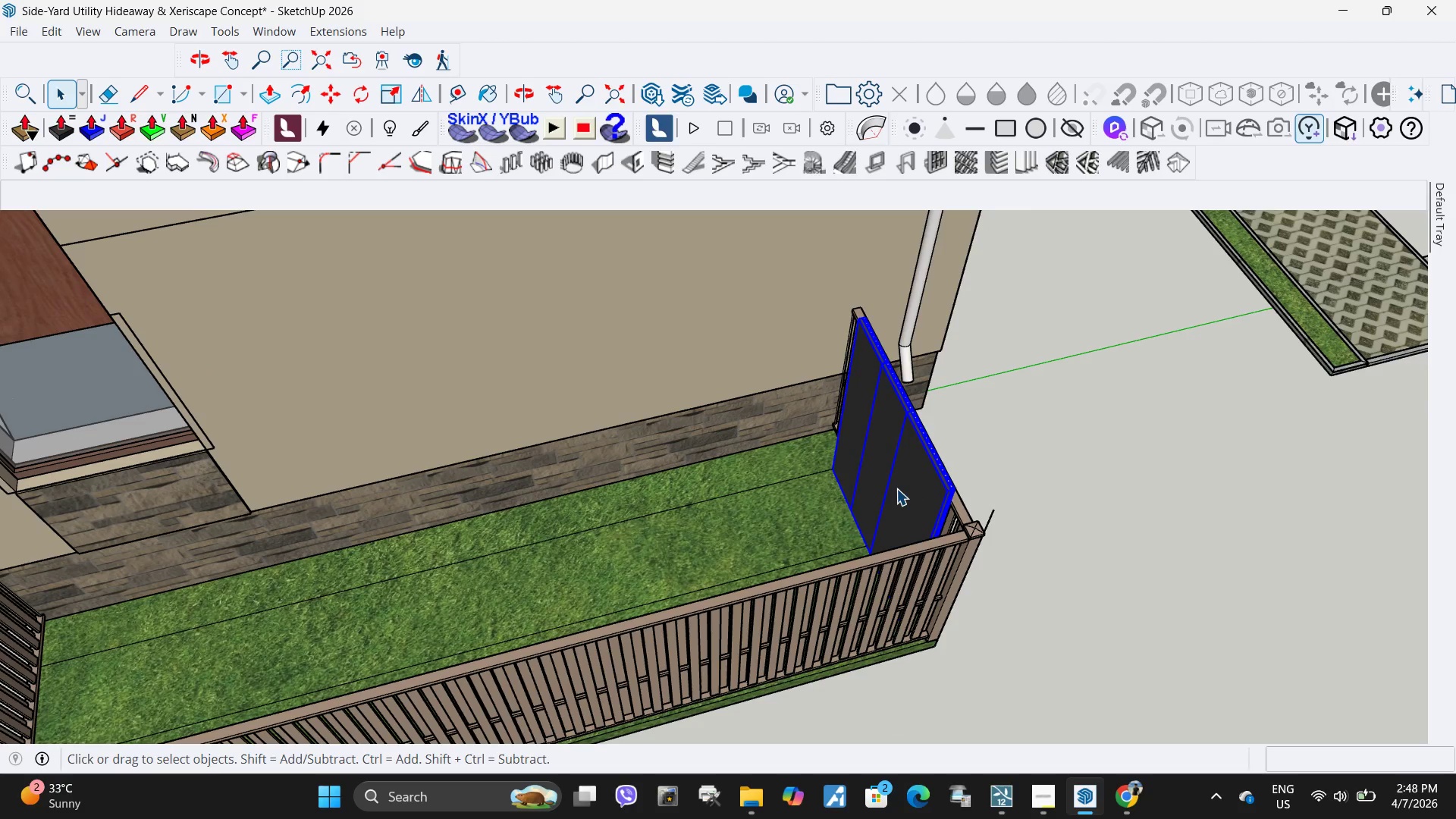 
double_click([896, 488])
 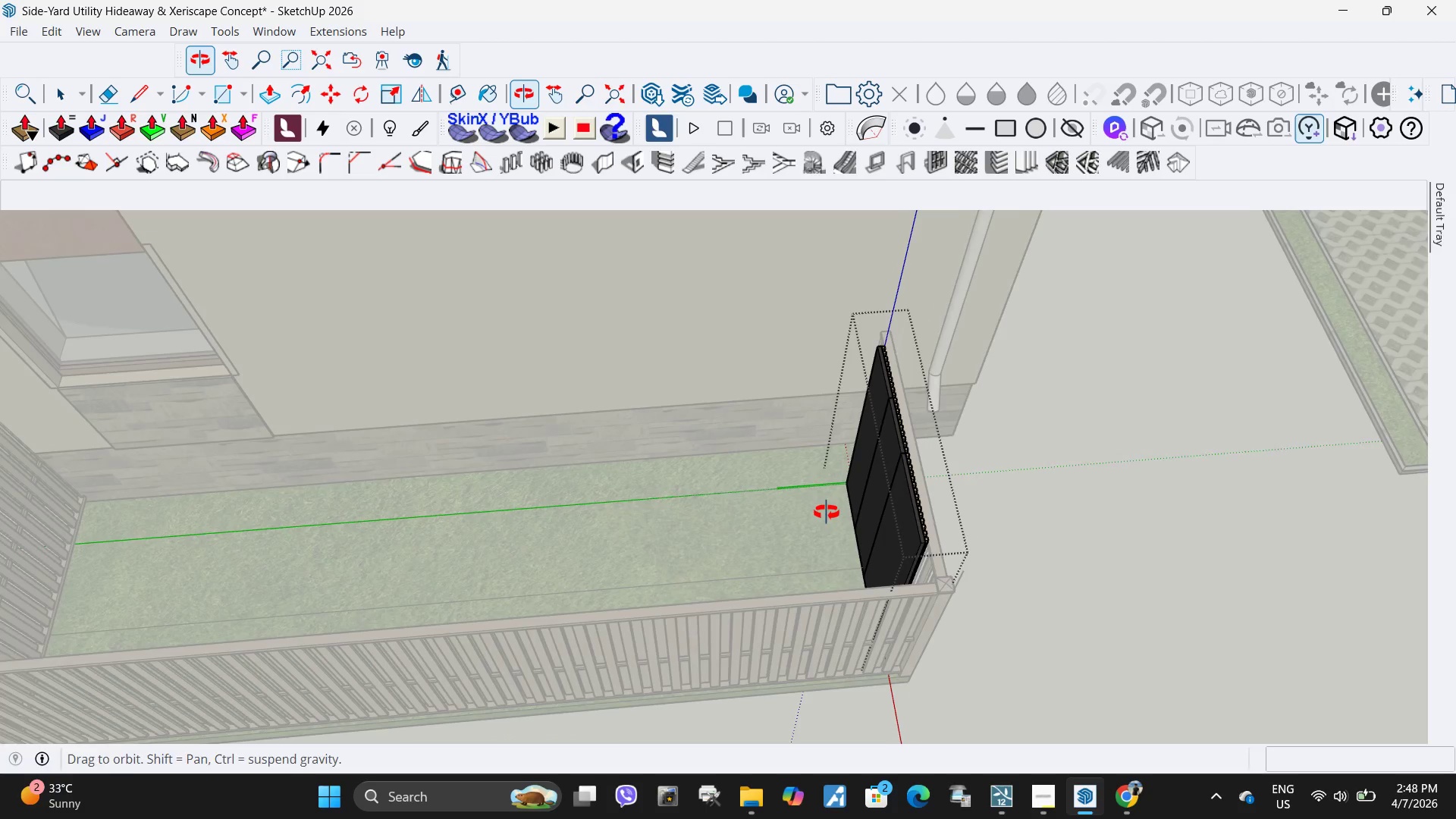 
hold_key(key=ControlLeft, duration=1.52)
 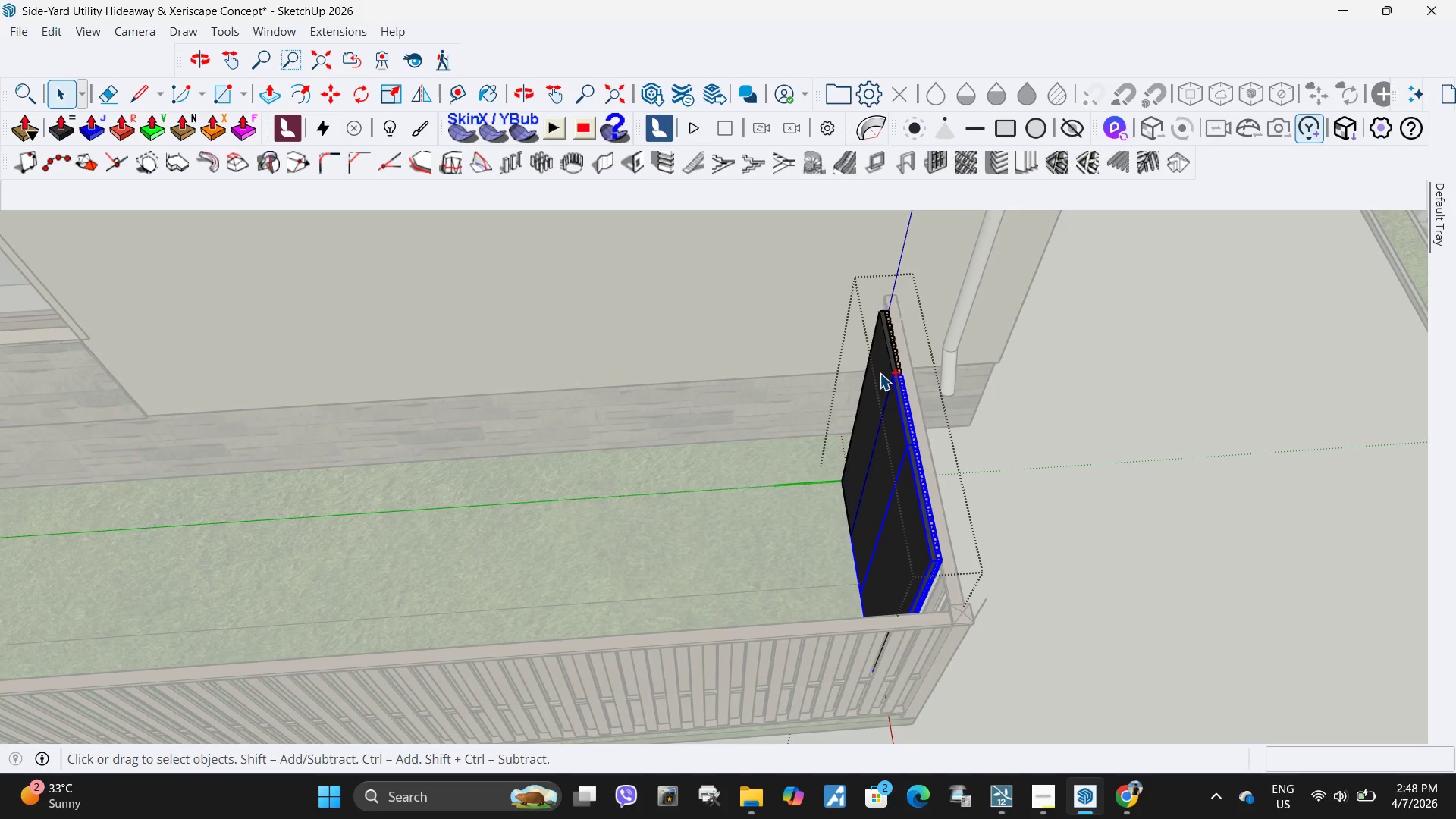 
scroll: coordinate [876, 498], scroll_direction: up, amount: 3.0
 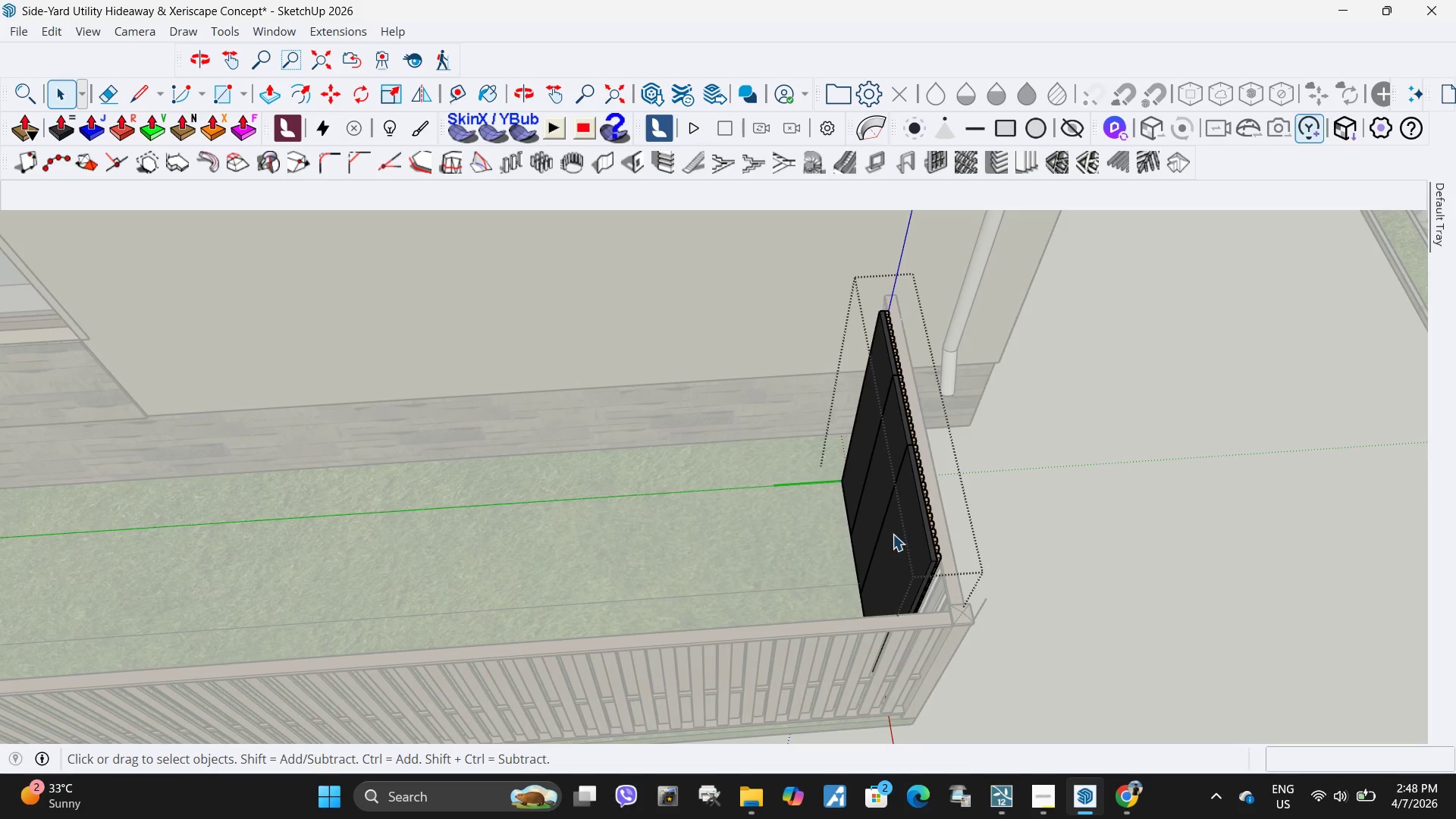 
left_click([895, 537])
 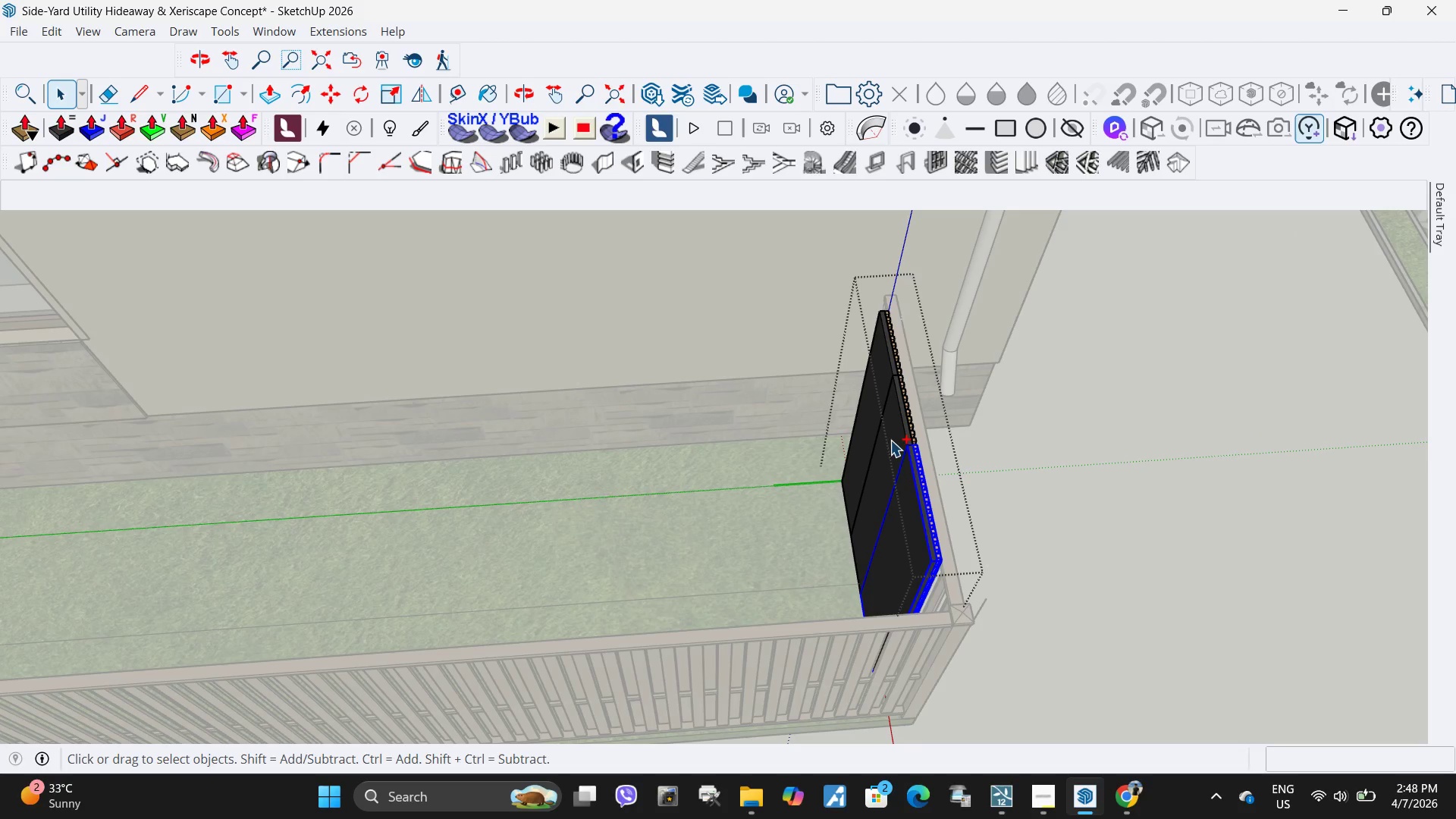 
left_click([895, 445])
 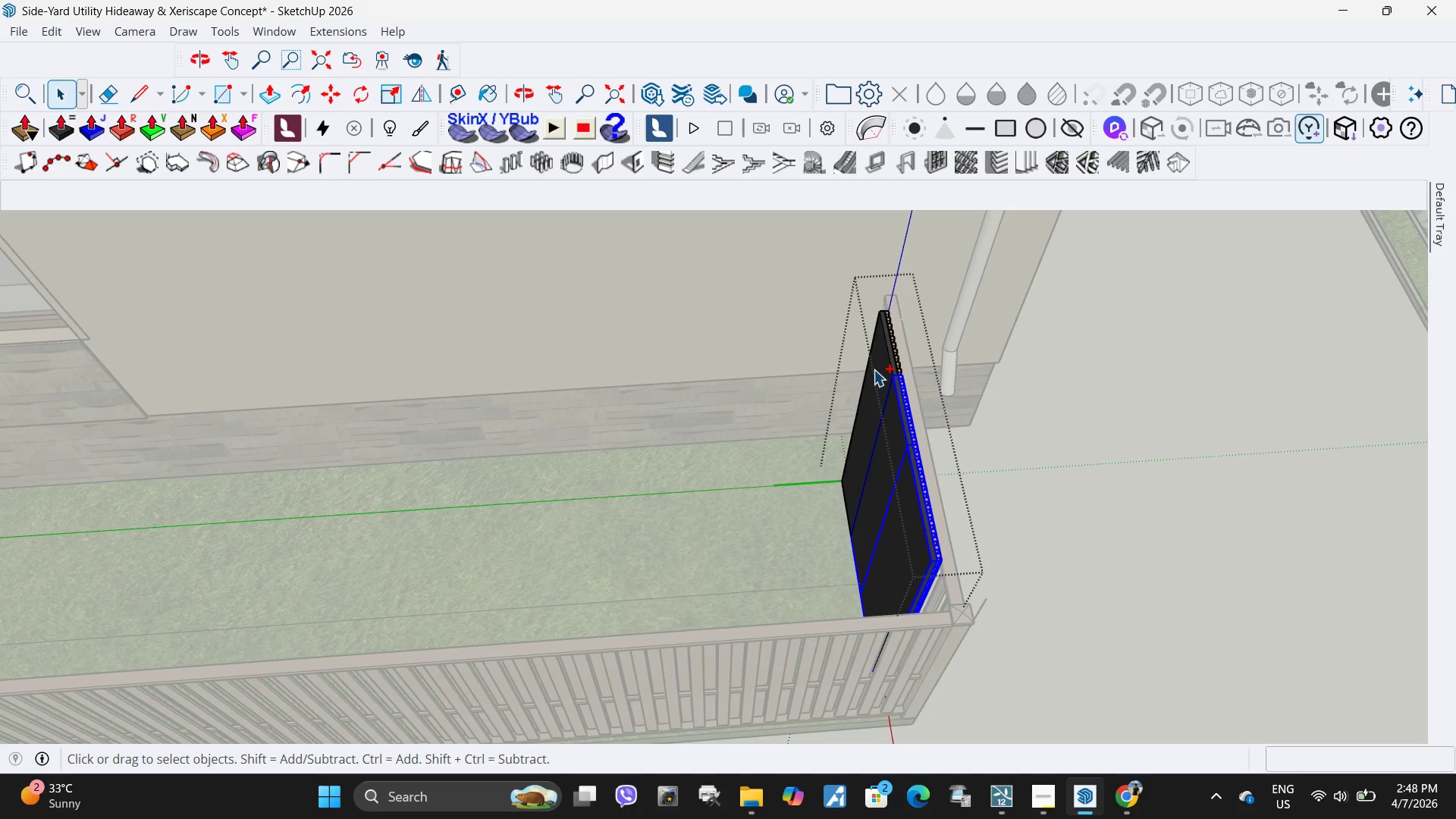 
hold_key(key=ControlLeft, duration=0.92)
left_click([880, 373])
 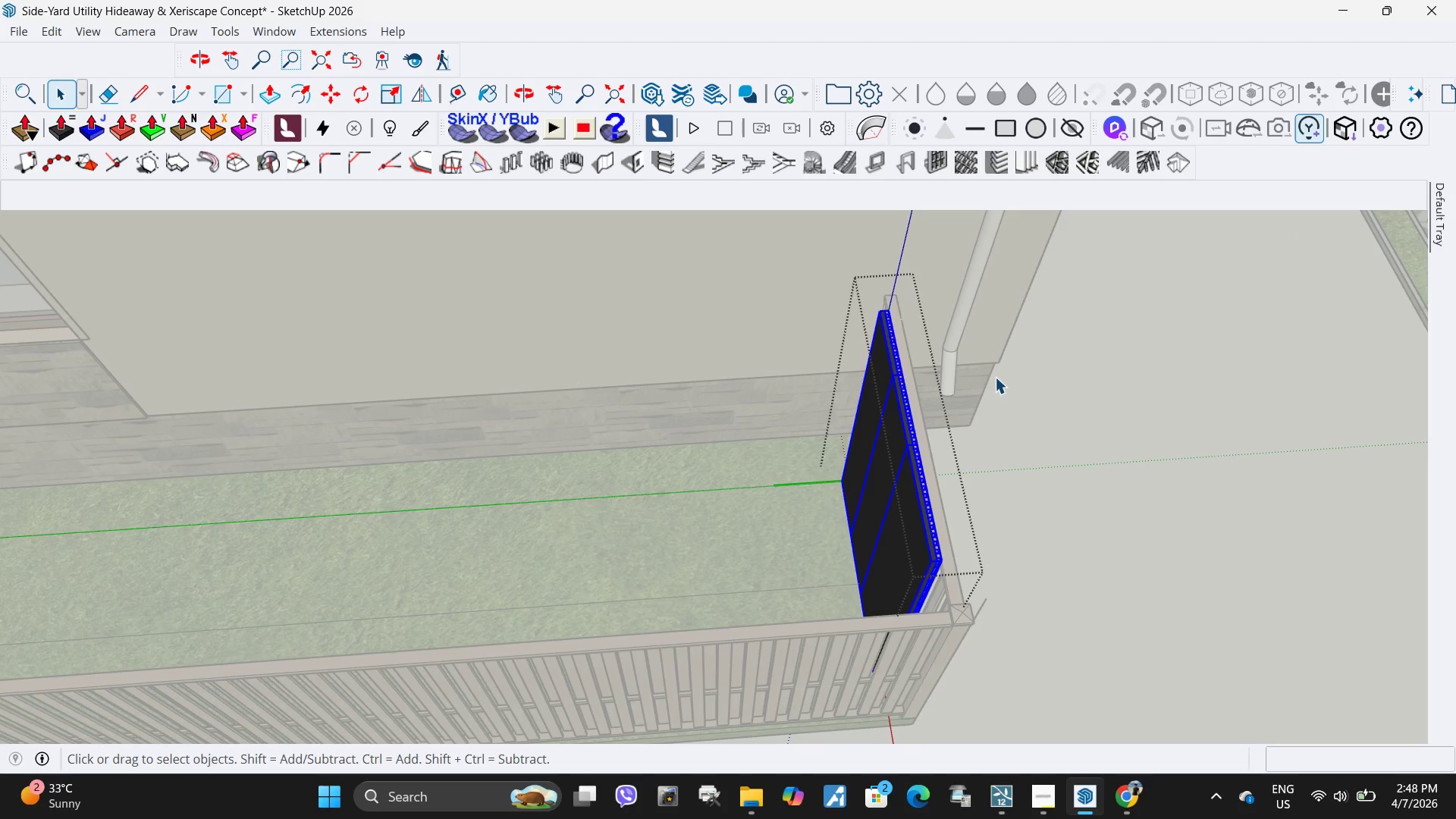 
key(M)
 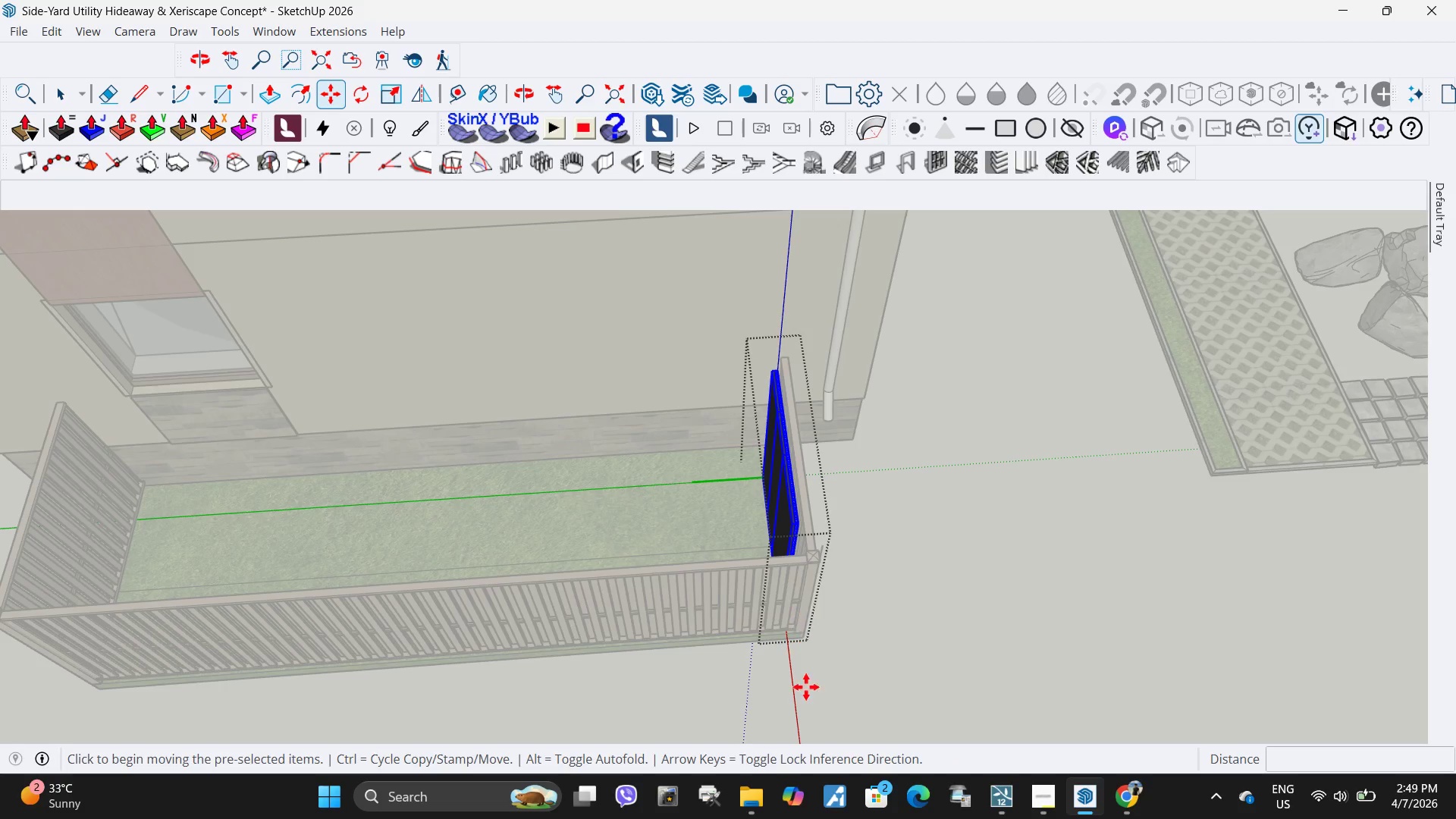 
scroll: coordinate [588, 472], scroll_direction: down, amount: 4.0
 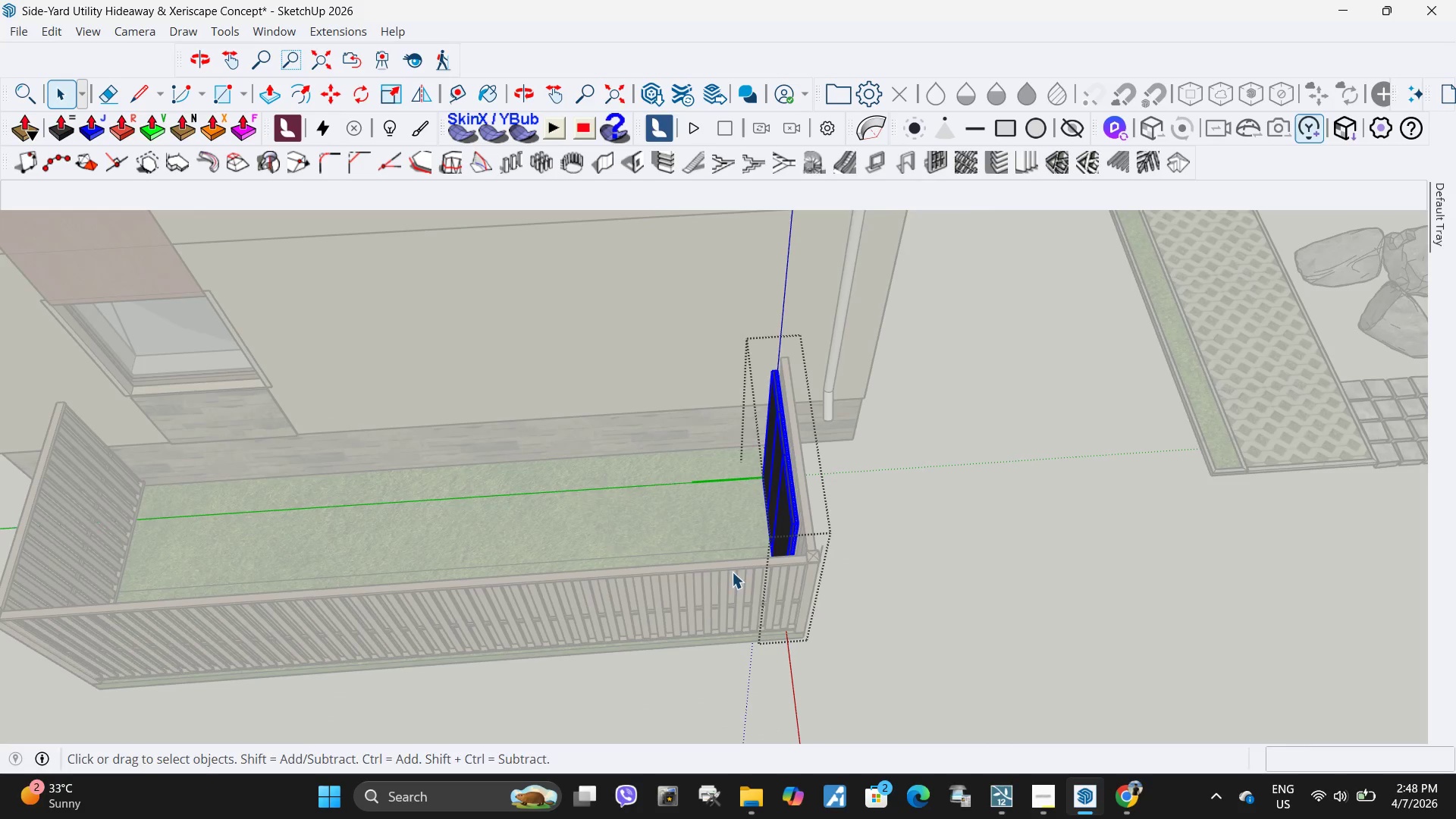 
key(Control+ControlLeft)
 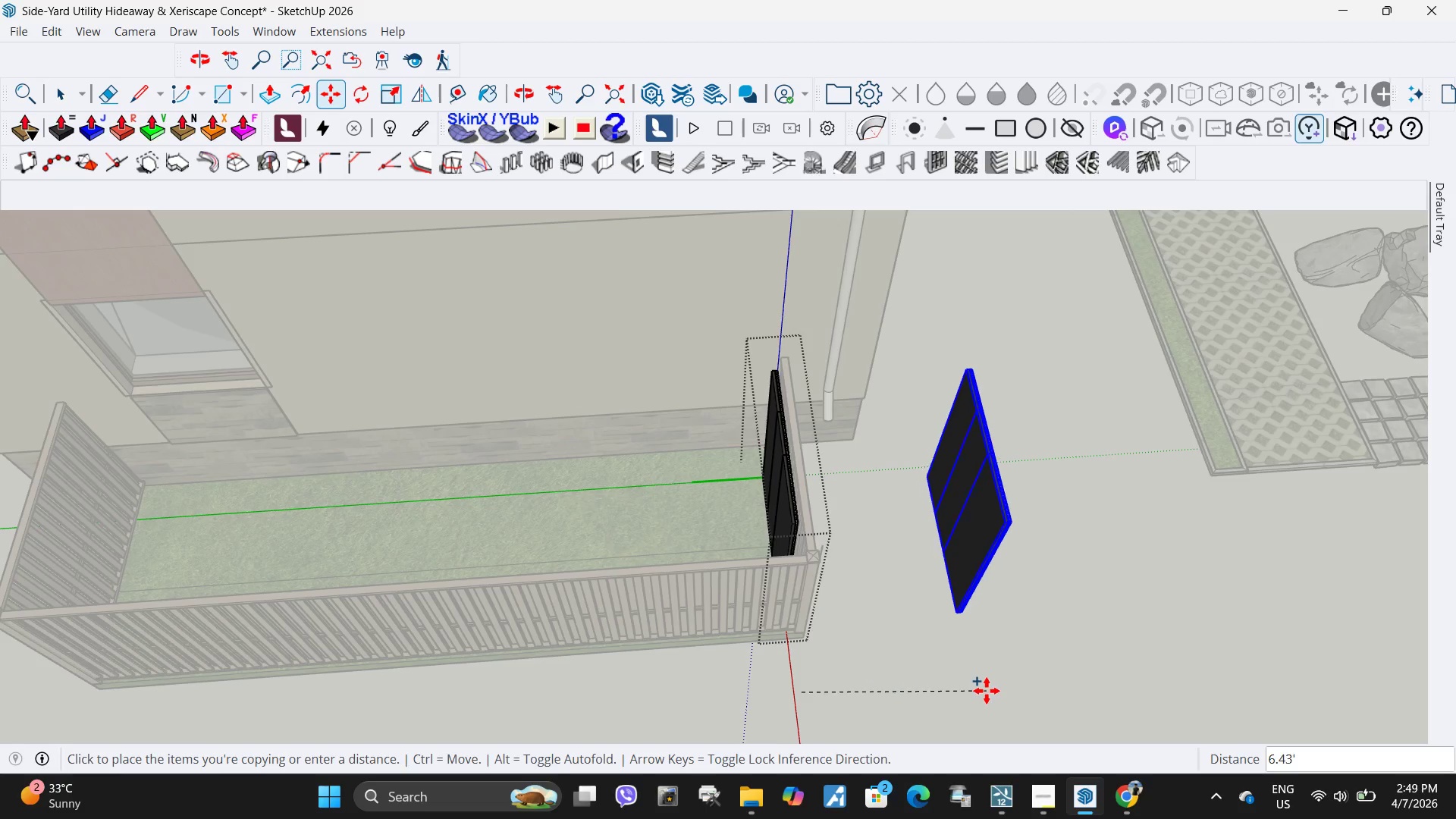 
left_click([987, 687])
 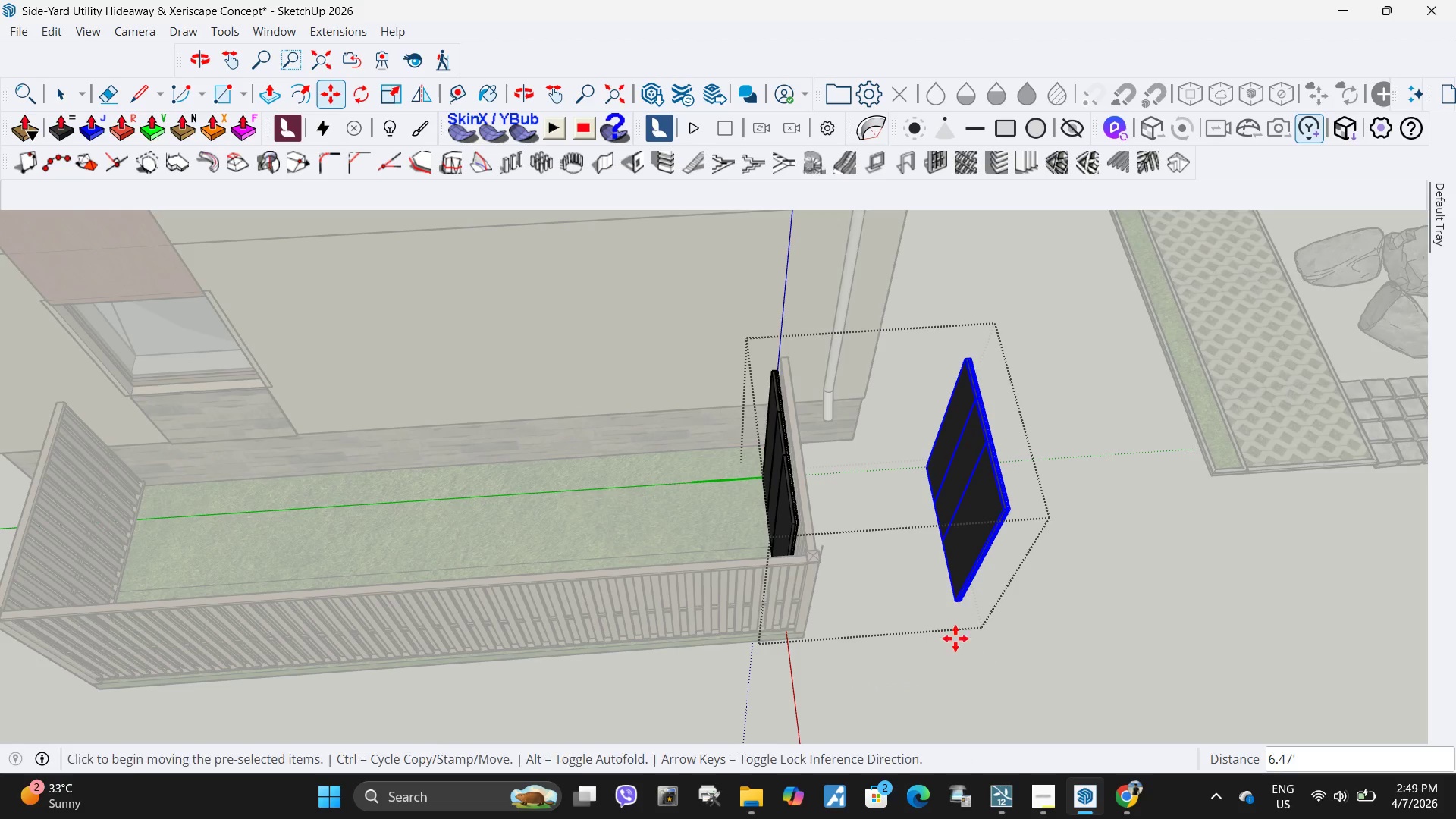 
key(Q)
 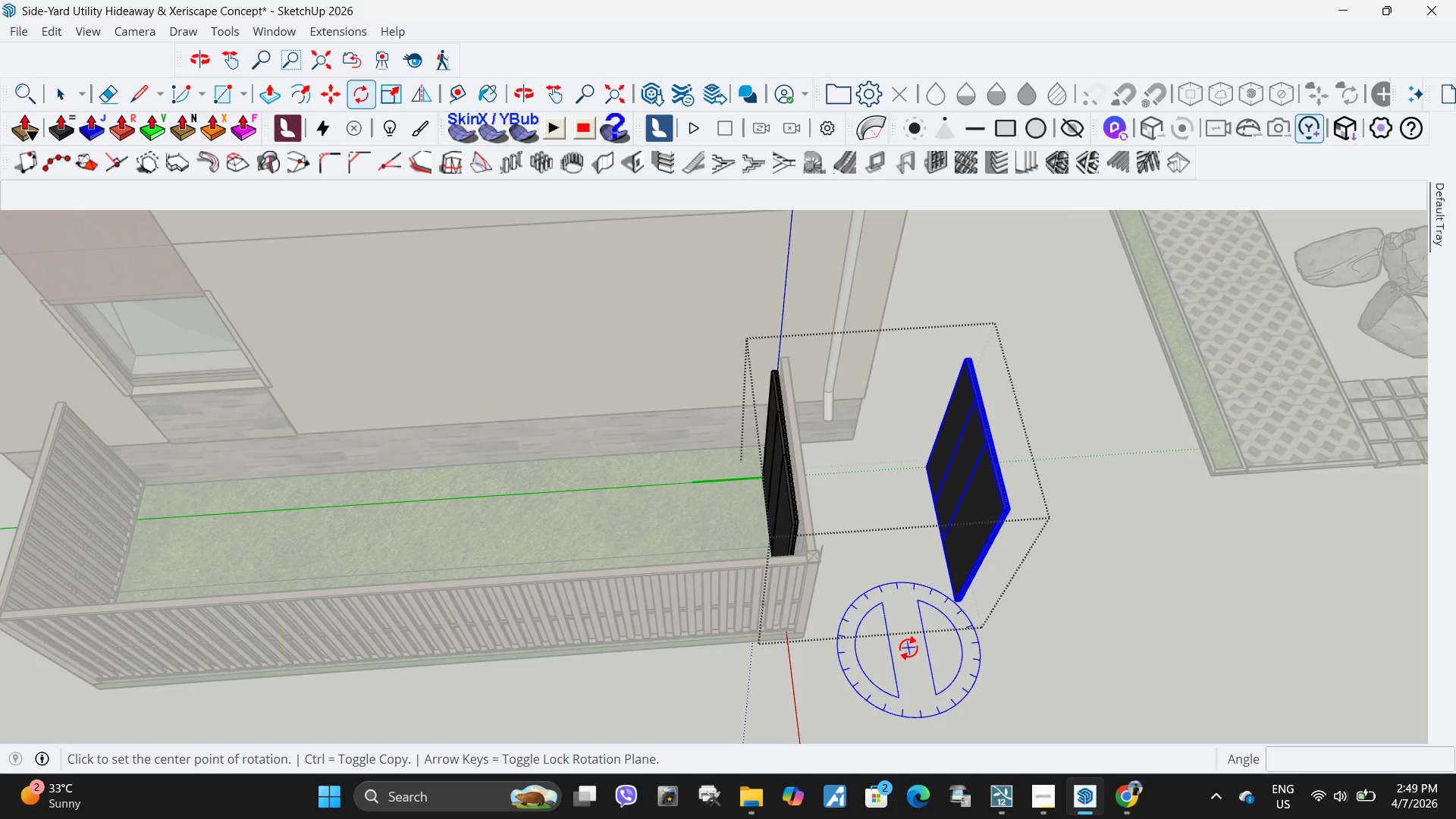 
double_click([949, 648])
 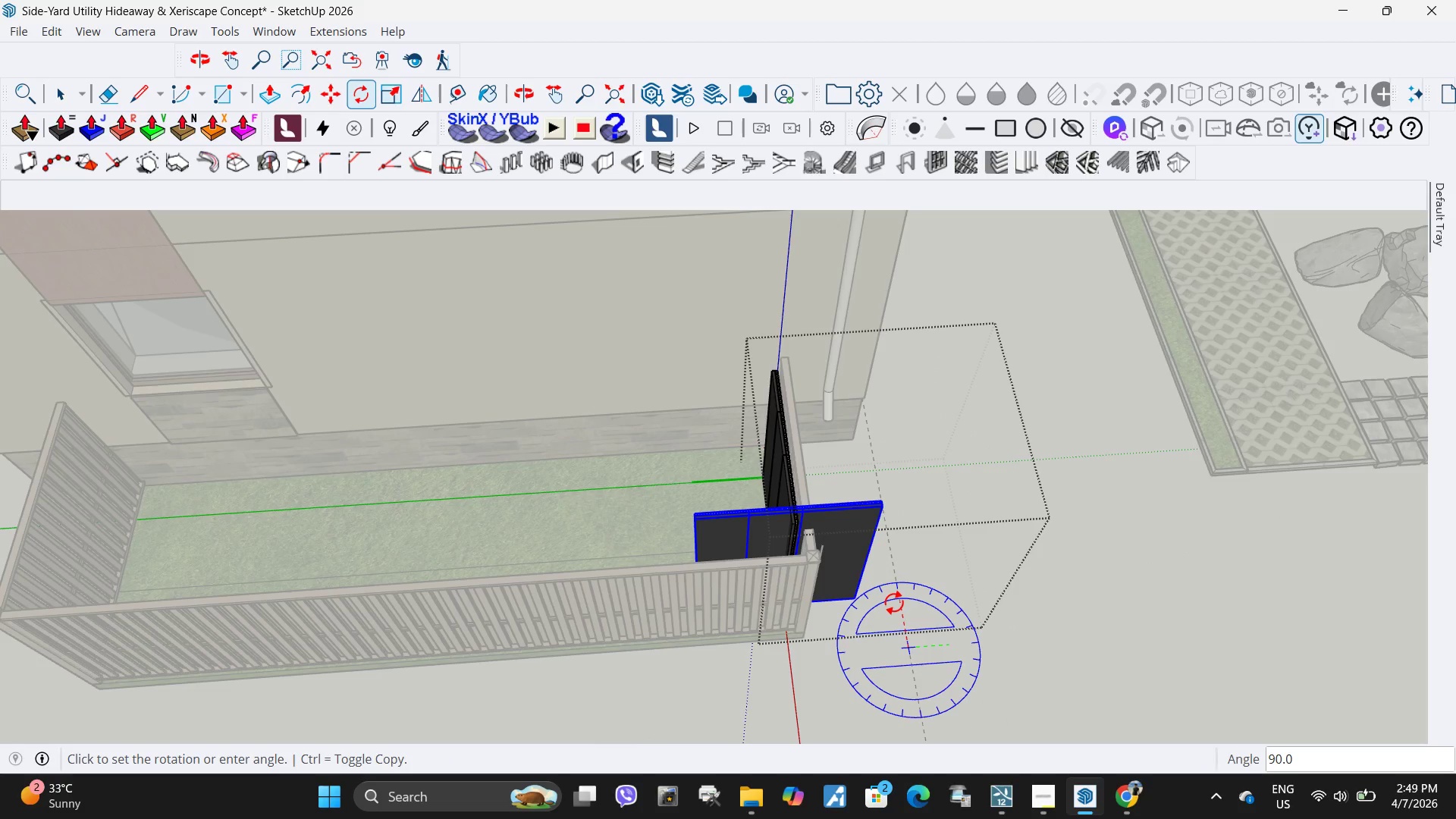 
left_click([902, 597])
 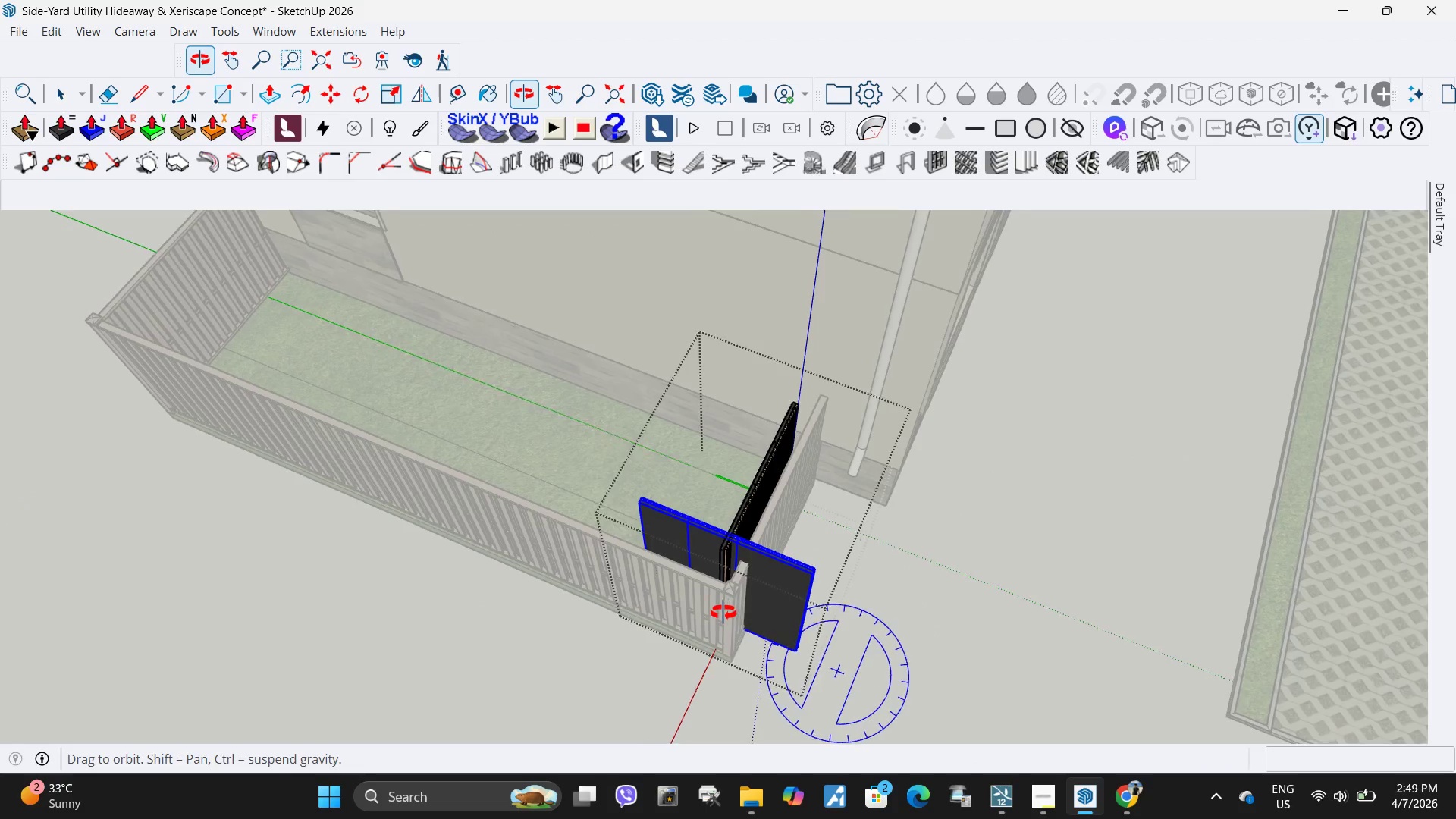 
key(M)
 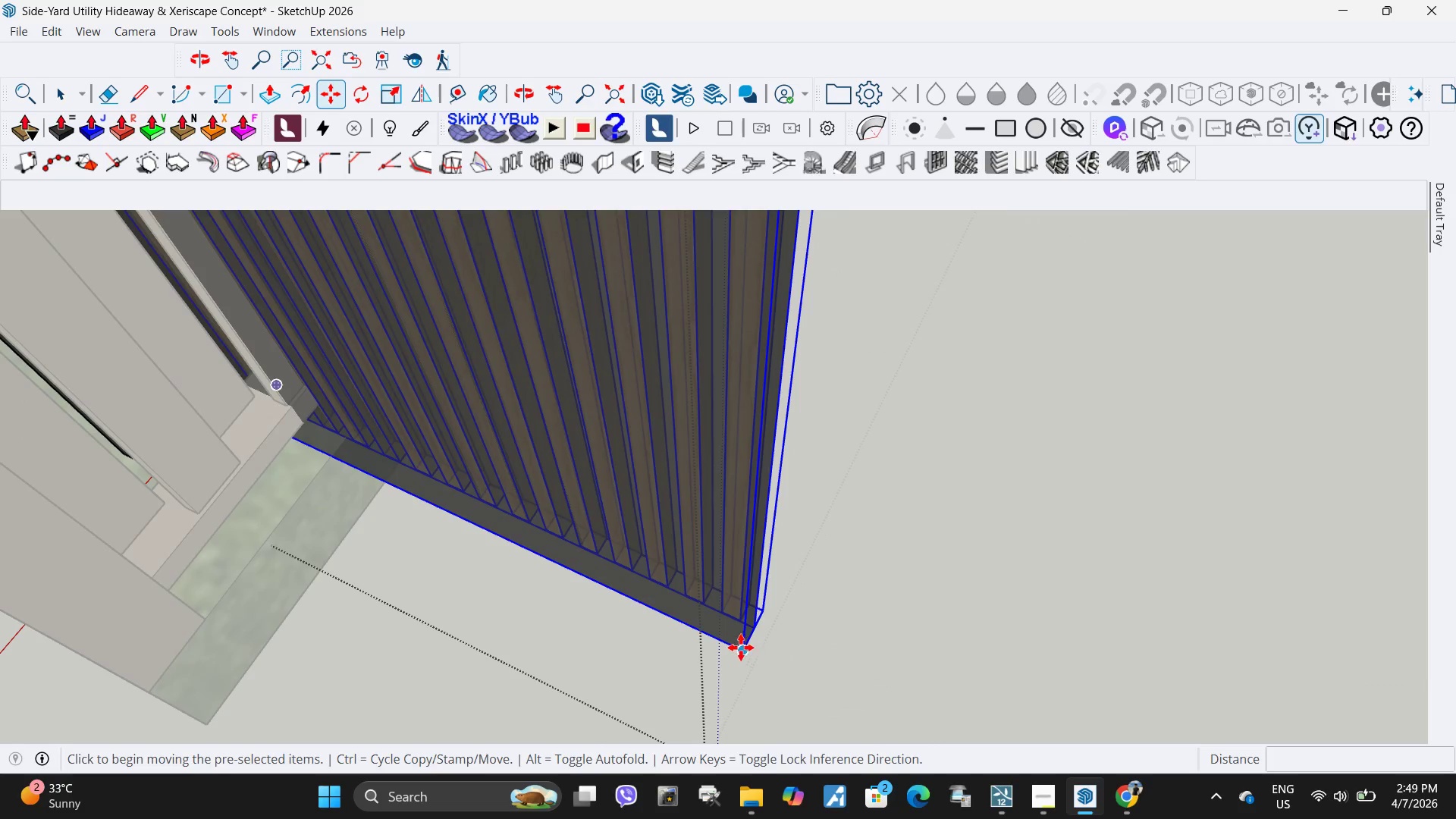 
scroll: coordinate [751, 686], scroll_direction: up, amount: 36.0
 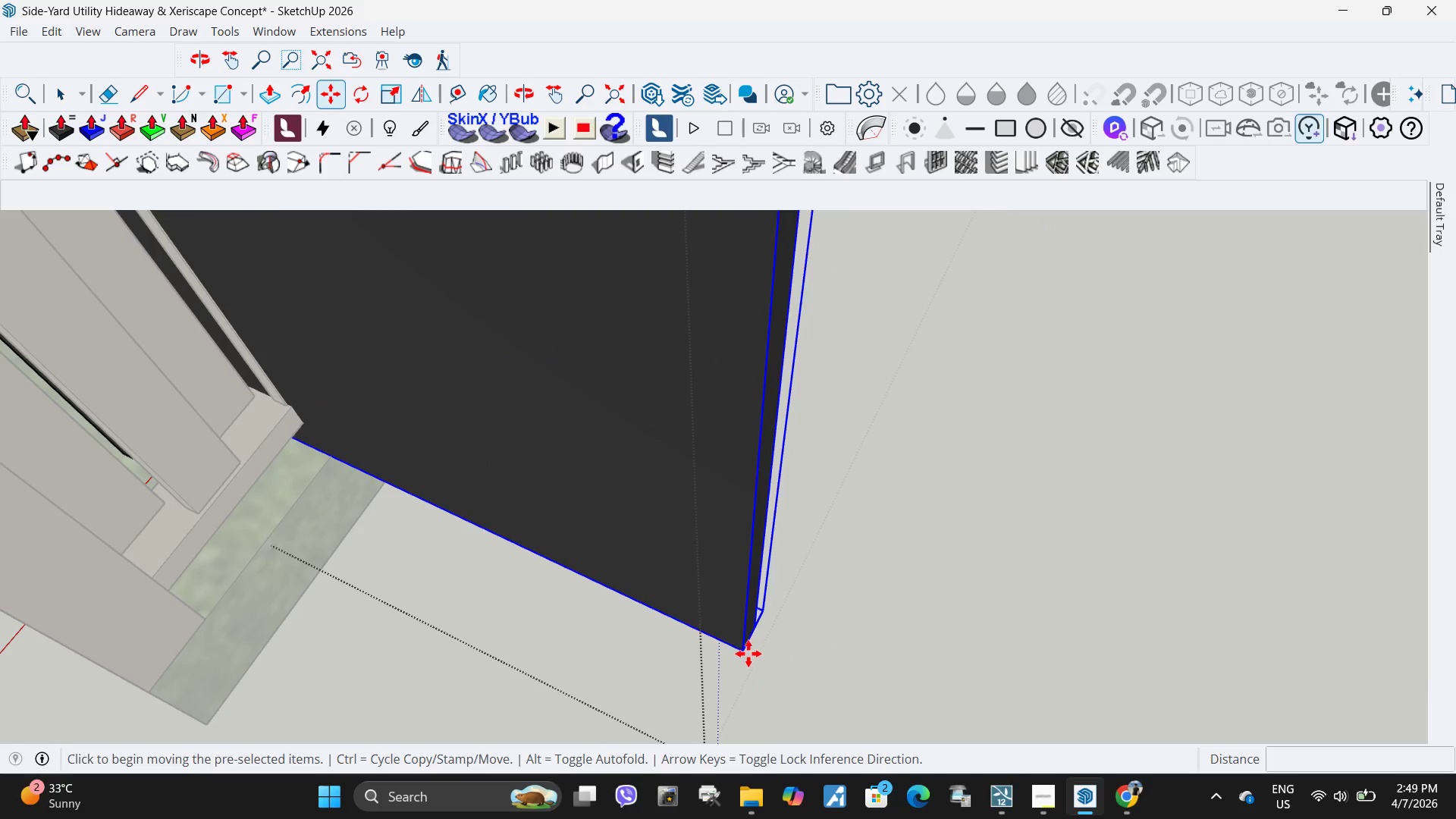 
left_click([741, 648])
 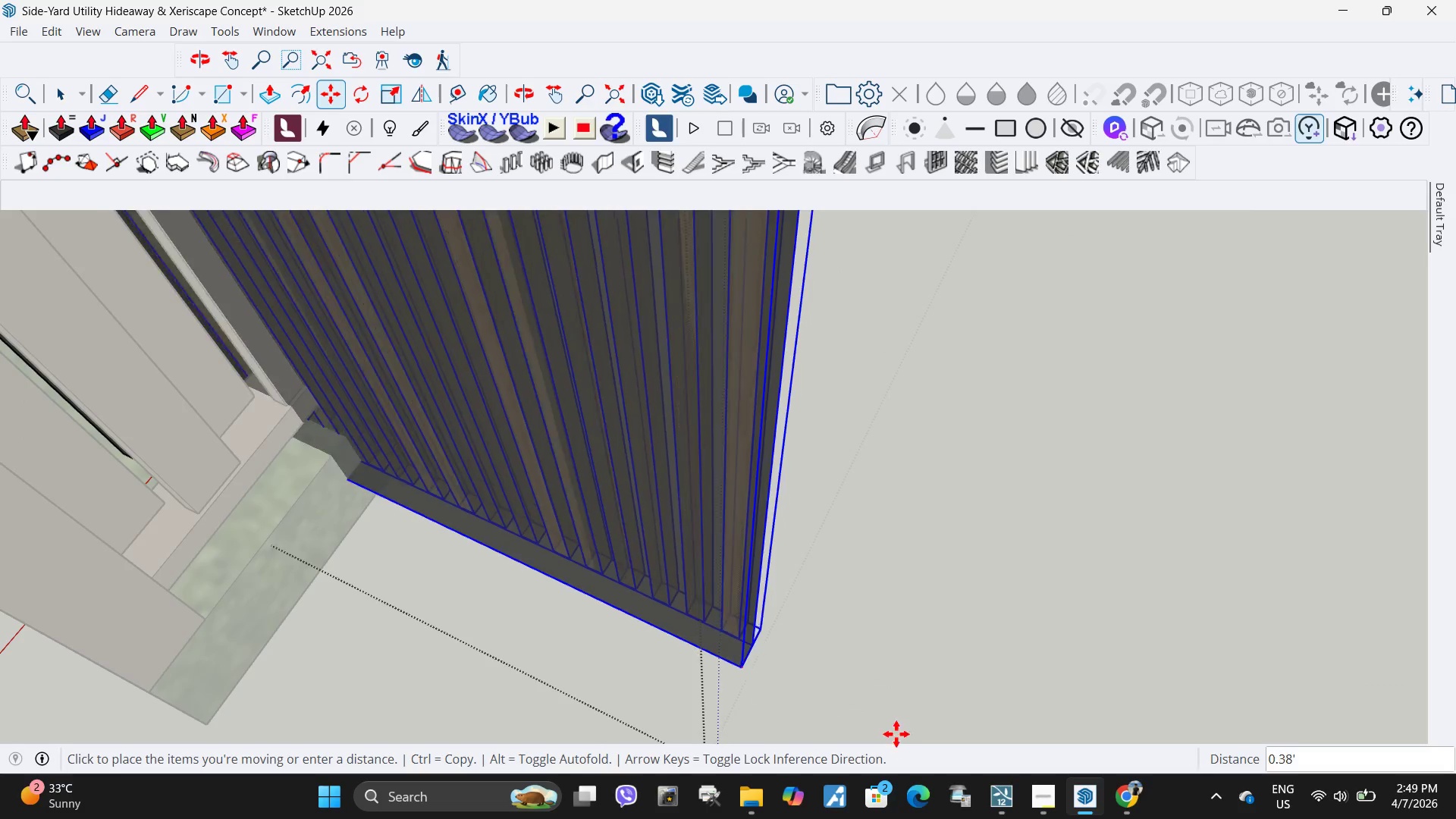 
scroll: coordinate [800, 701], scroll_direction: down, amount: 32.0
 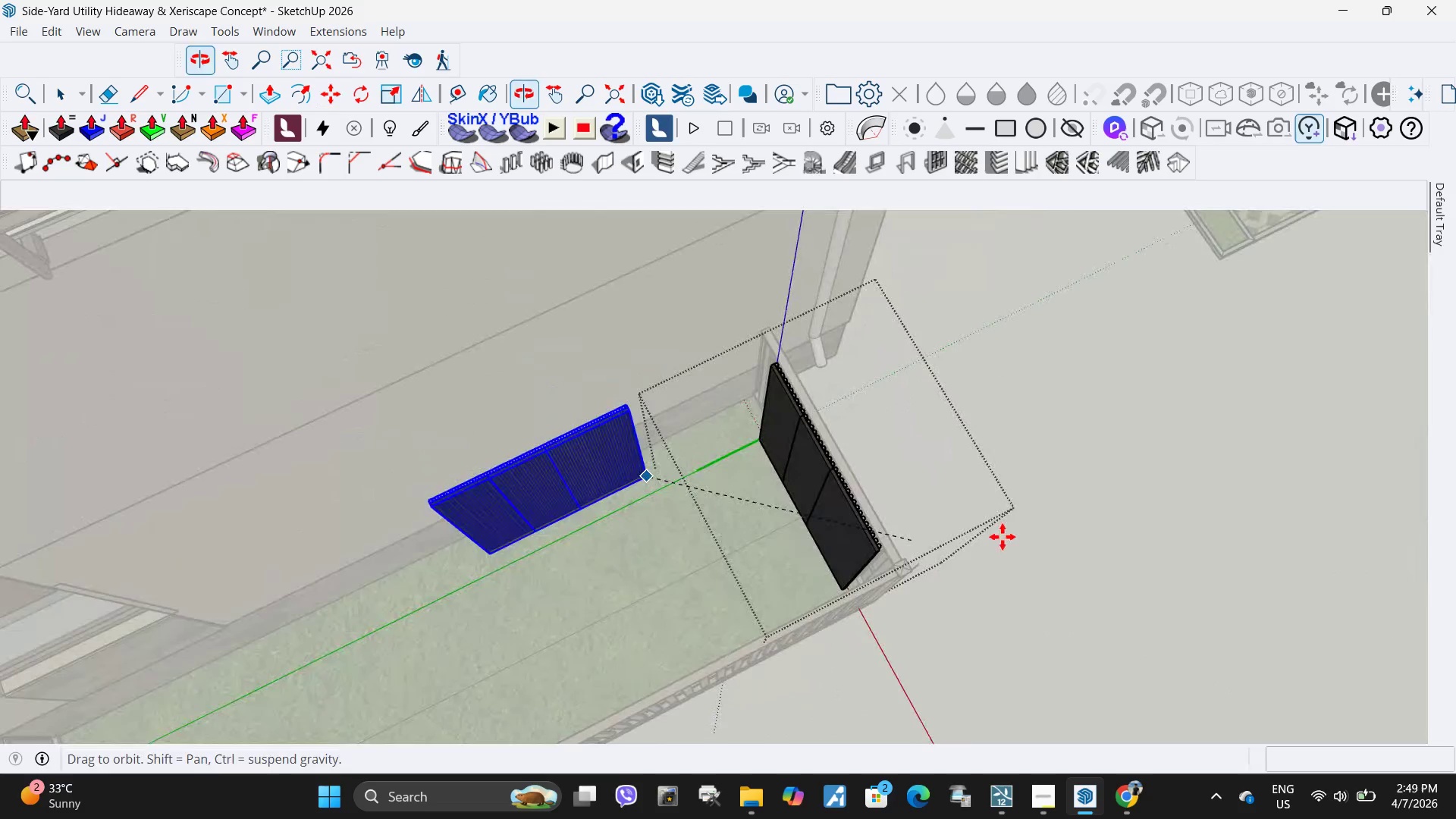 
scroll: coordinate [764, 461], scroll_direction: up, amount: 5.0
 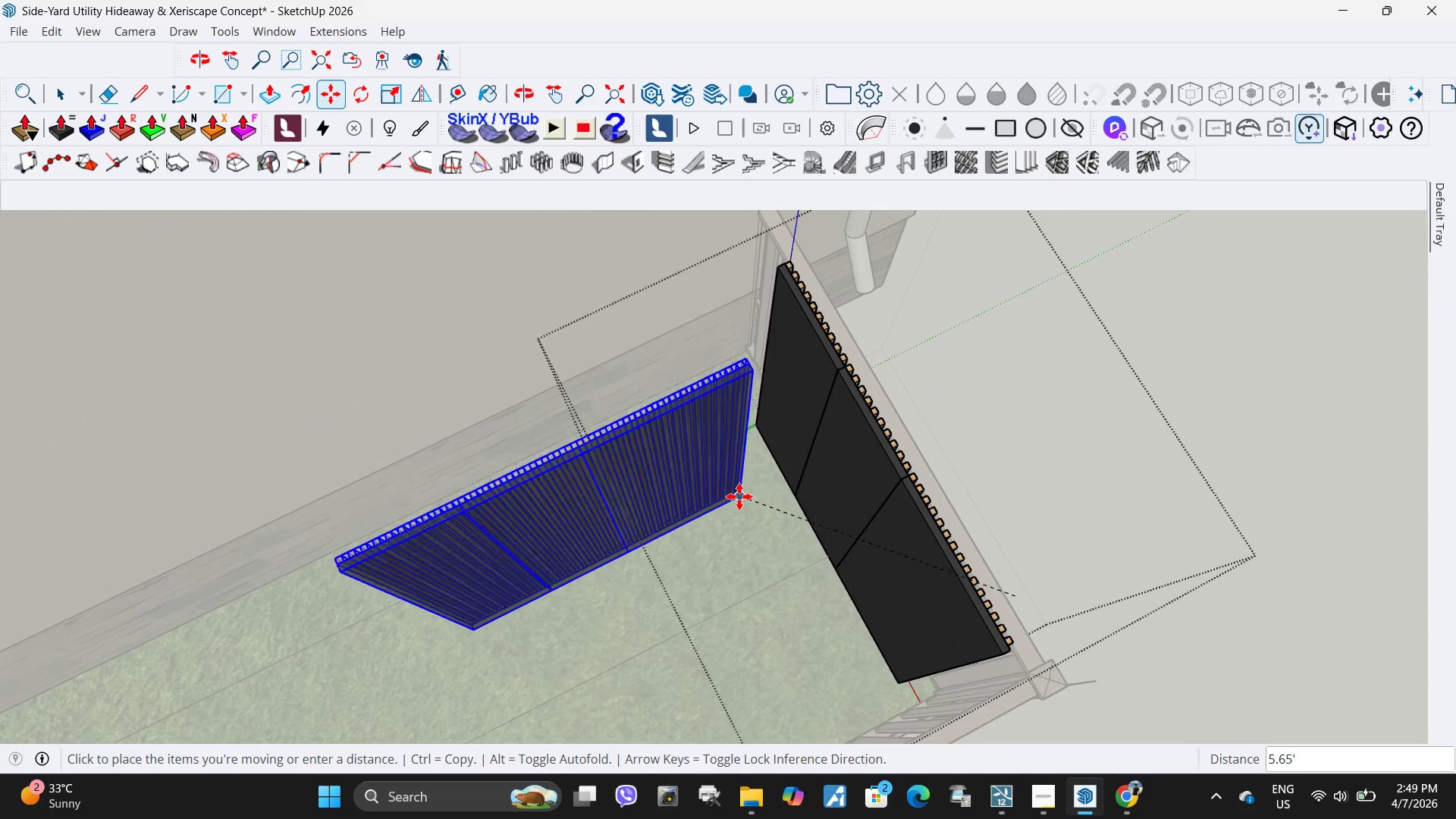 
left_click([739, 497])
 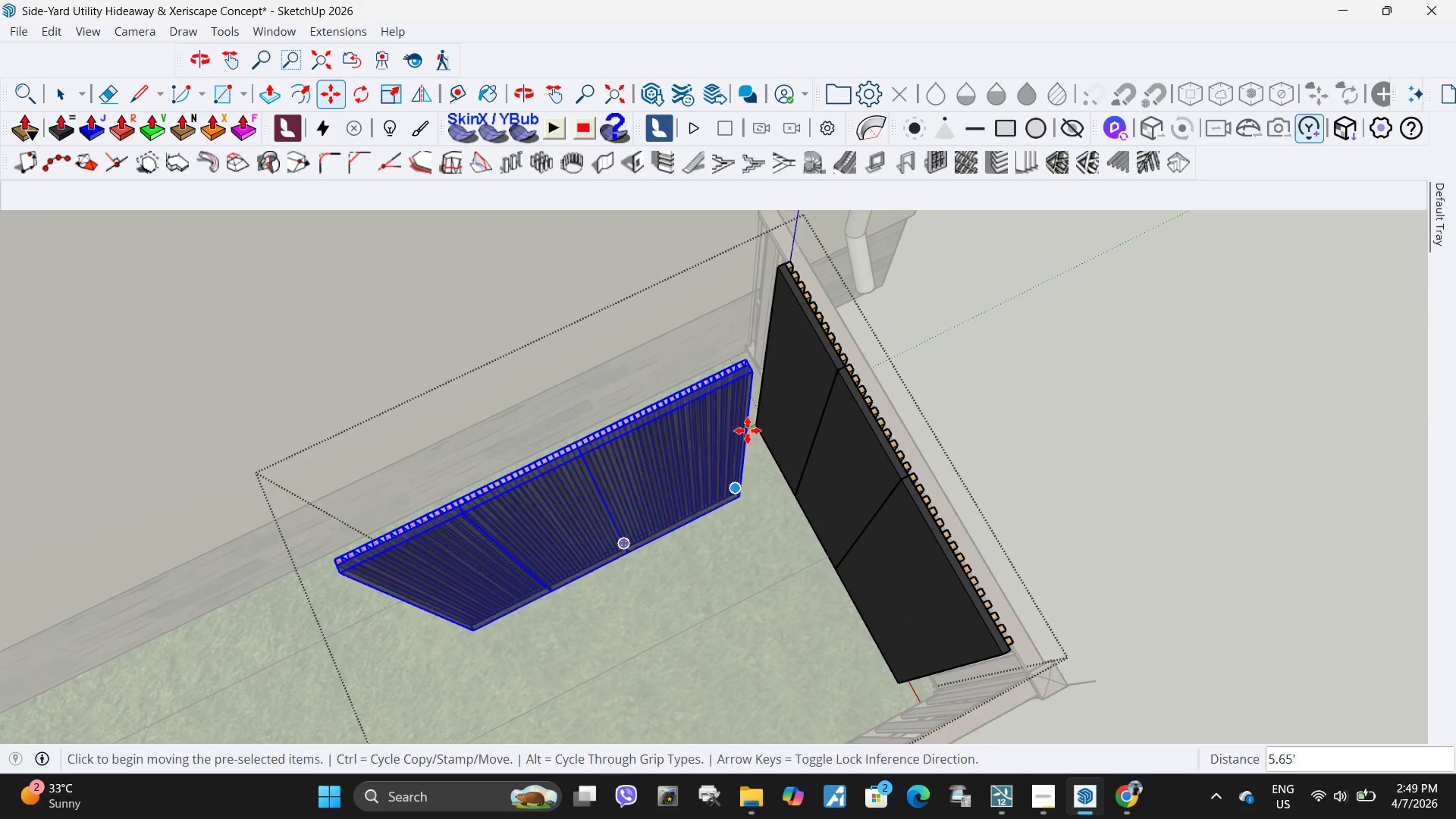 
scroll: coordinate [730, 328], scroll_direction: up, amount: 5.0
 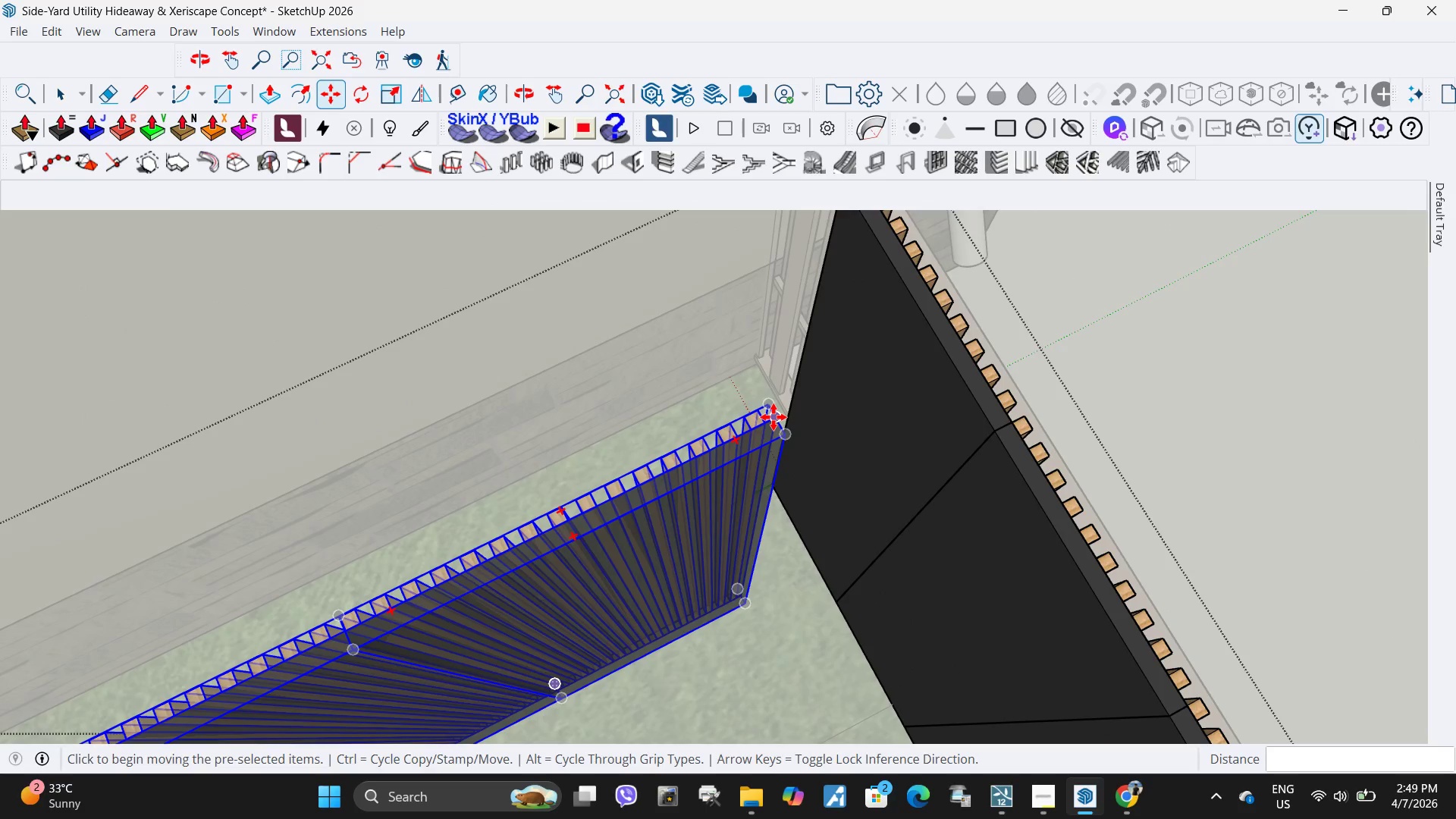 
left_click([774, 417])
 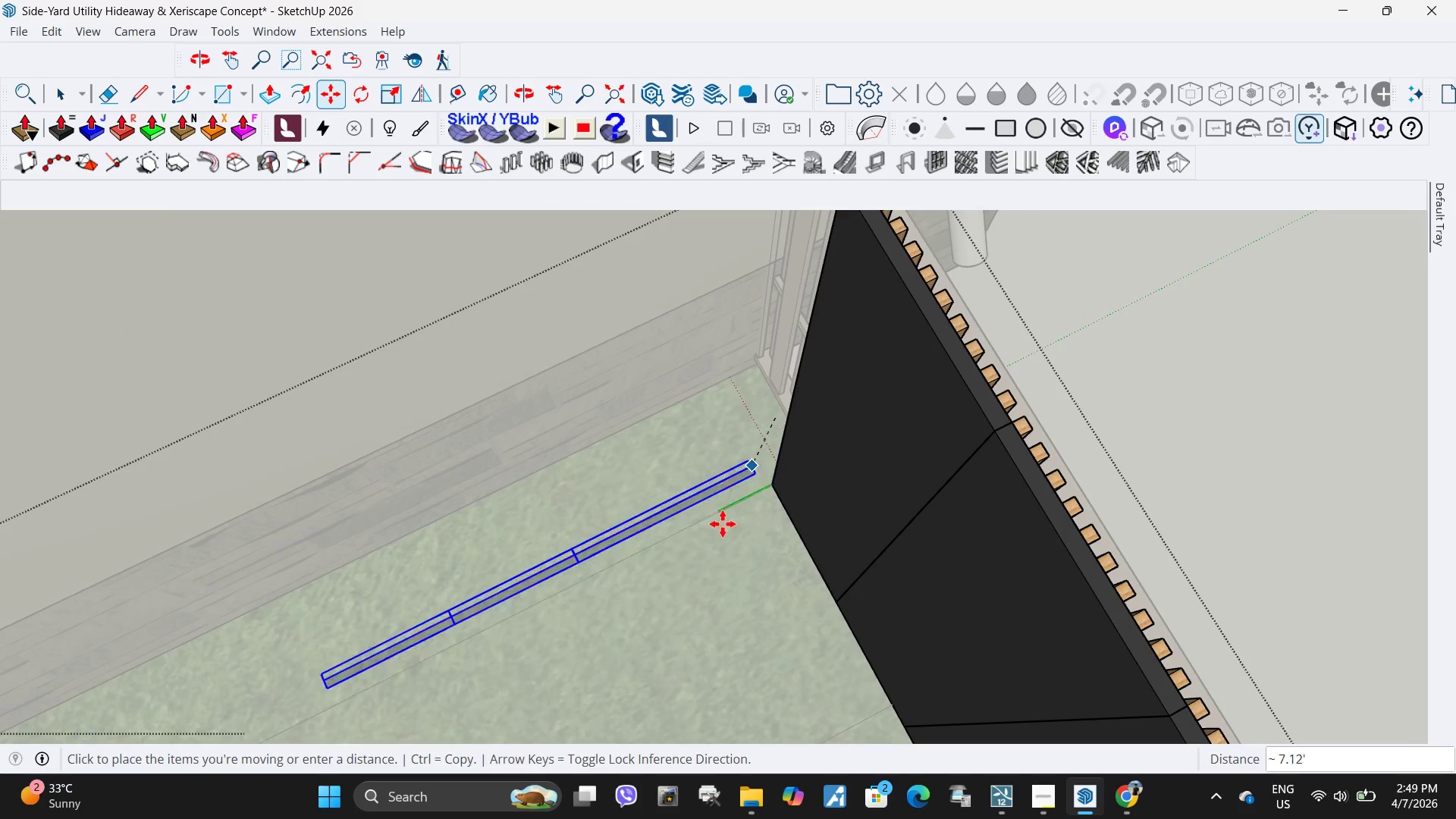 
scroll: coordinate [719, 534], scroll_direction: down, amount: 5.0
 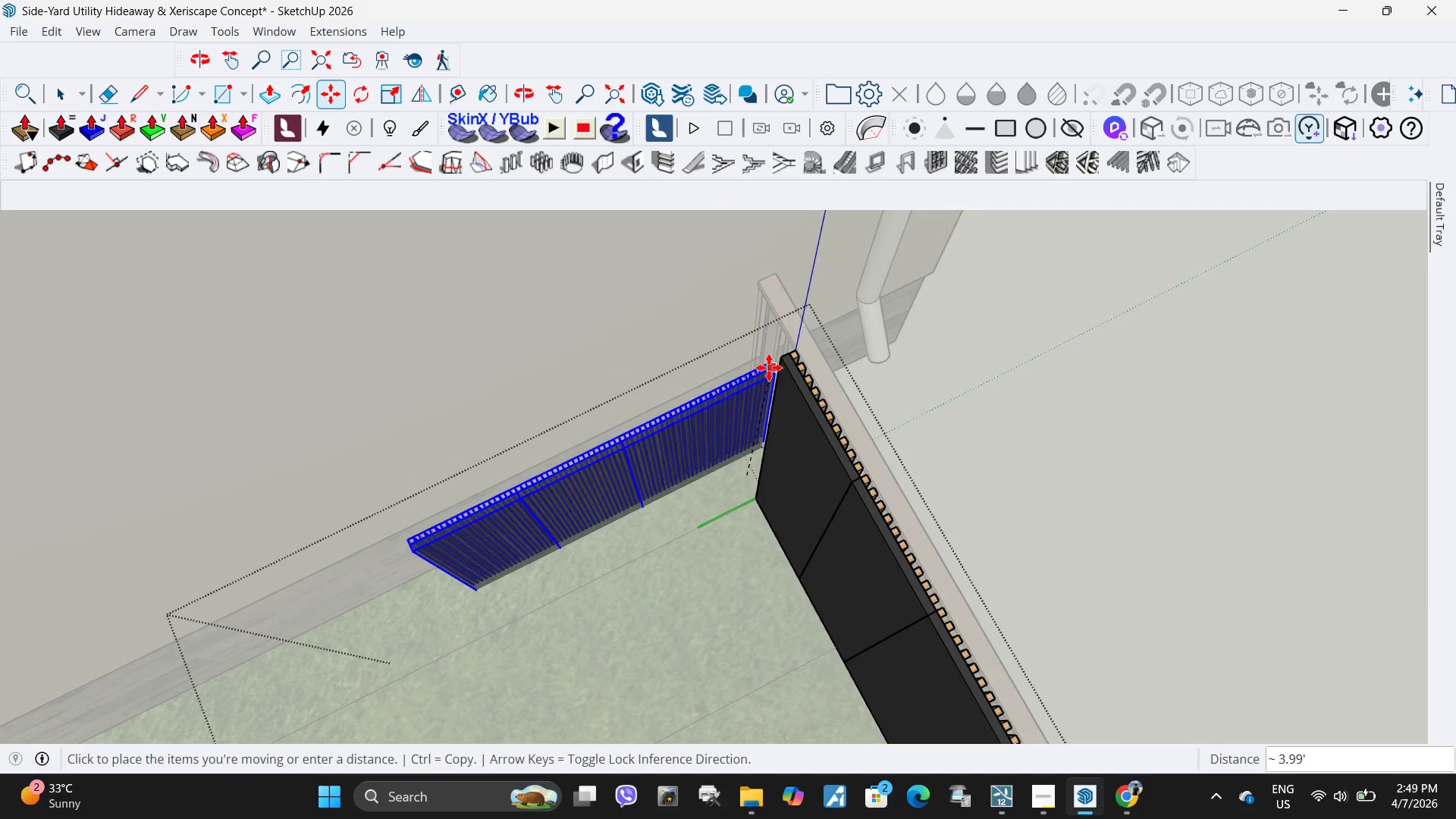 
scroll: coordinate [770, 366], scroll_direction: up, amount: 4.0
 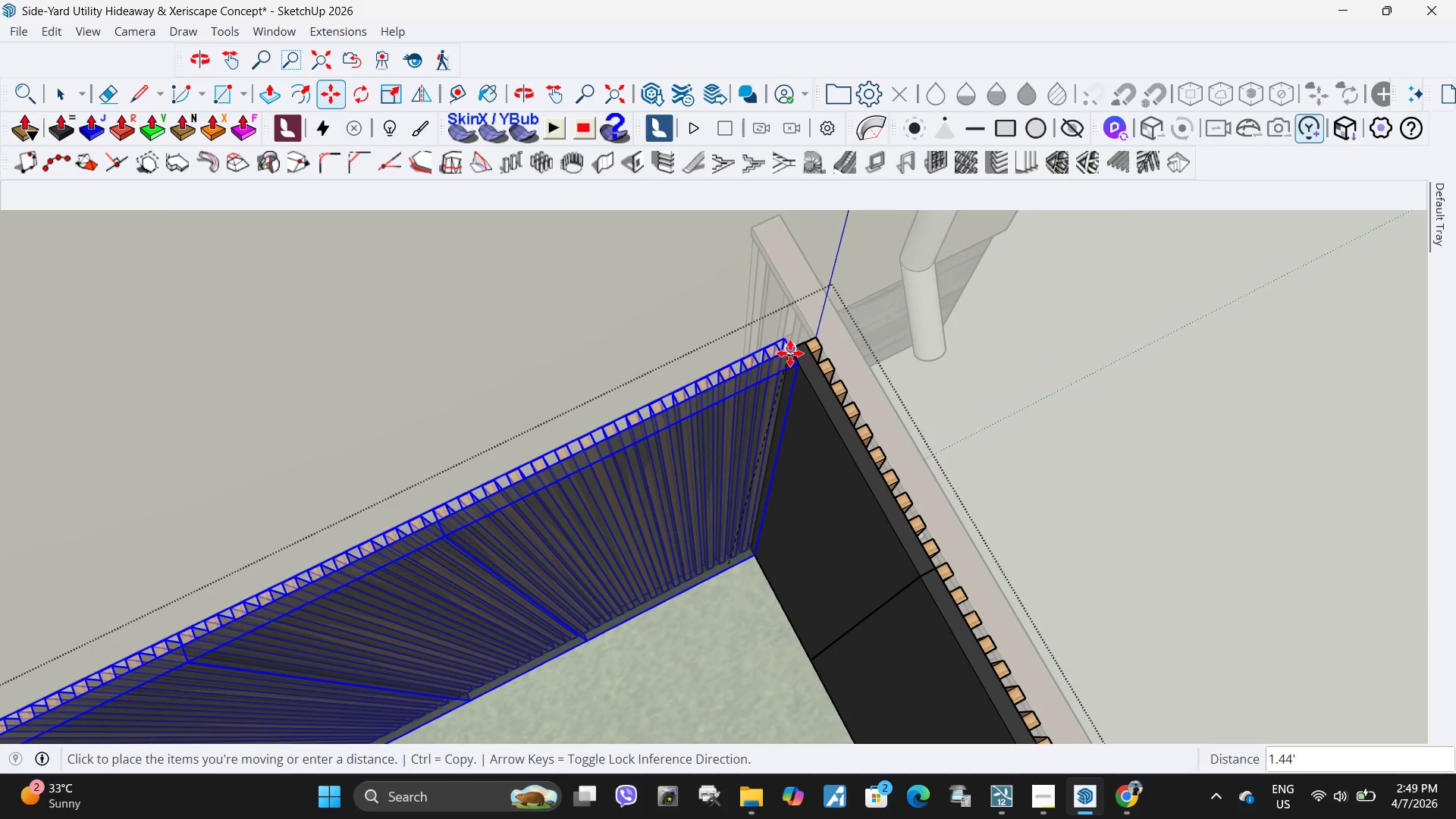 
left_click([790, 353])
 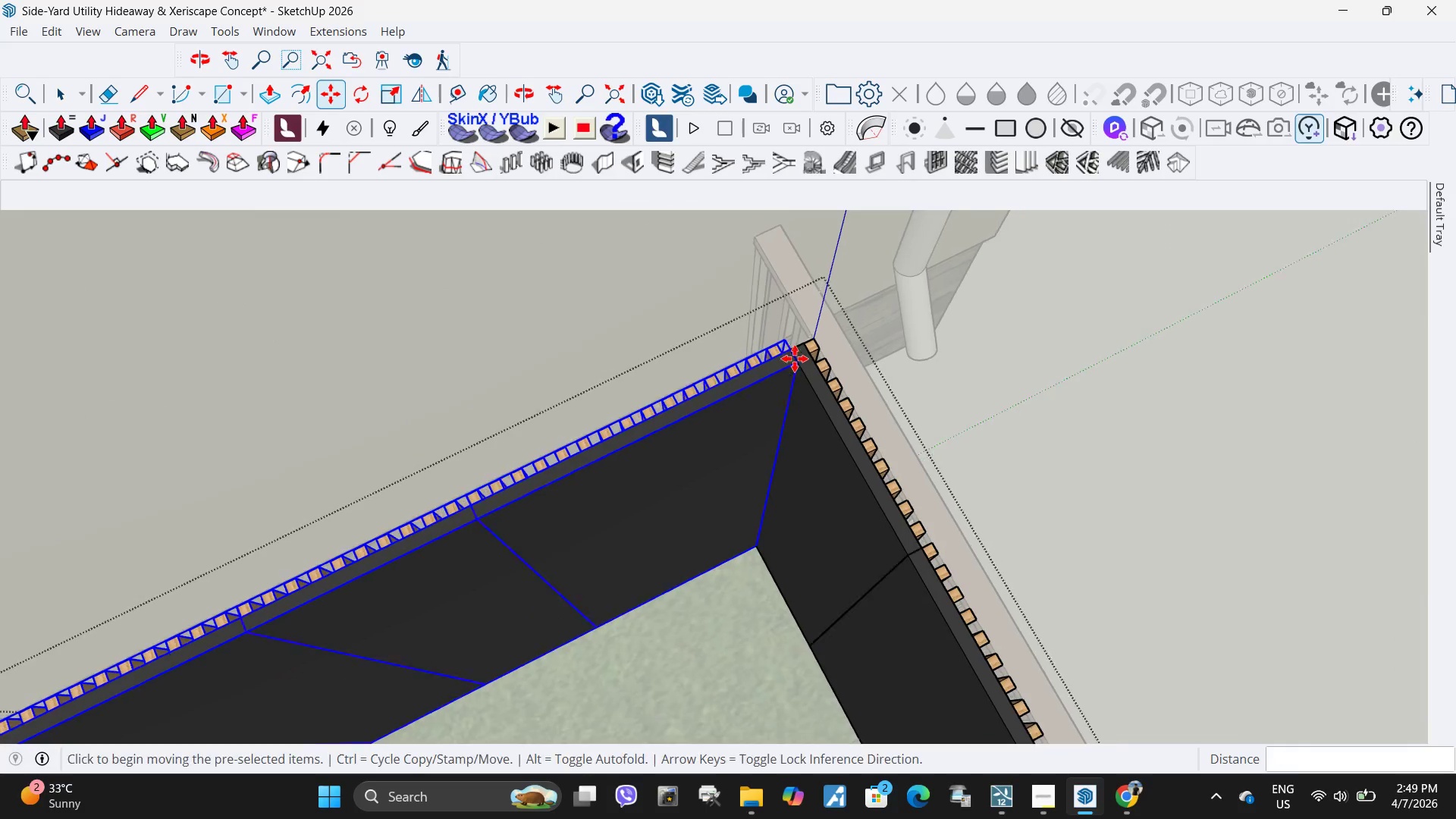 
scroll: coordinate [800, 366], scroll_direction: up, amount: 1.0
 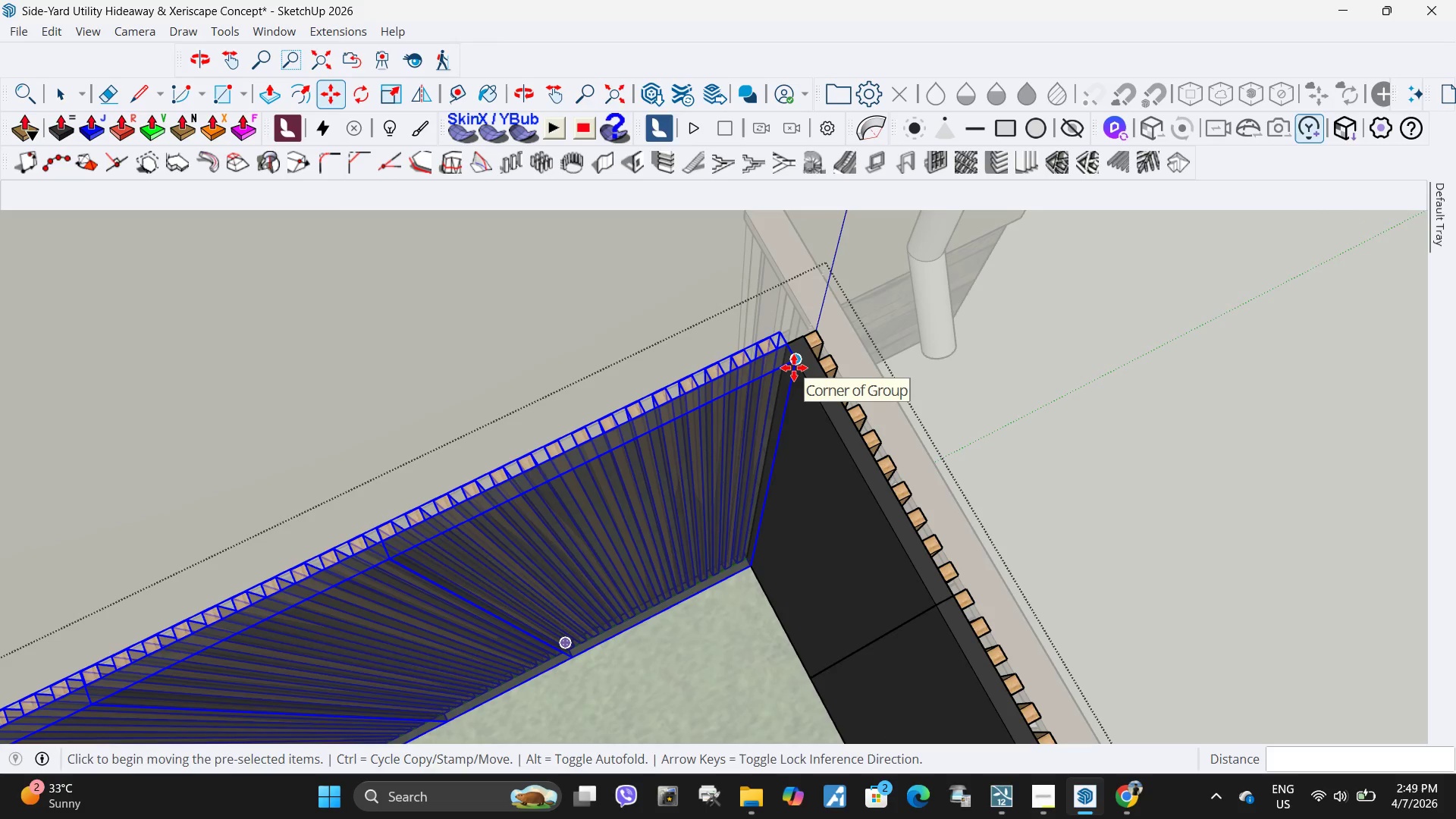 
left_click([794, 368])
 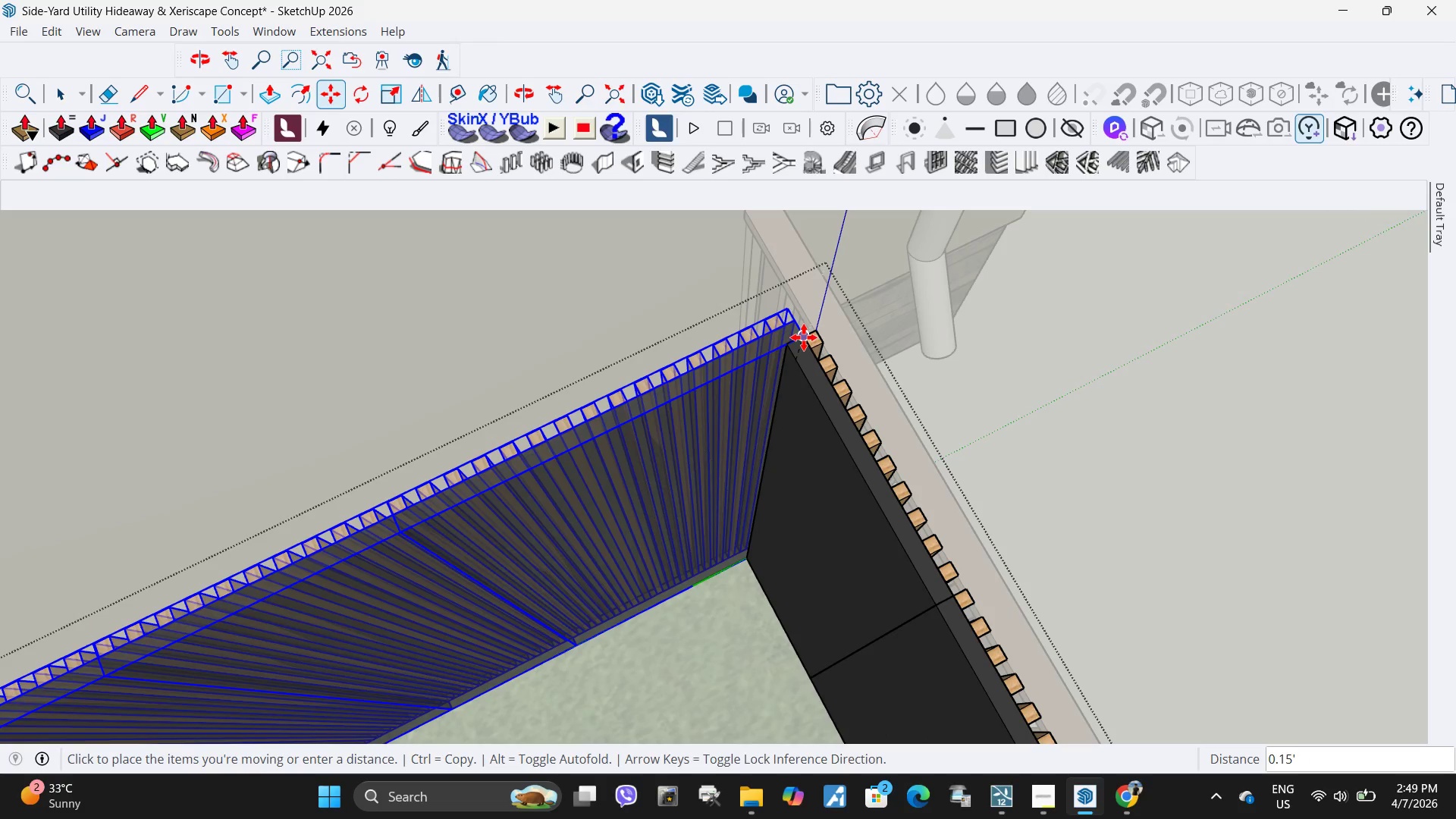 
left_click([804, 337])
 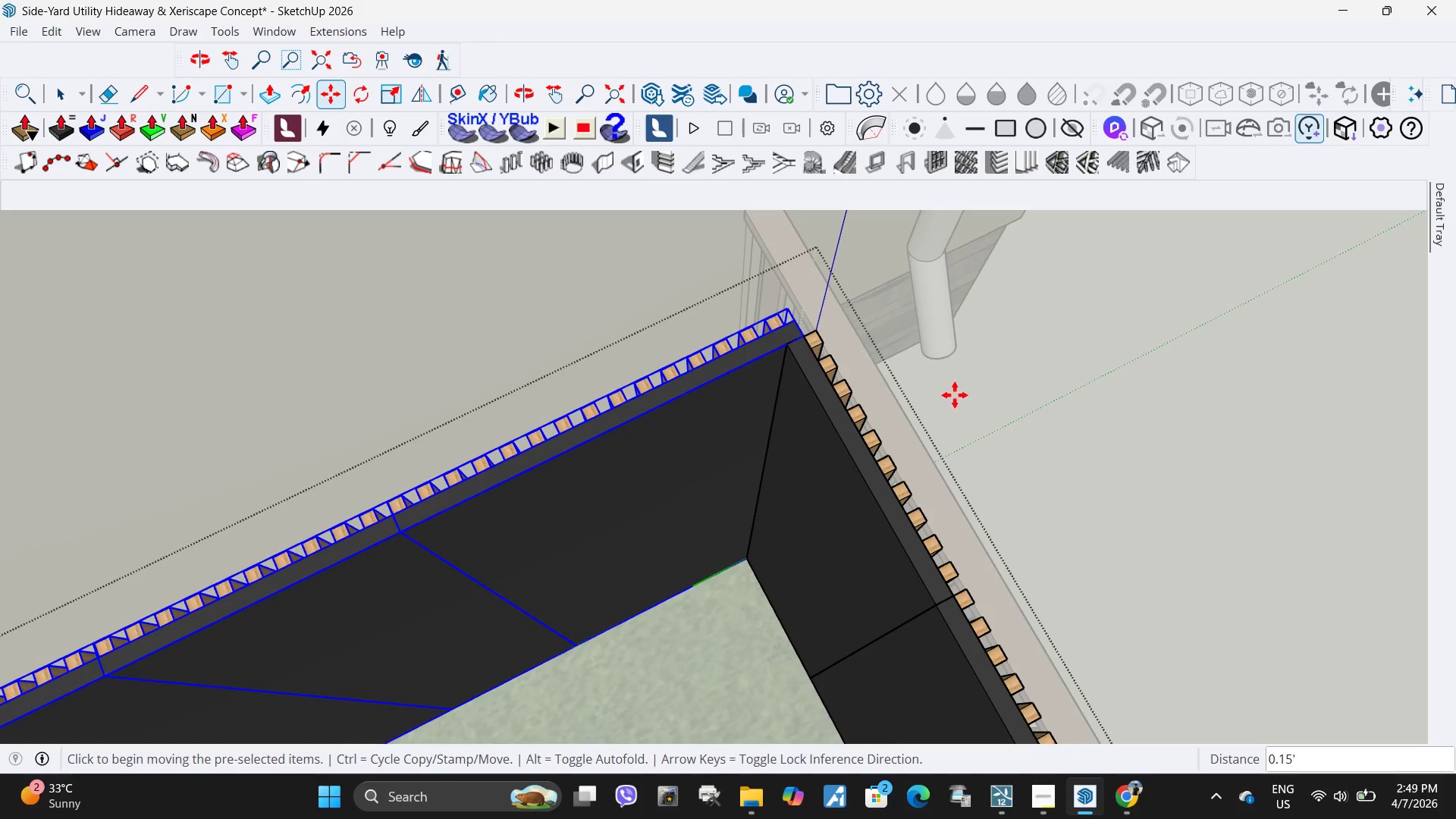 
scroll: coordinate [892, 428], scroll_direction: down, amount: 7.0
 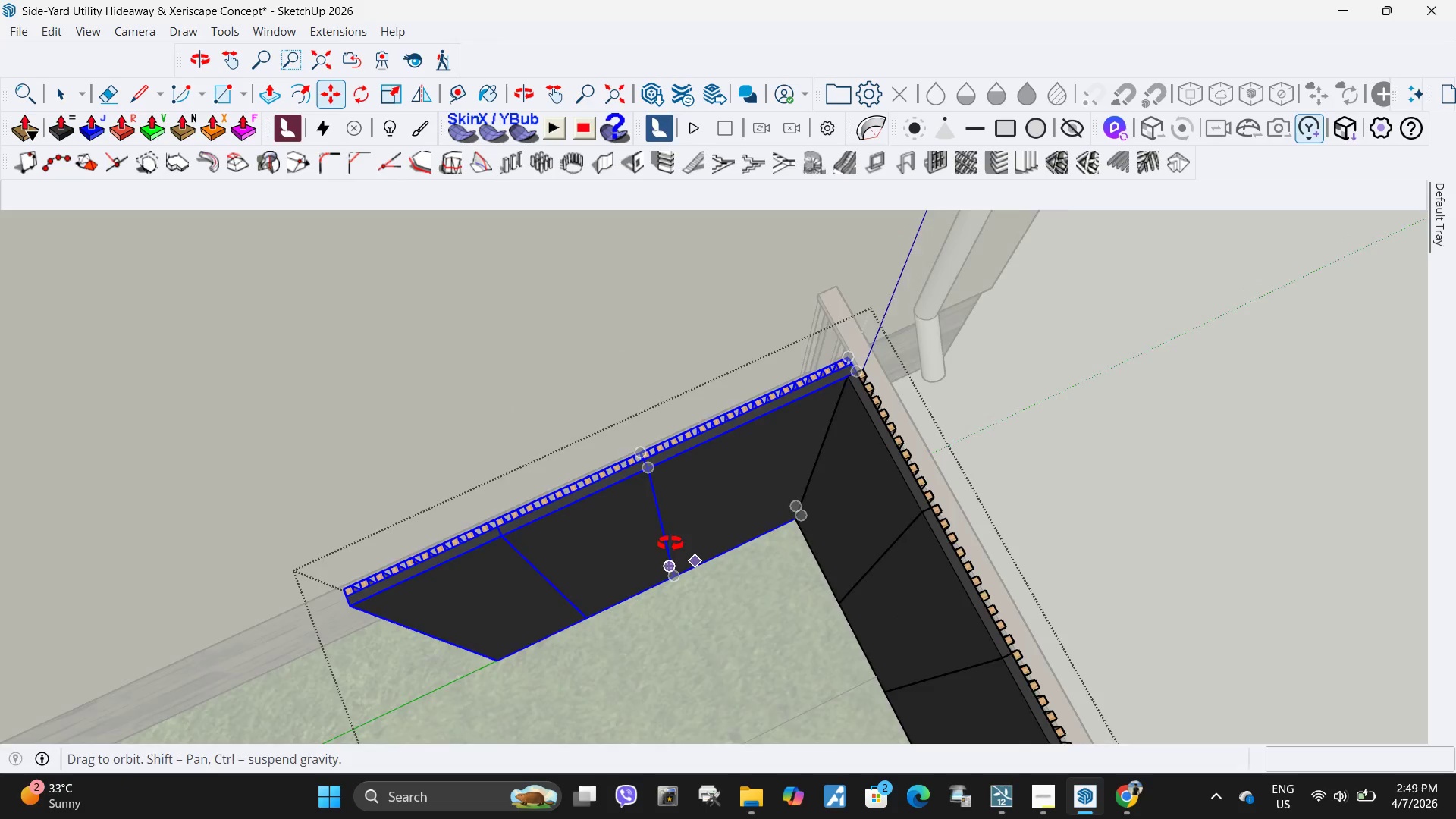 
key(Space)
 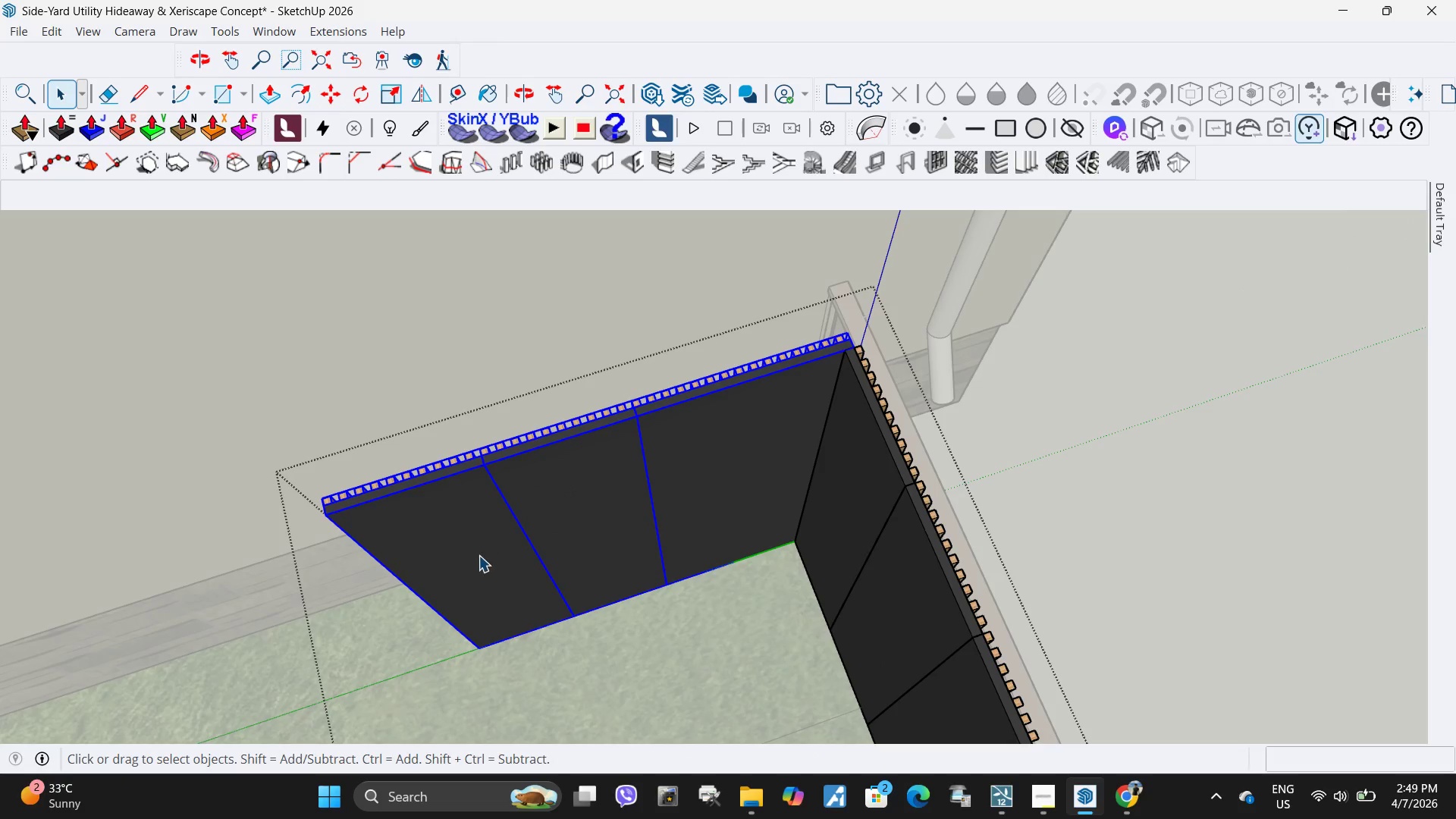 
left_click([479, 555])
 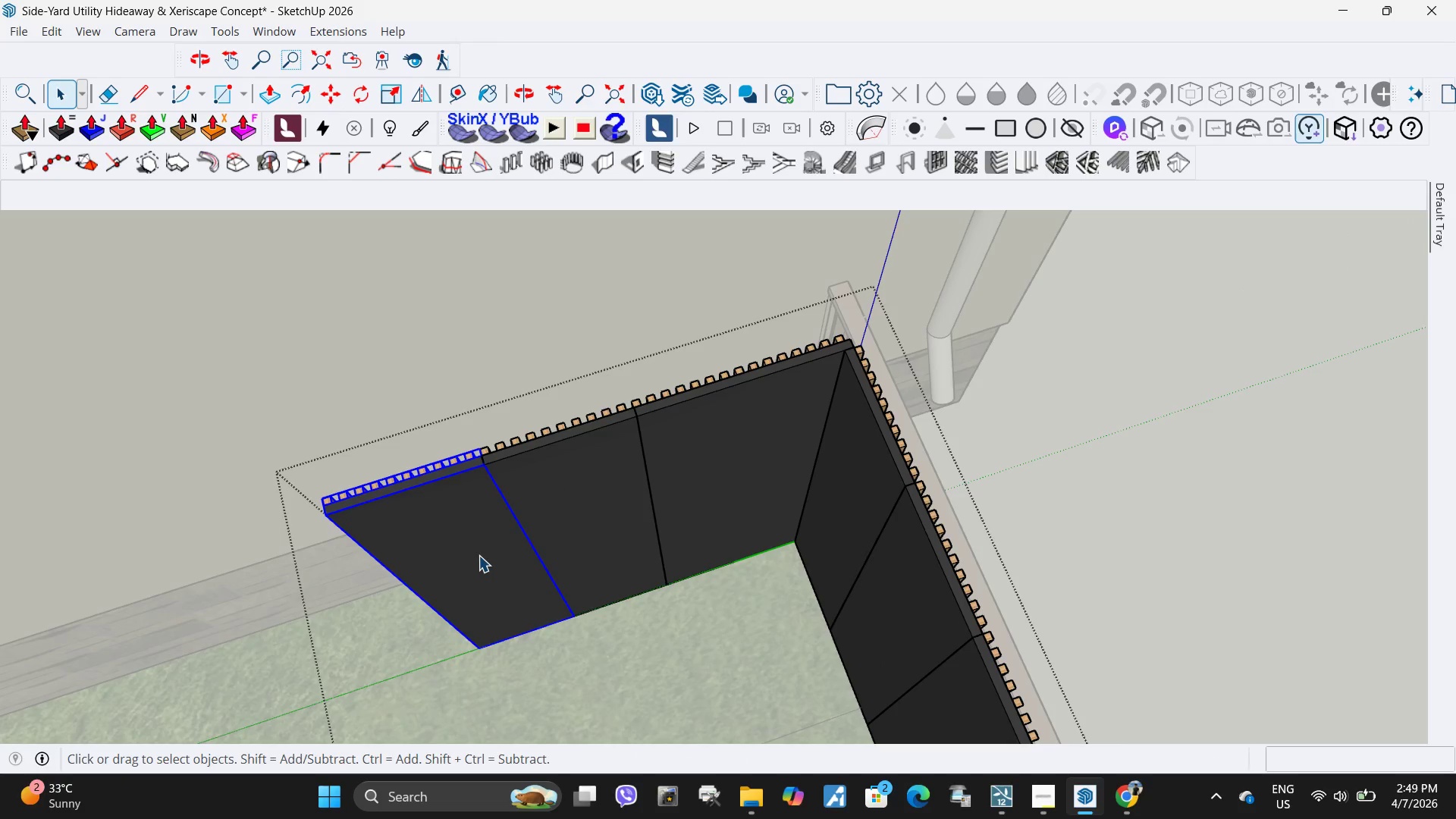 
key(Delete)
 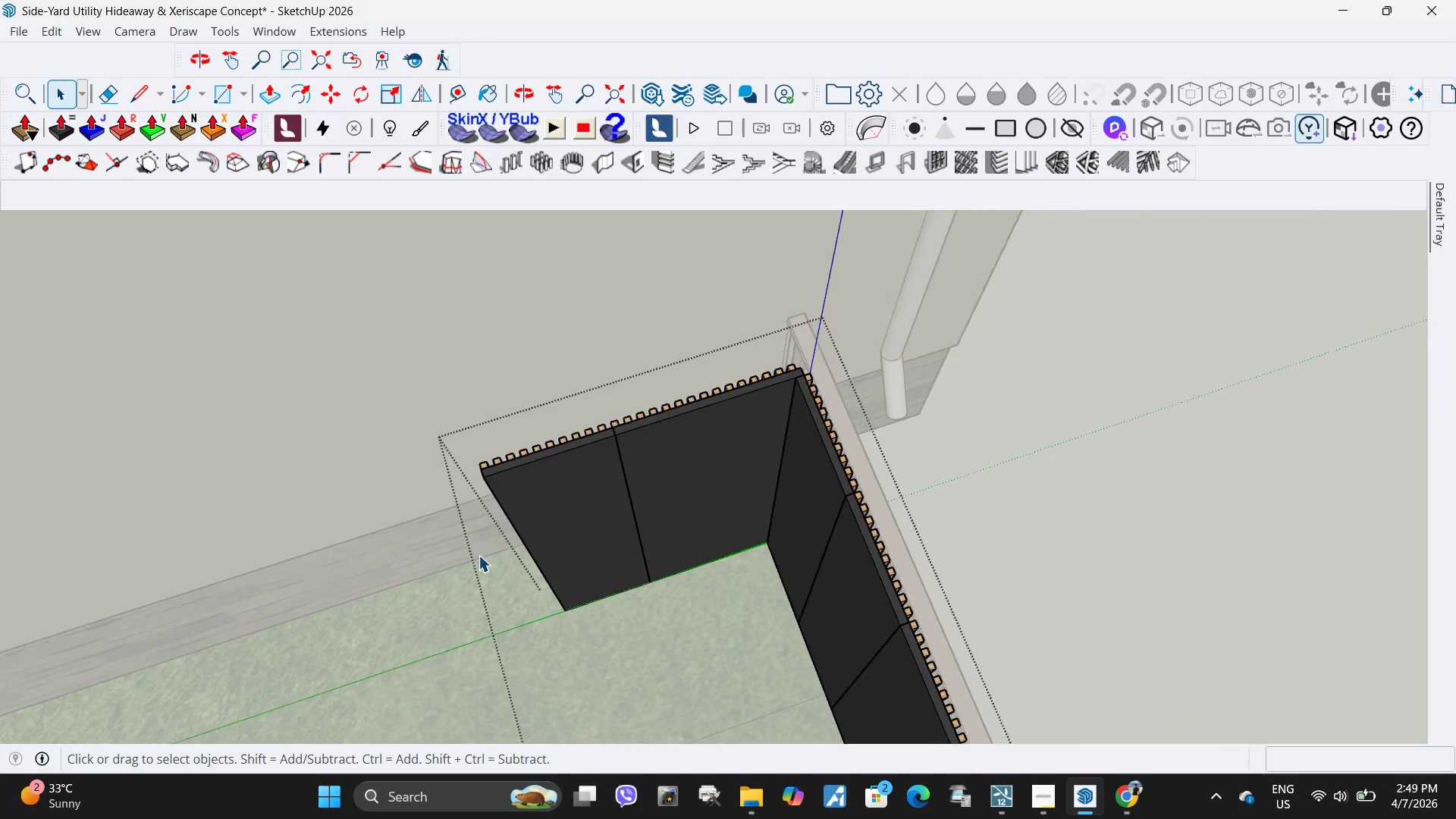 
scroll: coordinate [666, 505], scroll_direction: down, amount: 9.0
 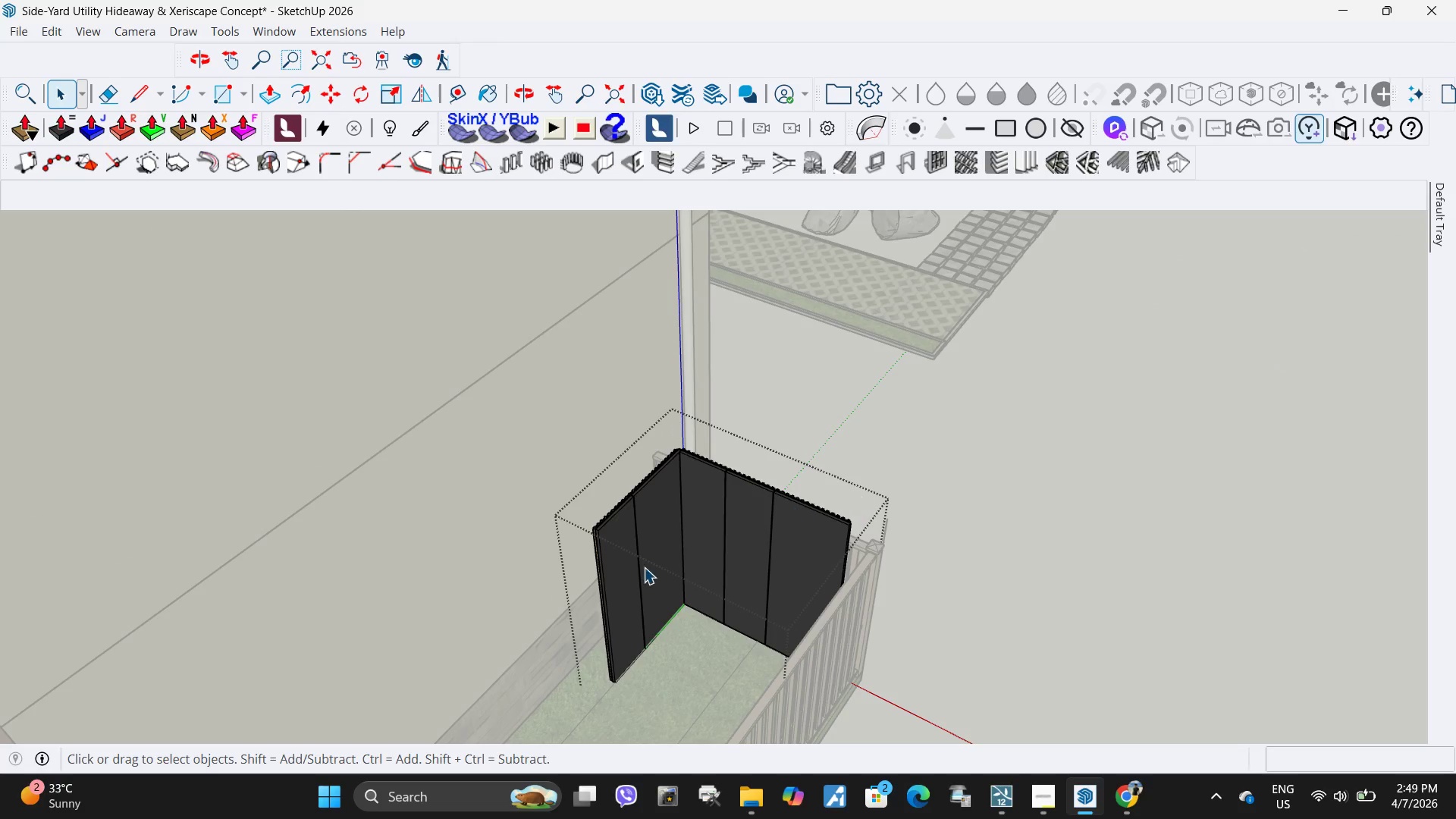 
hold_key(key=ControlLeft, duration=1.38)
left_click([719, 548])
 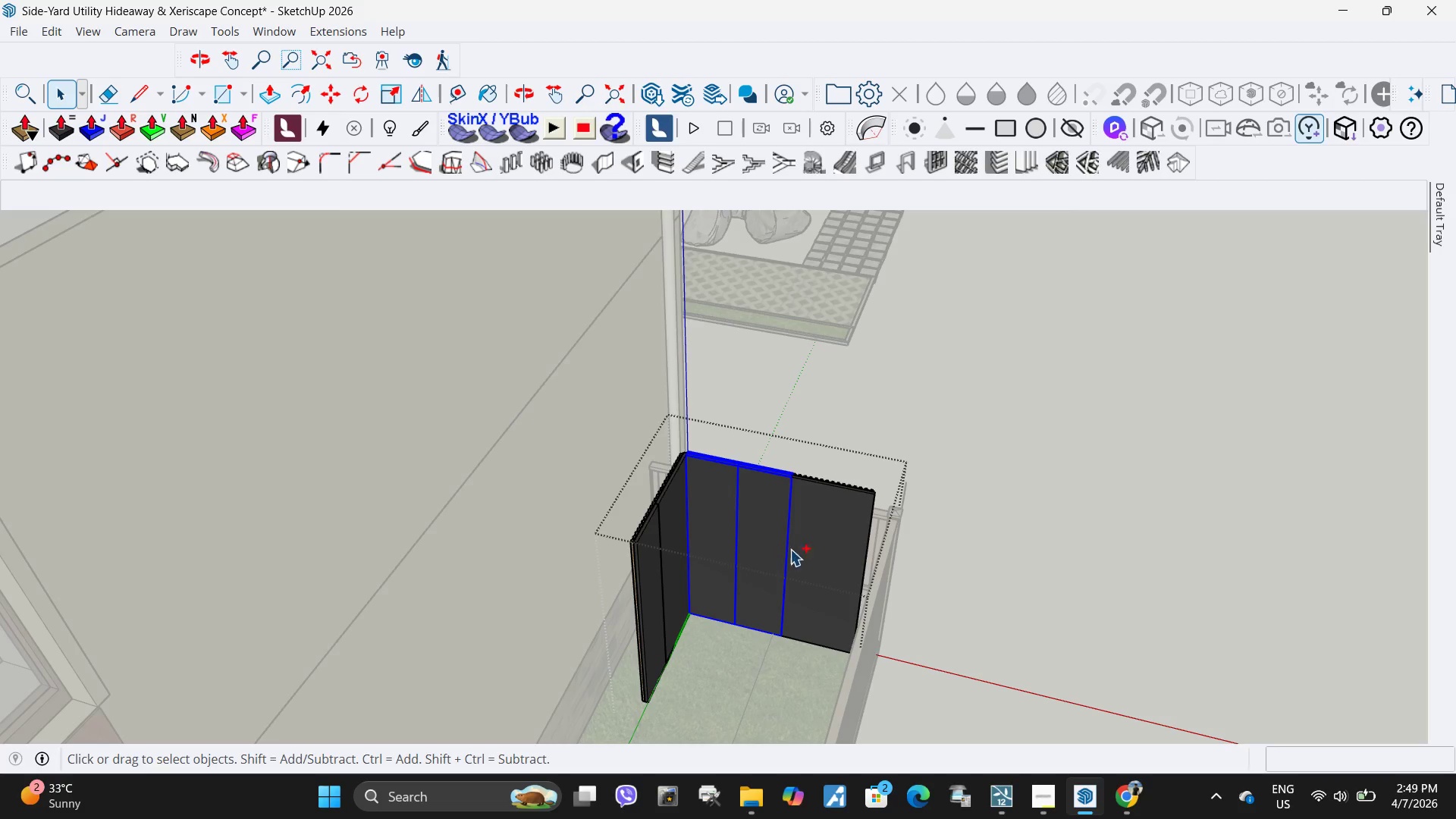 
left_click([822, 550])
 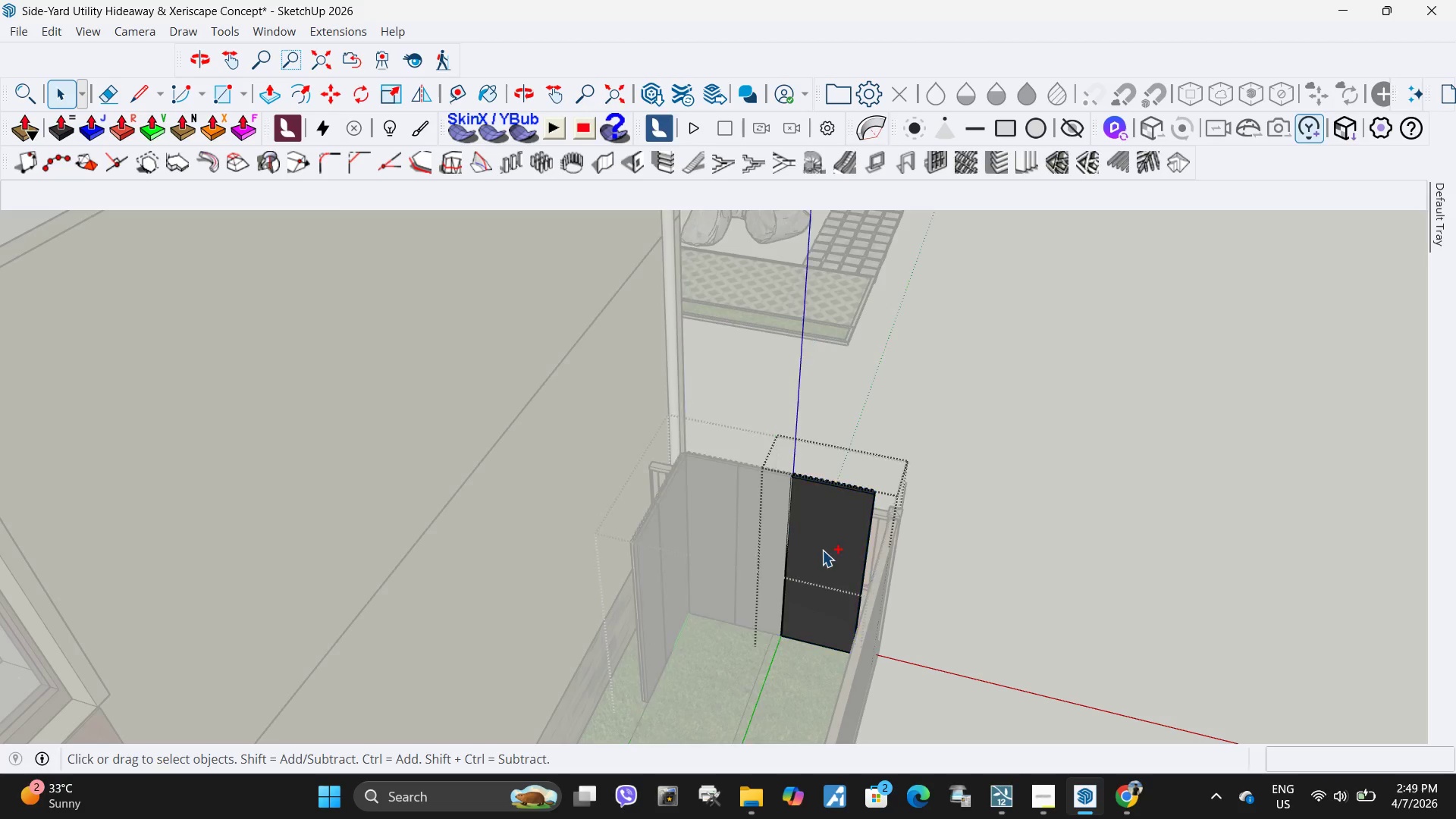 
double_click([822, 550])
 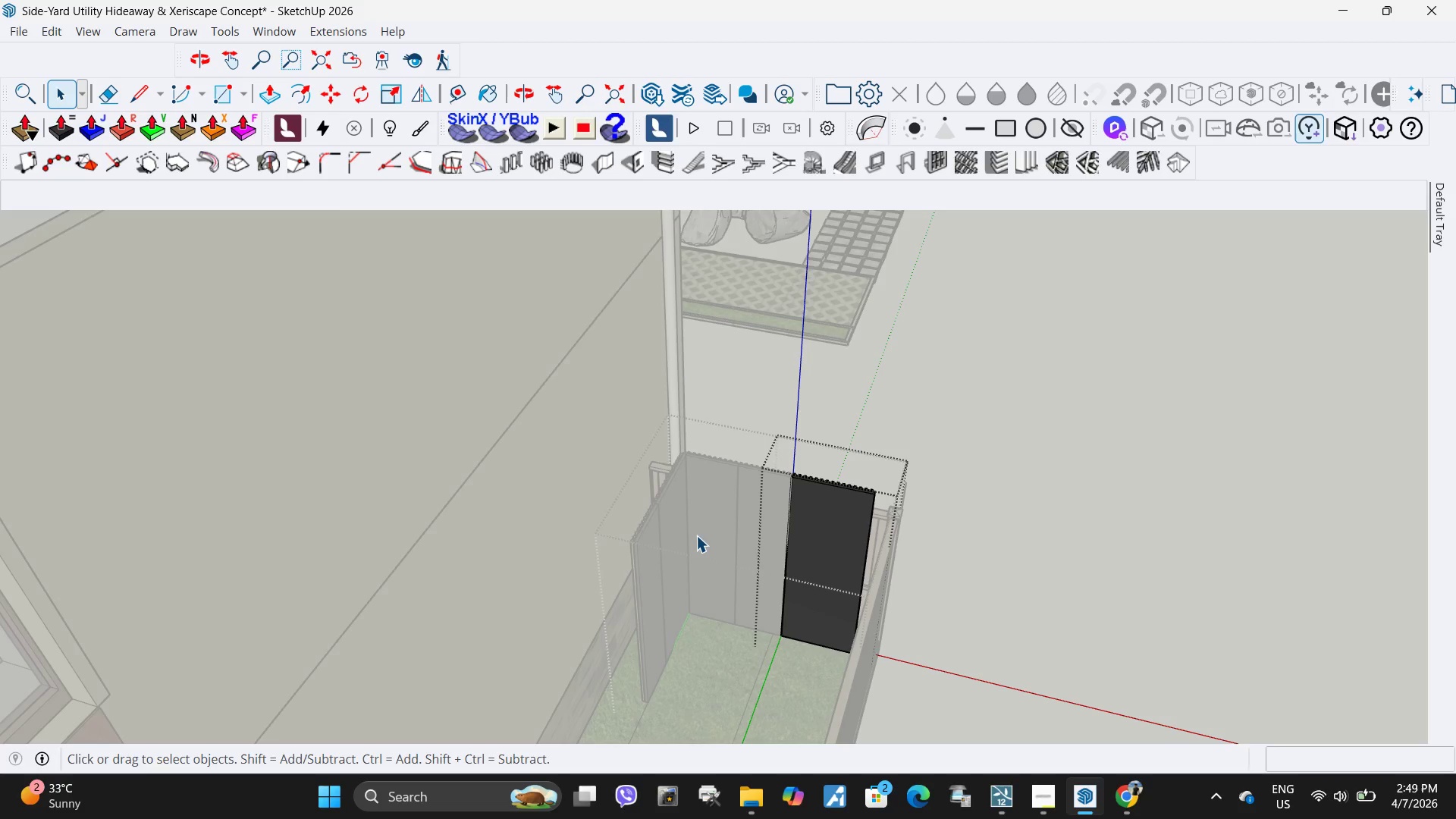 
key(Escape)
 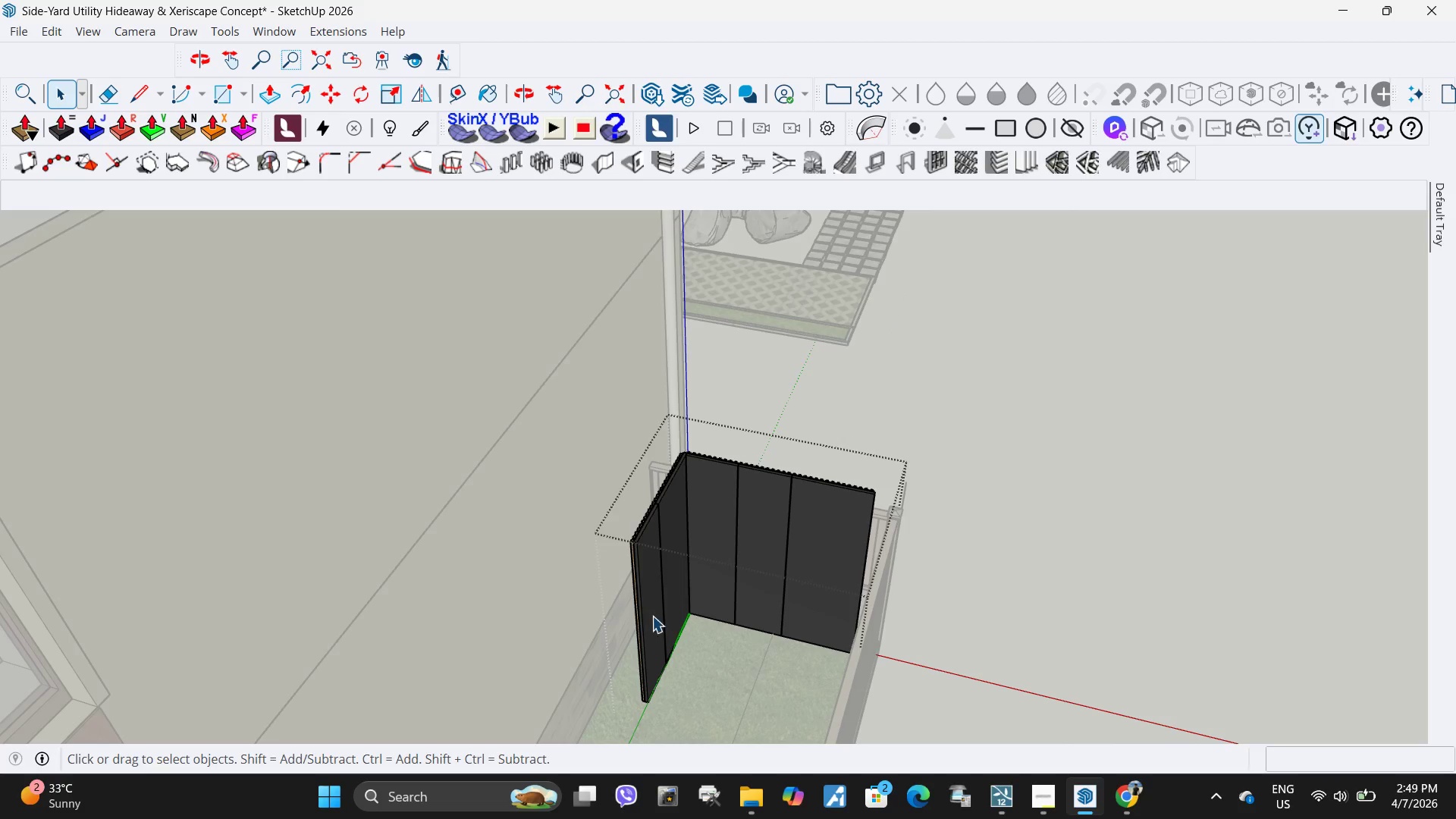 
hold_key(key=ControlLeft, duration=0.89)
left_click([651, 616])
 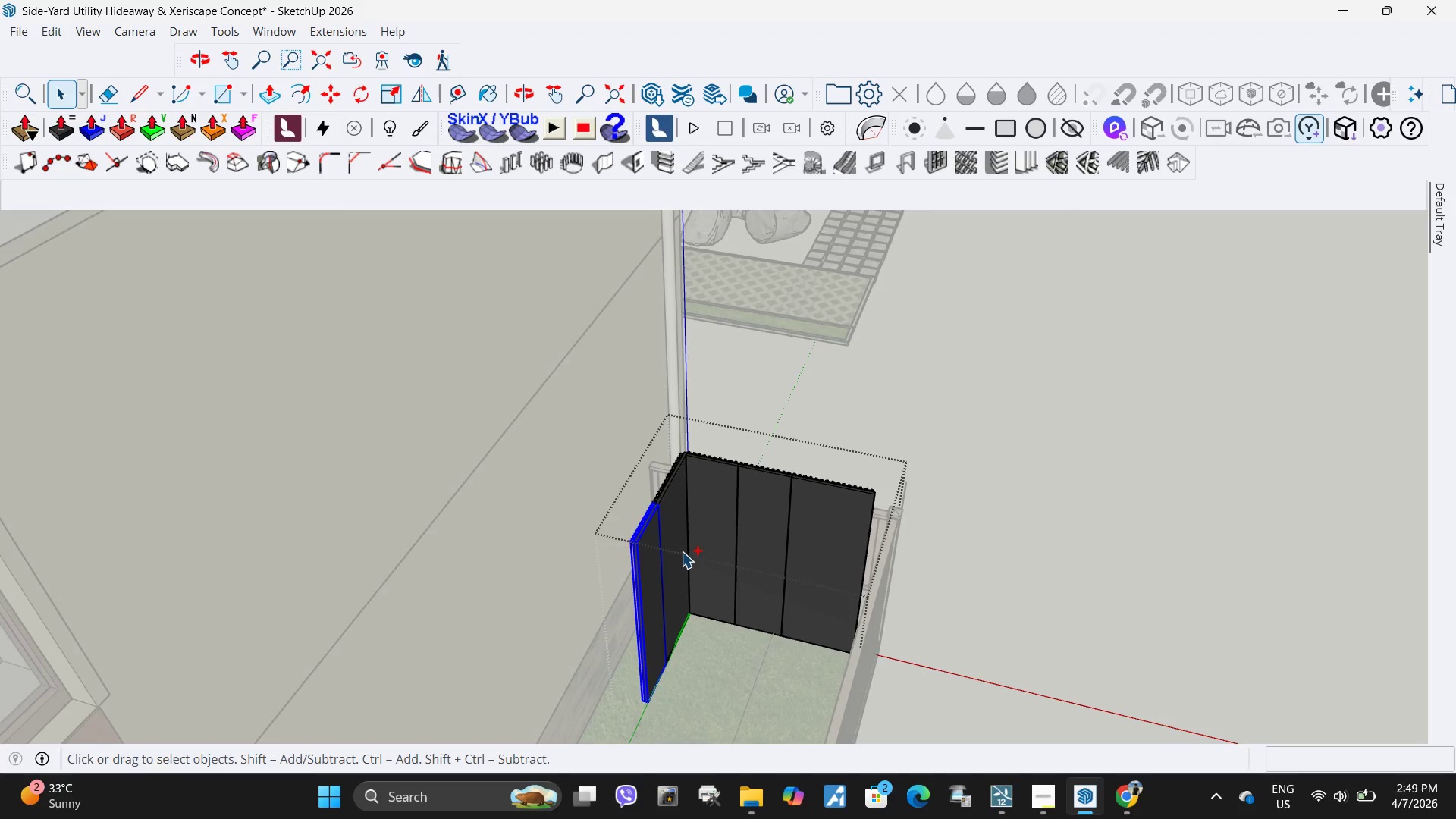 
double_click([682, 551])
 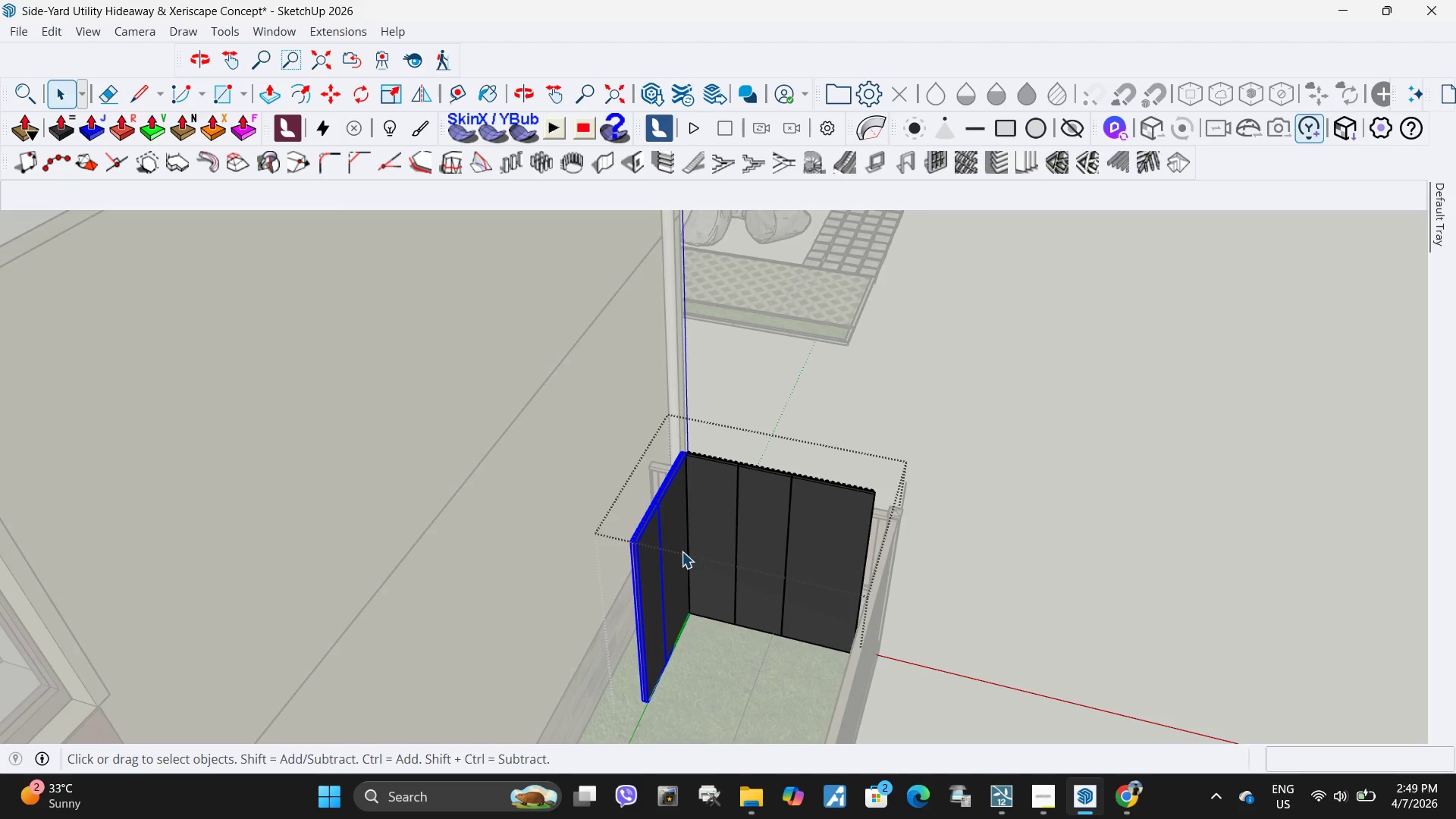 
scroll: coordinate [682, 551], scroll_direction: down, amount: 5.0
 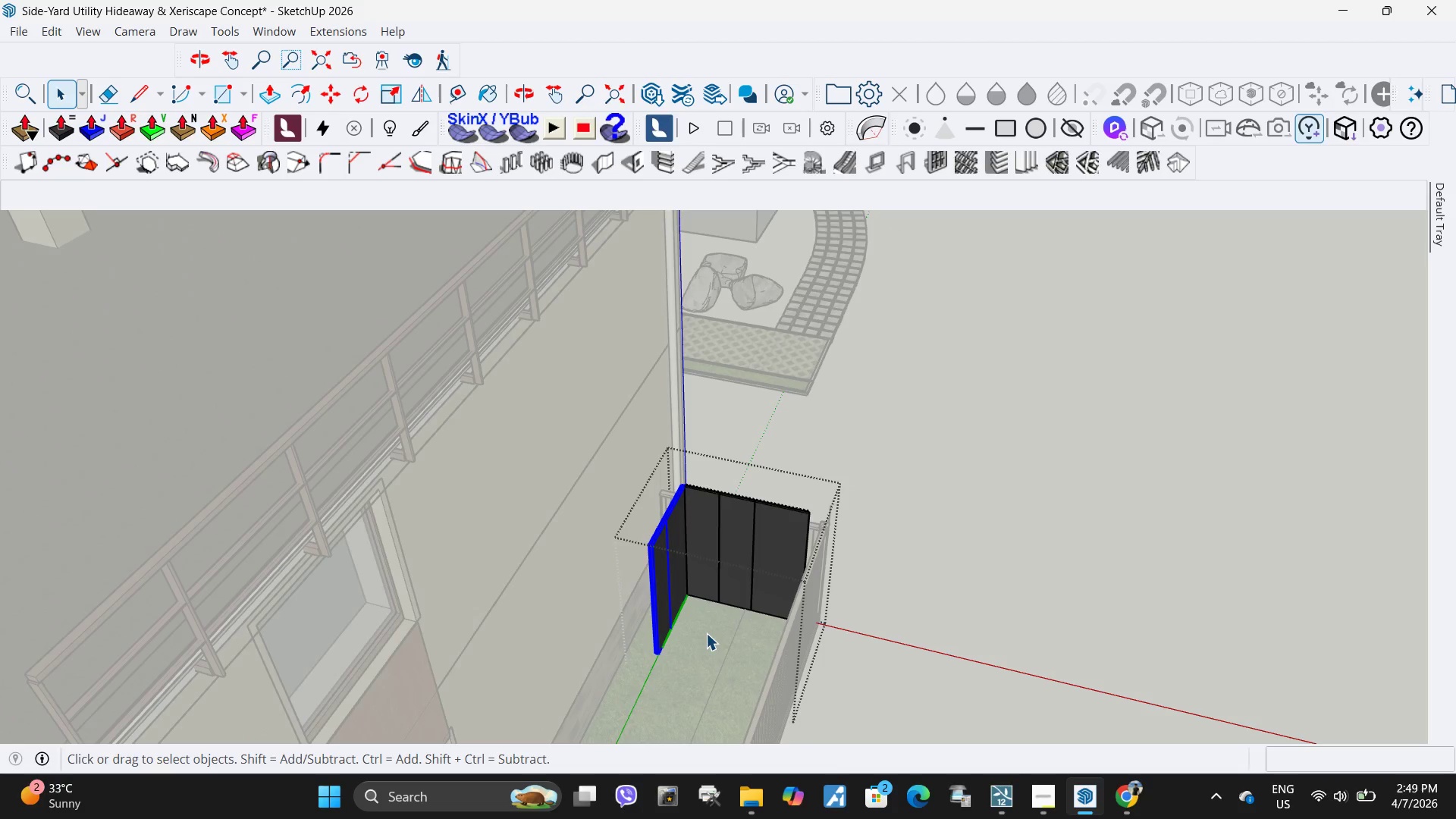 
key(M)
 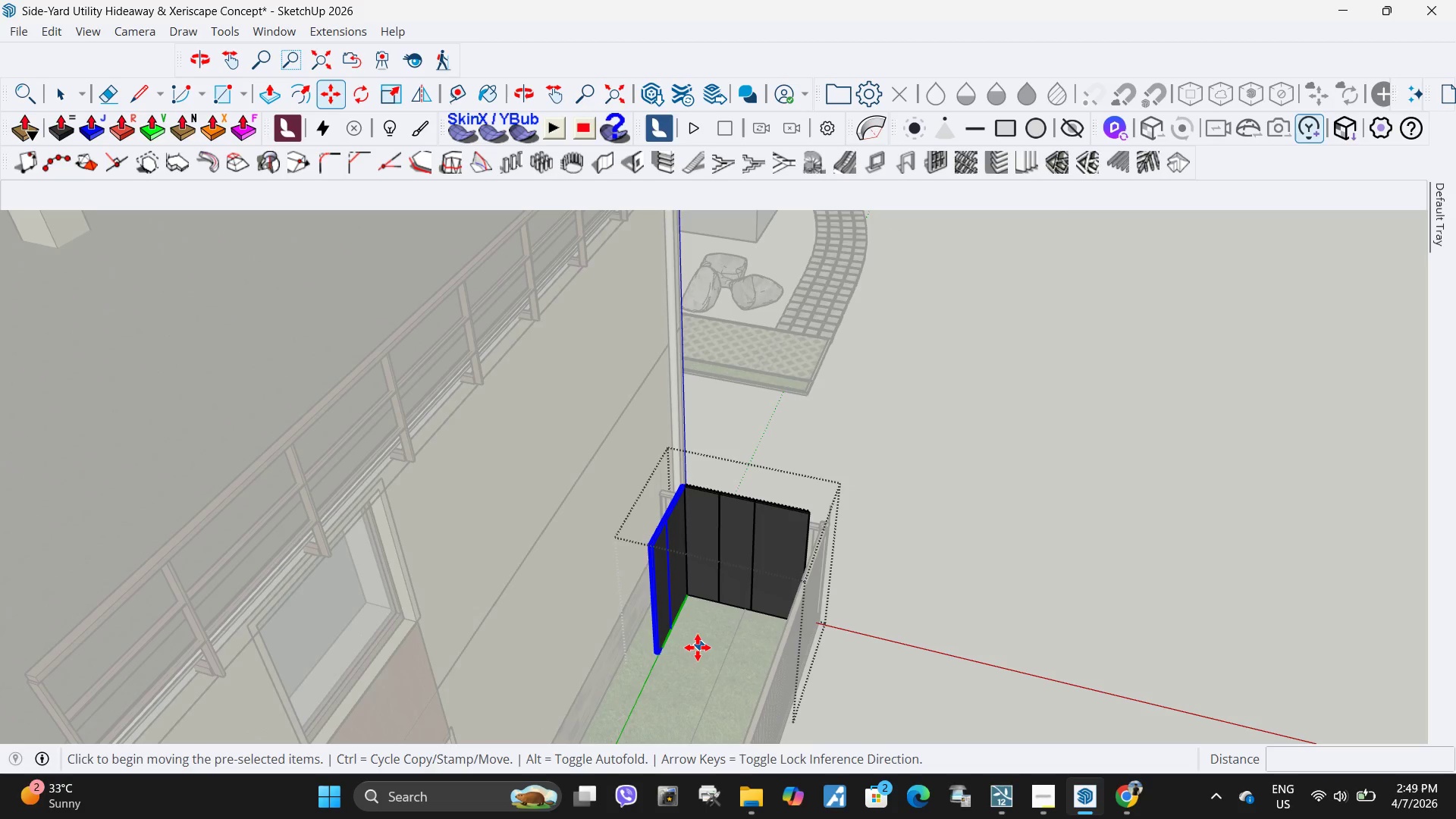 
key(Control+ControlLeft)
 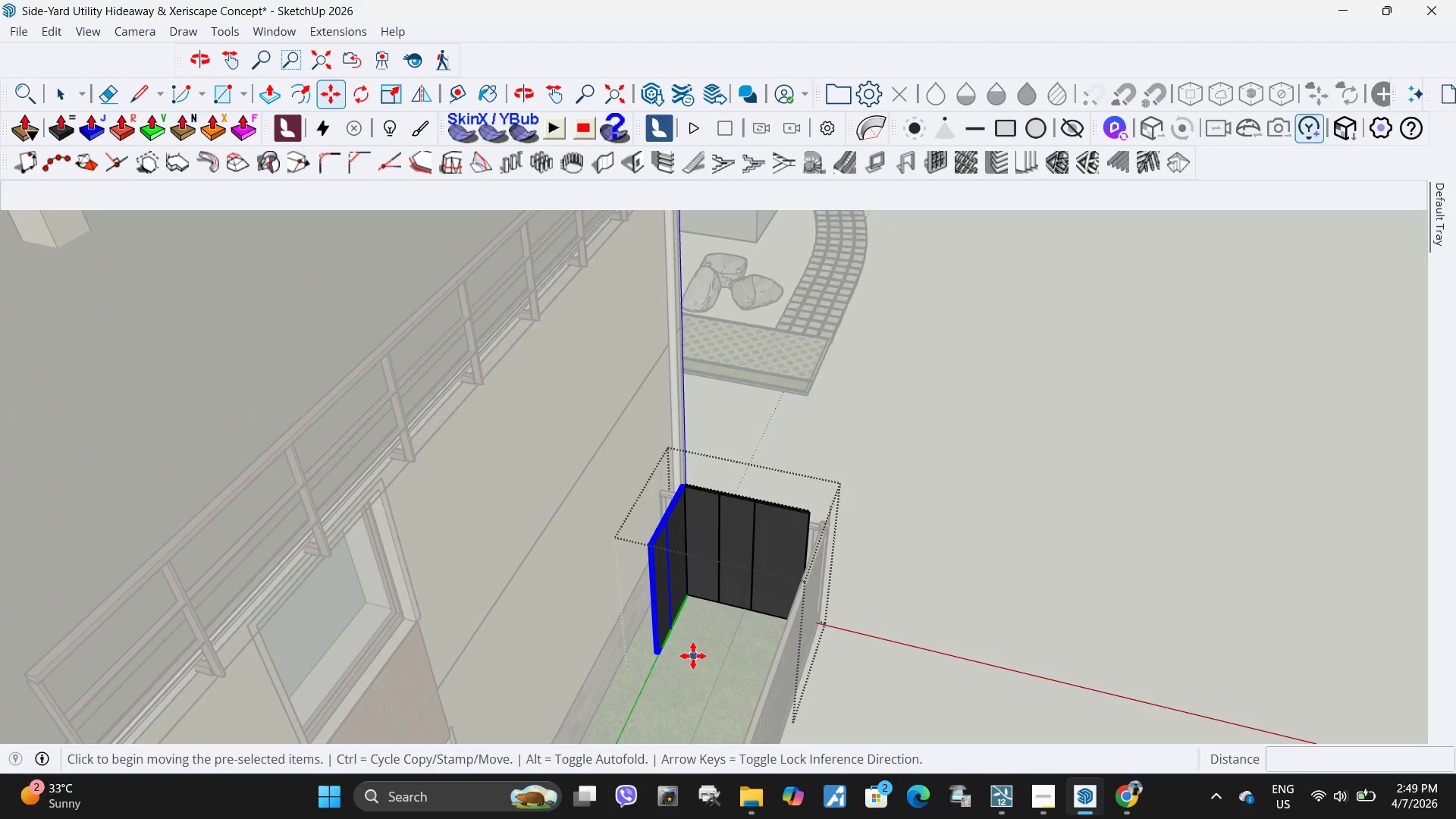 
left_click([693, 656])
 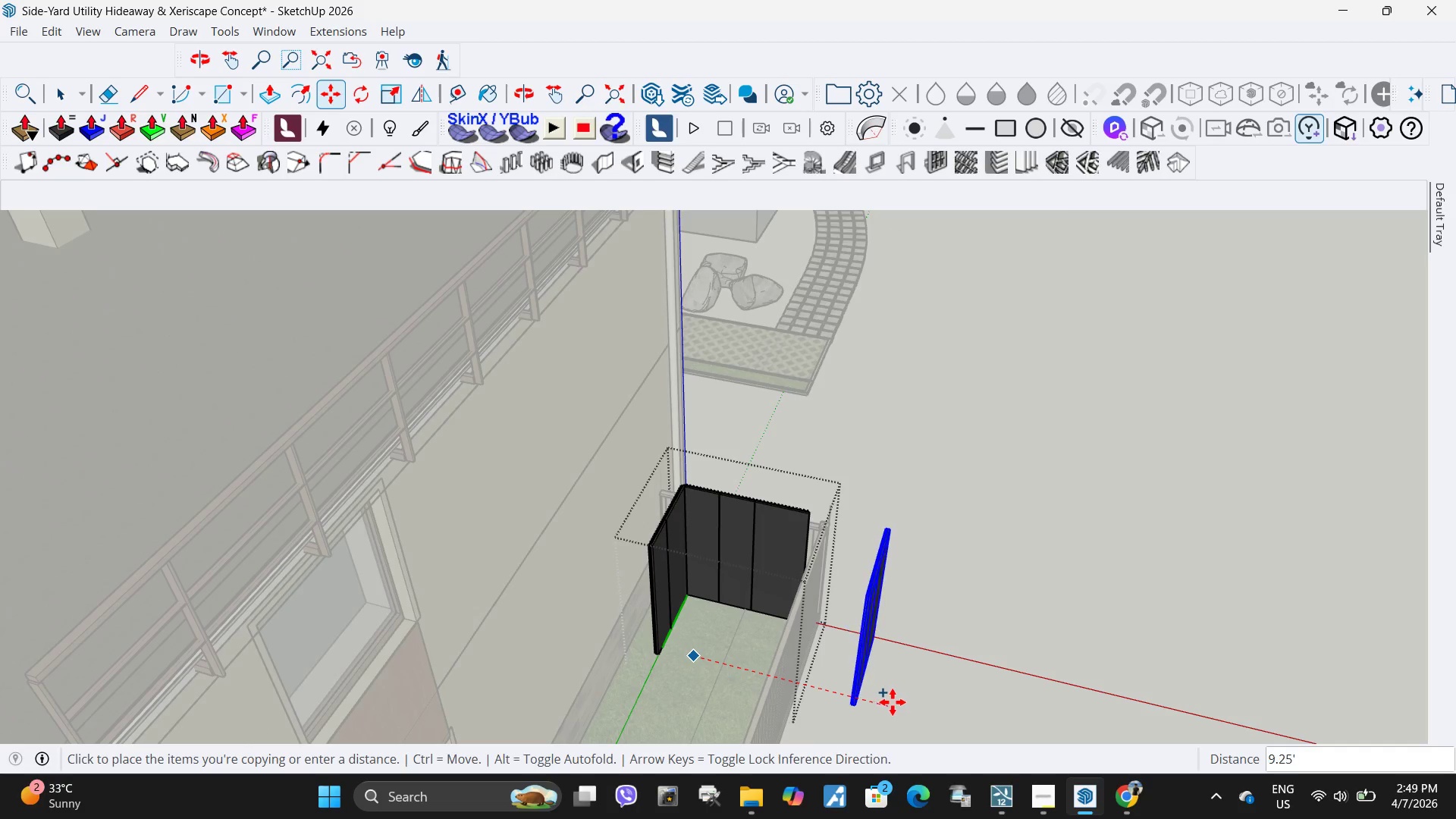 
double_click([893, 702])
 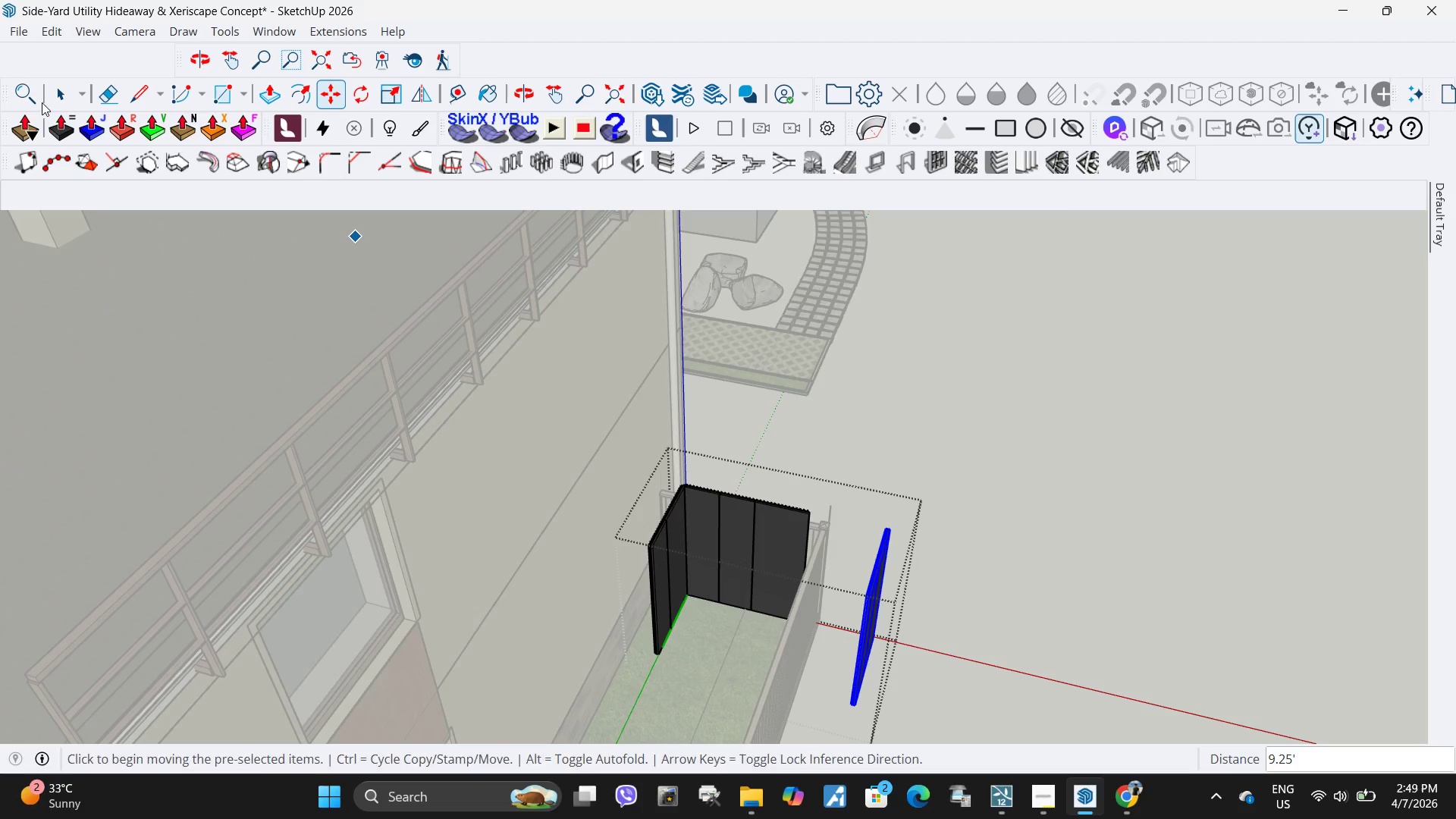 
left_click([22, 96])
 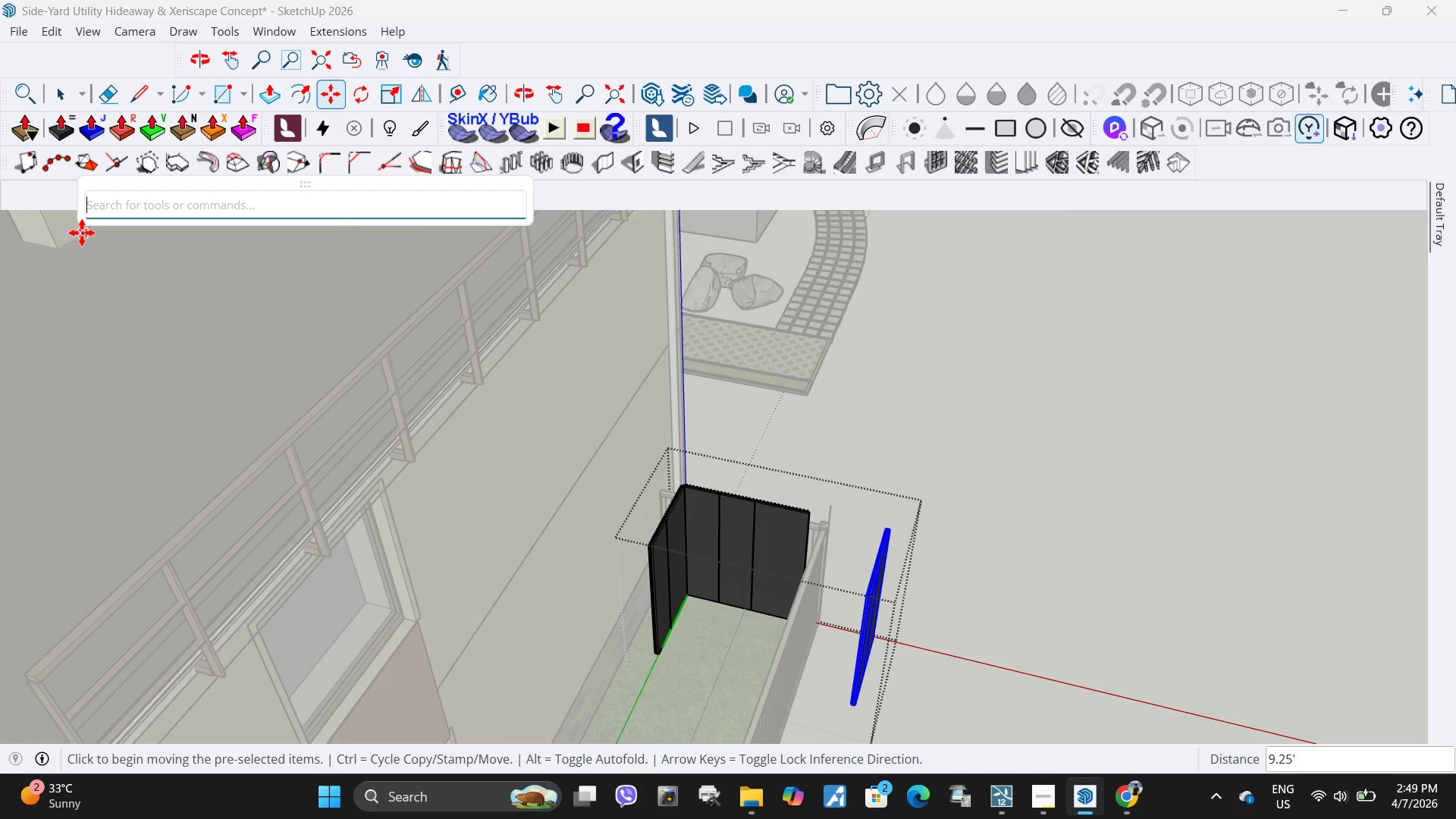 
key(F)
 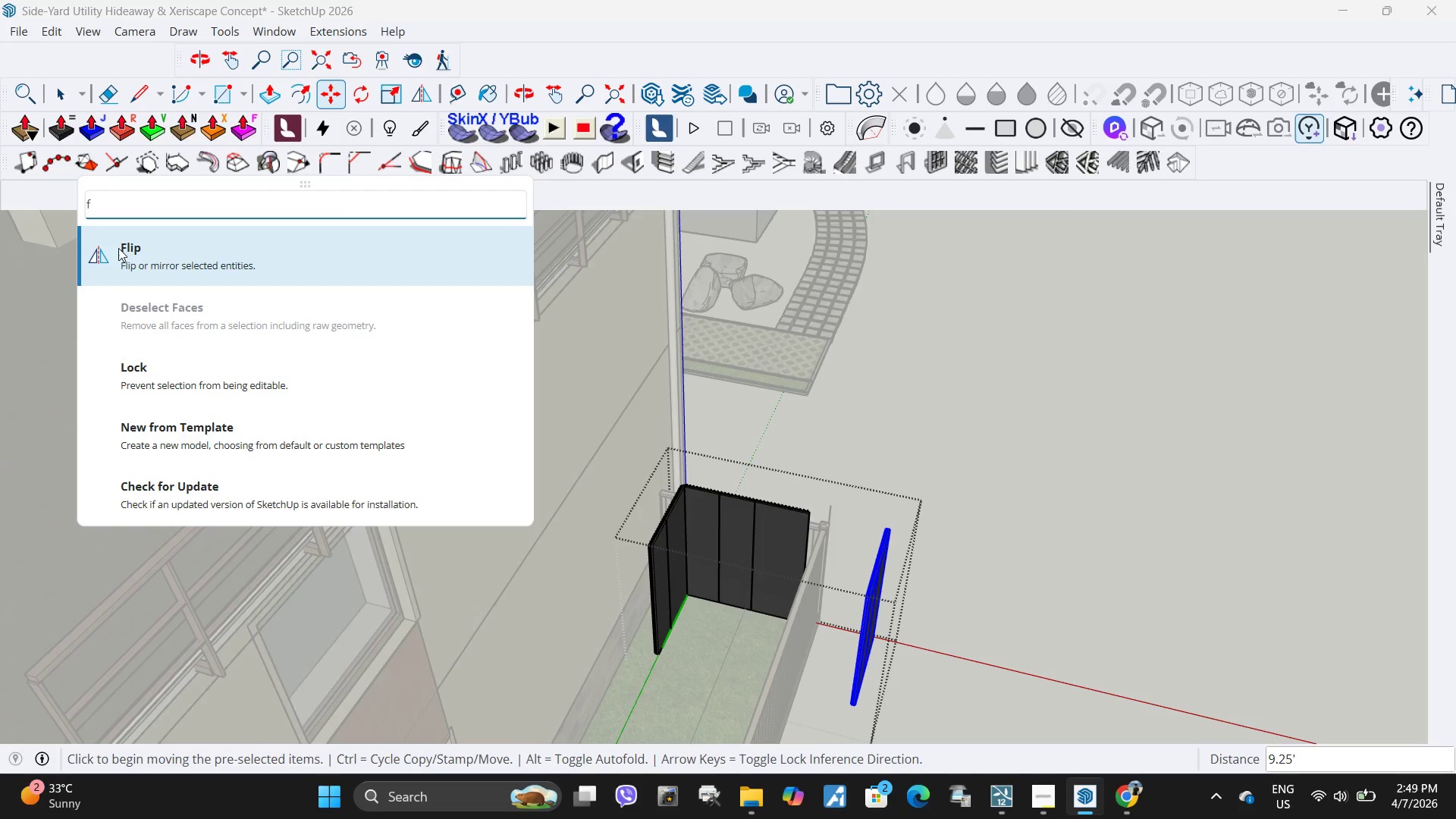 
left_click([129, 249])
 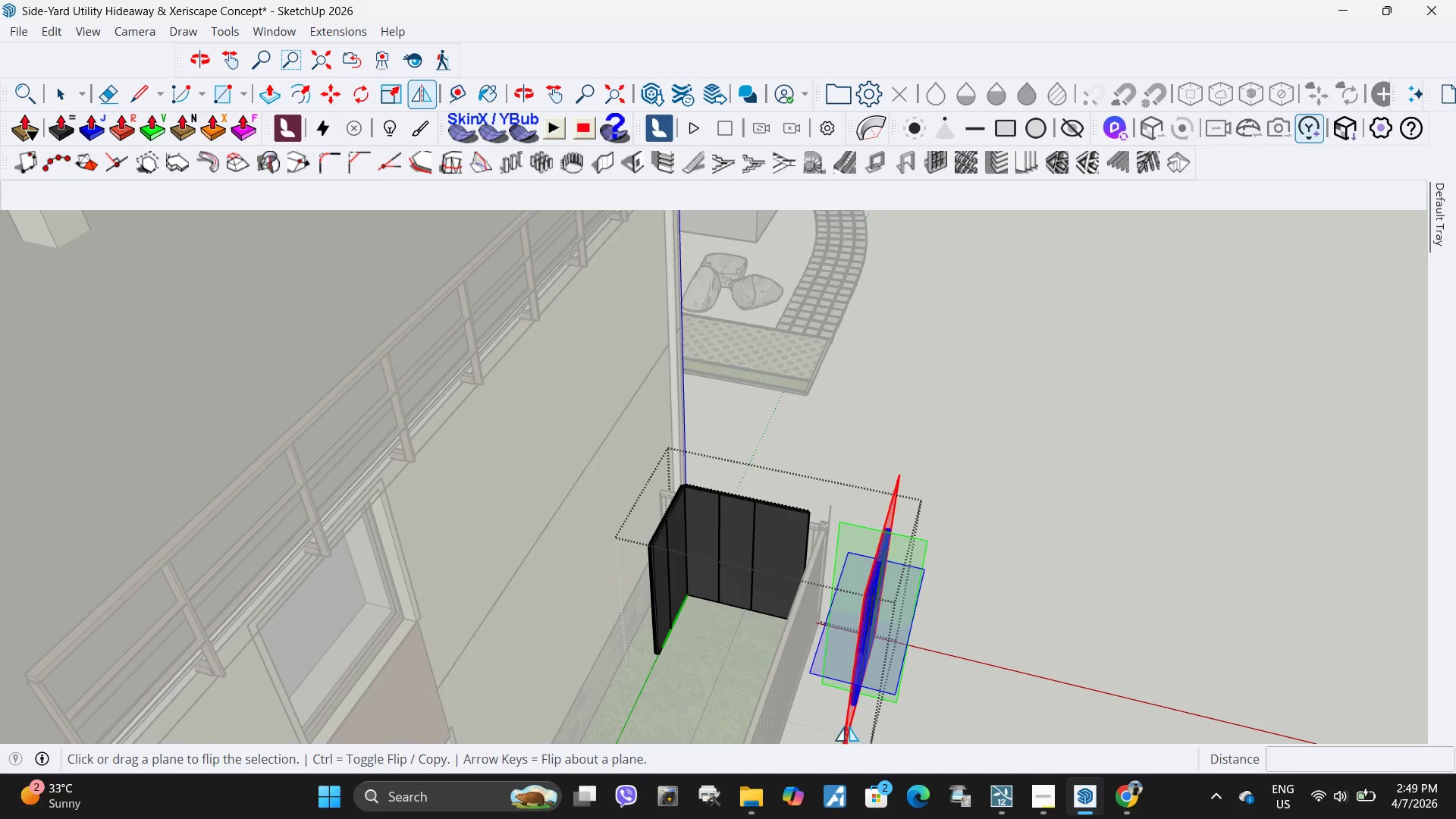 
left_click([847, 726])
 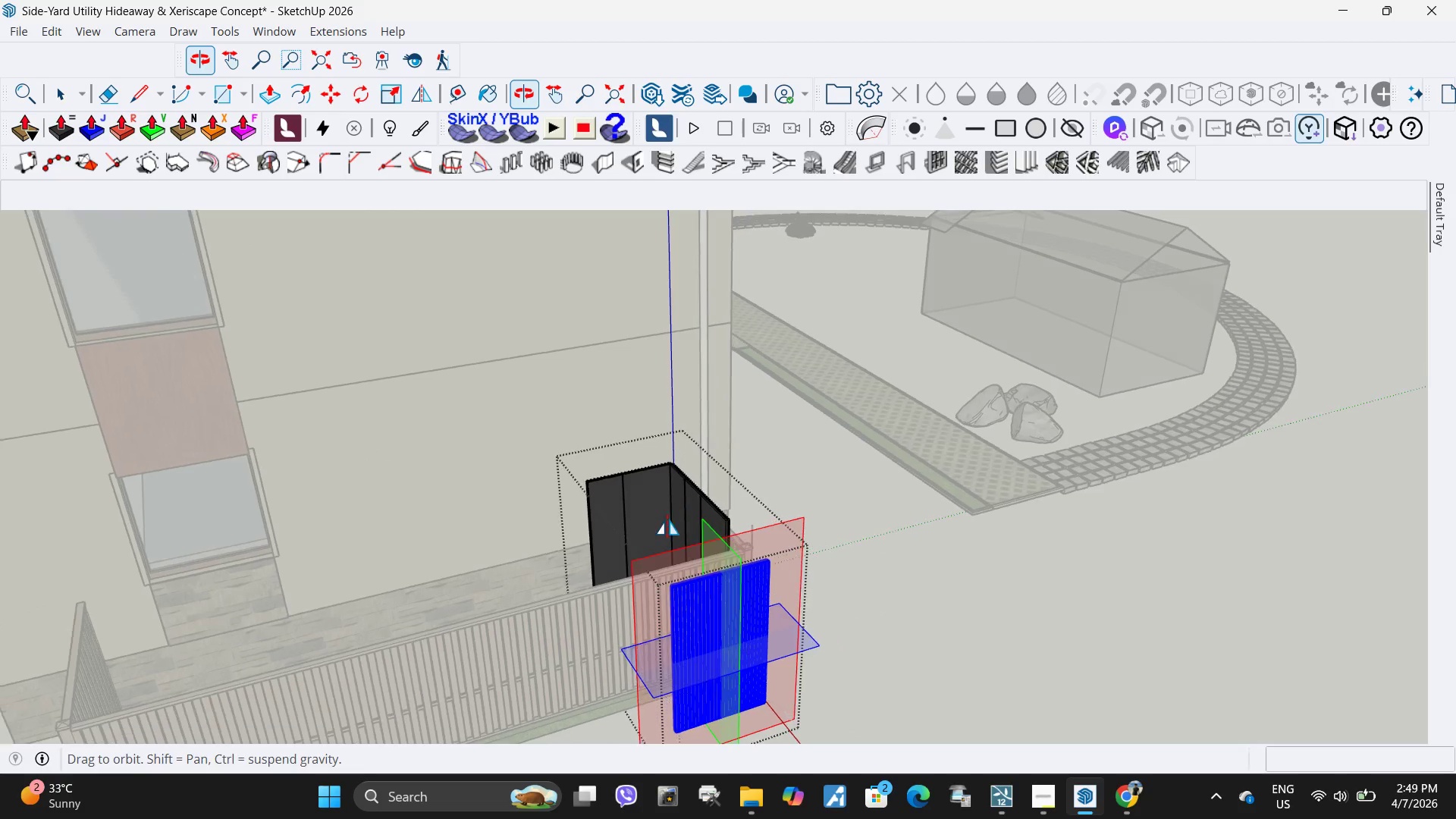 
scroll: coordinate [872, 566], scroll_direction: down, amount: 4.0
 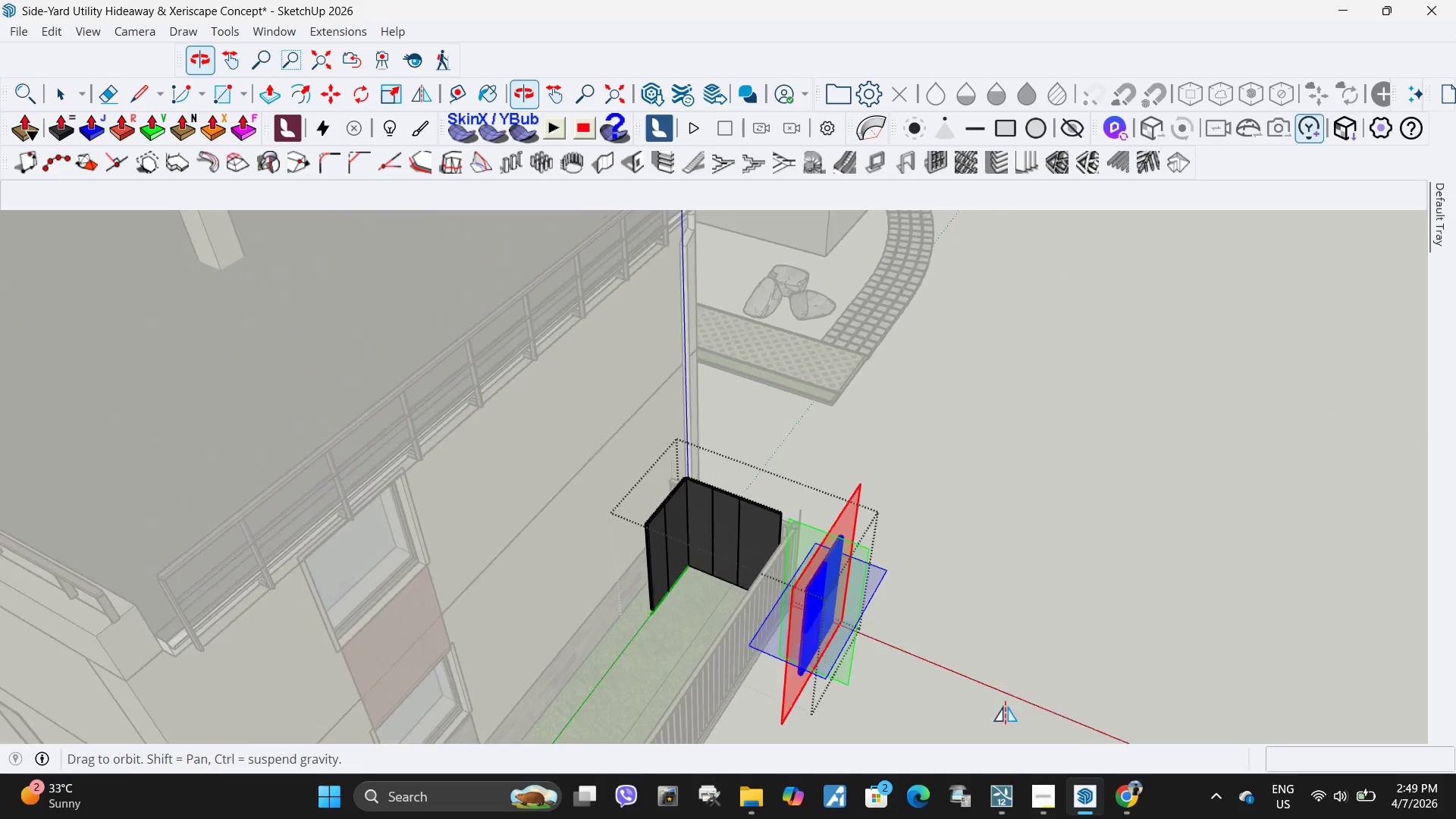 
key(Space)
 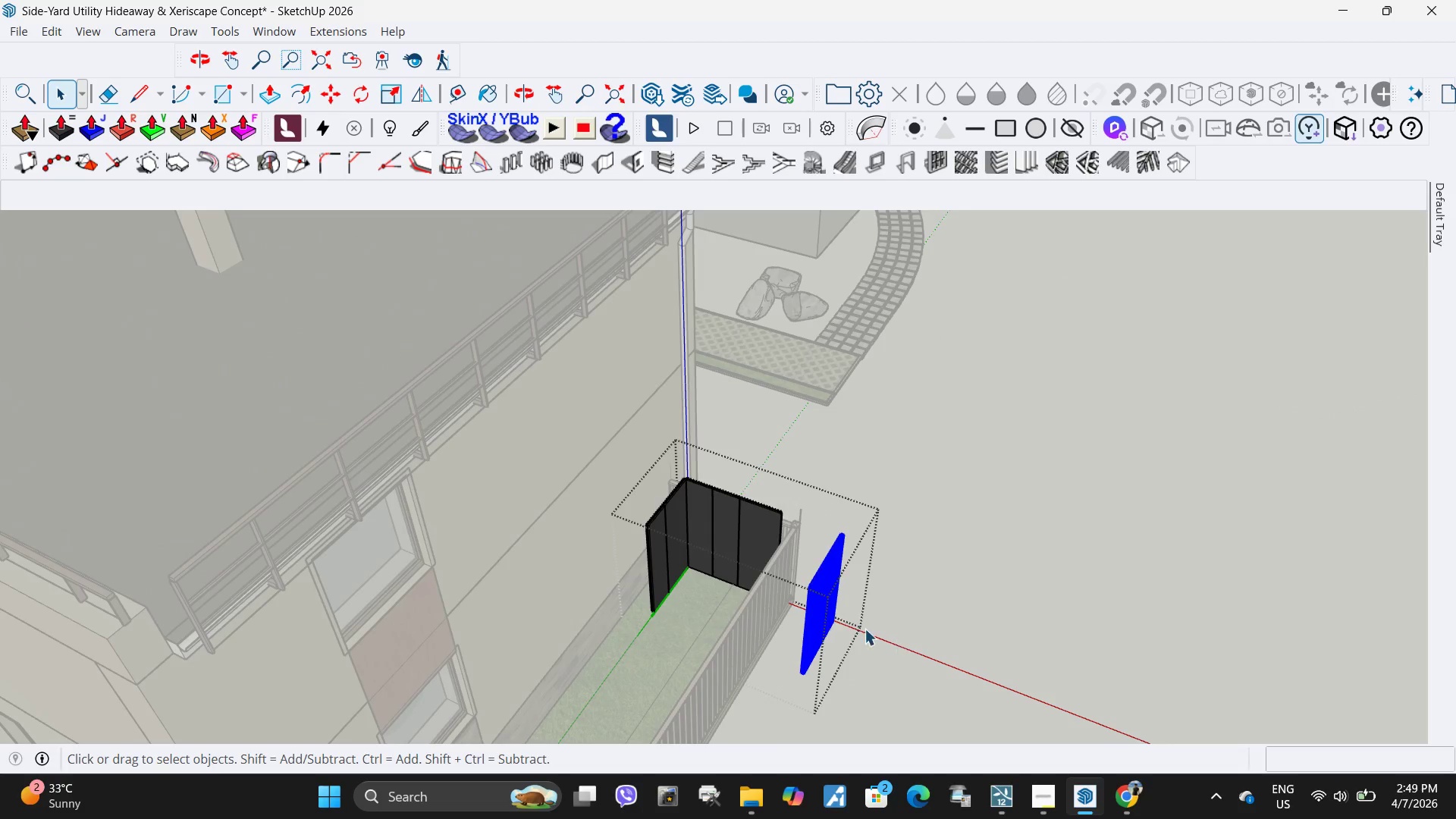 
scroll: coordinate [767, 598], scroll_direction: up, amount: 9.0
 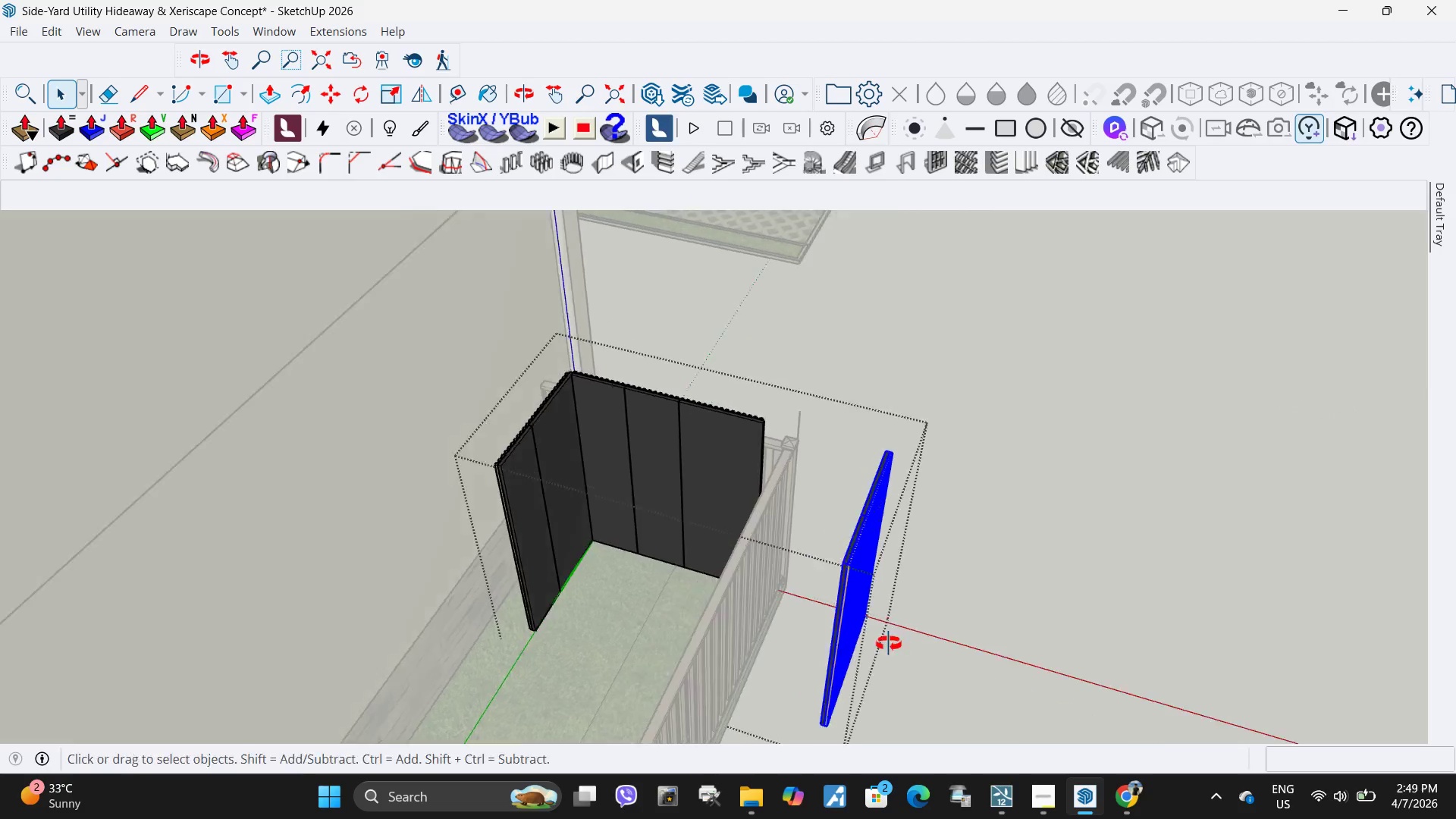 
triple_click([893, 645])
 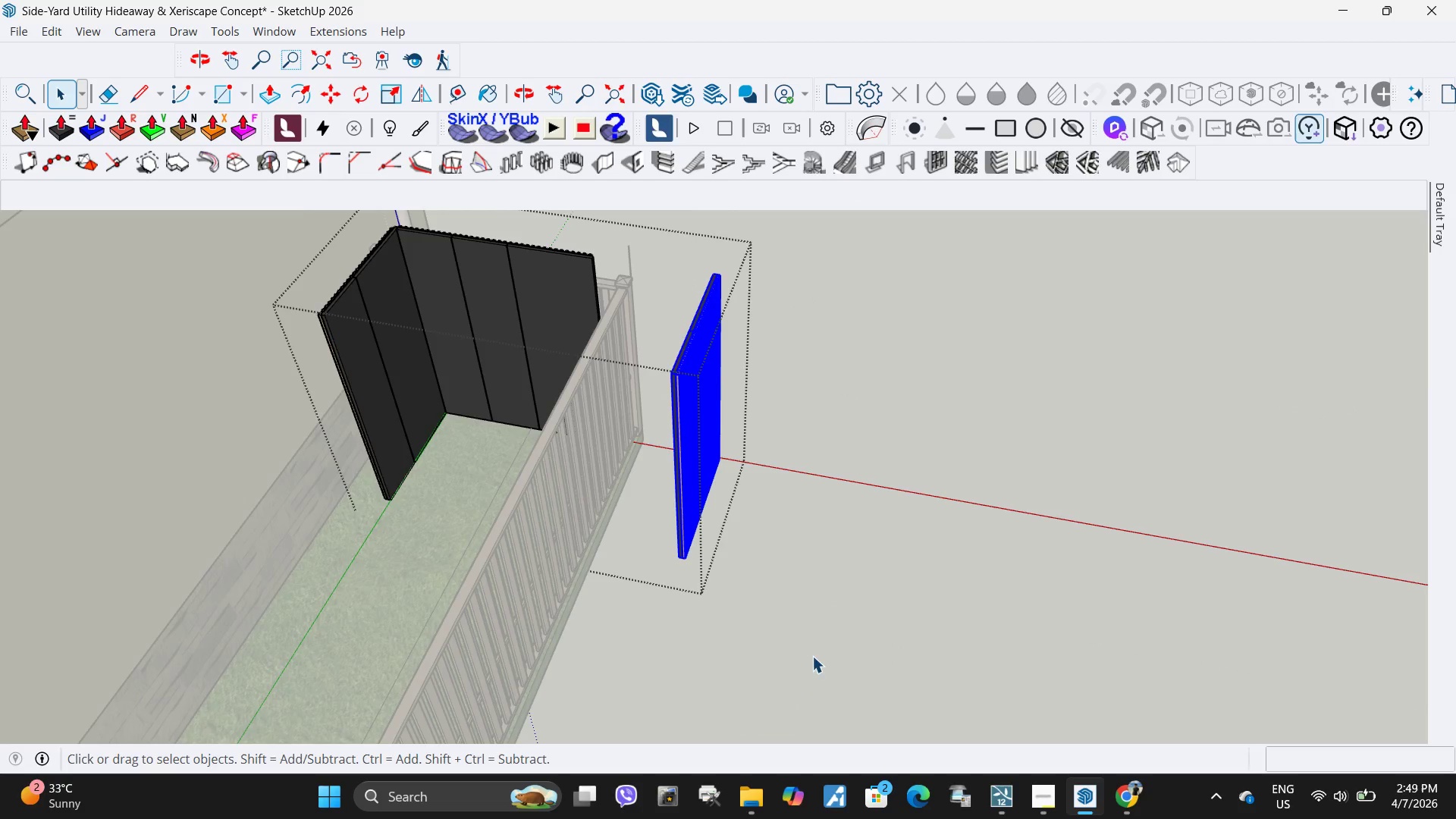 
scroll: coordinate [909, 595], scroll_direction: down, amount: 4.0
 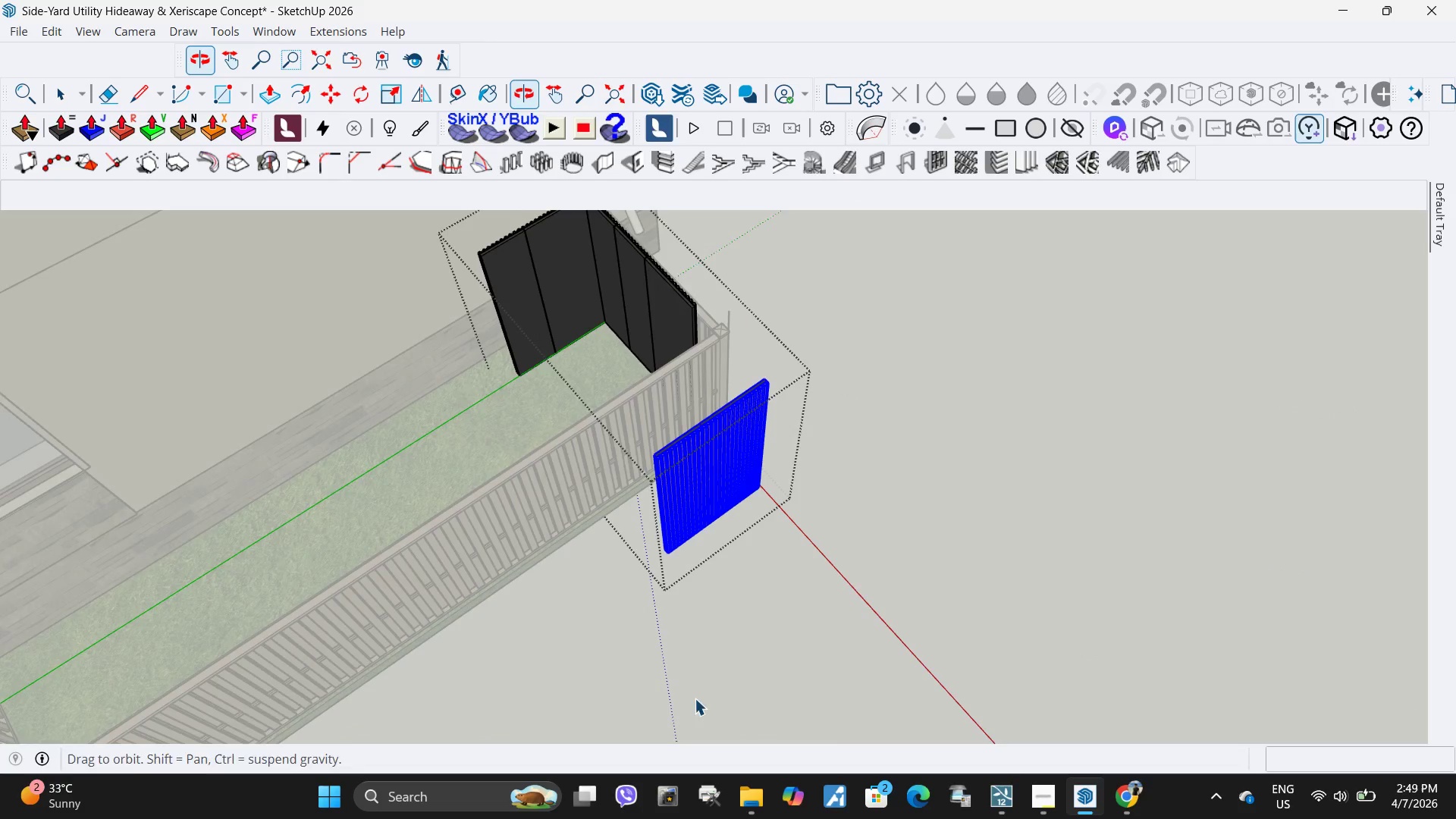 
scroll: coordinate [1076, 579], scroll_direction: up, amount: 13.0
 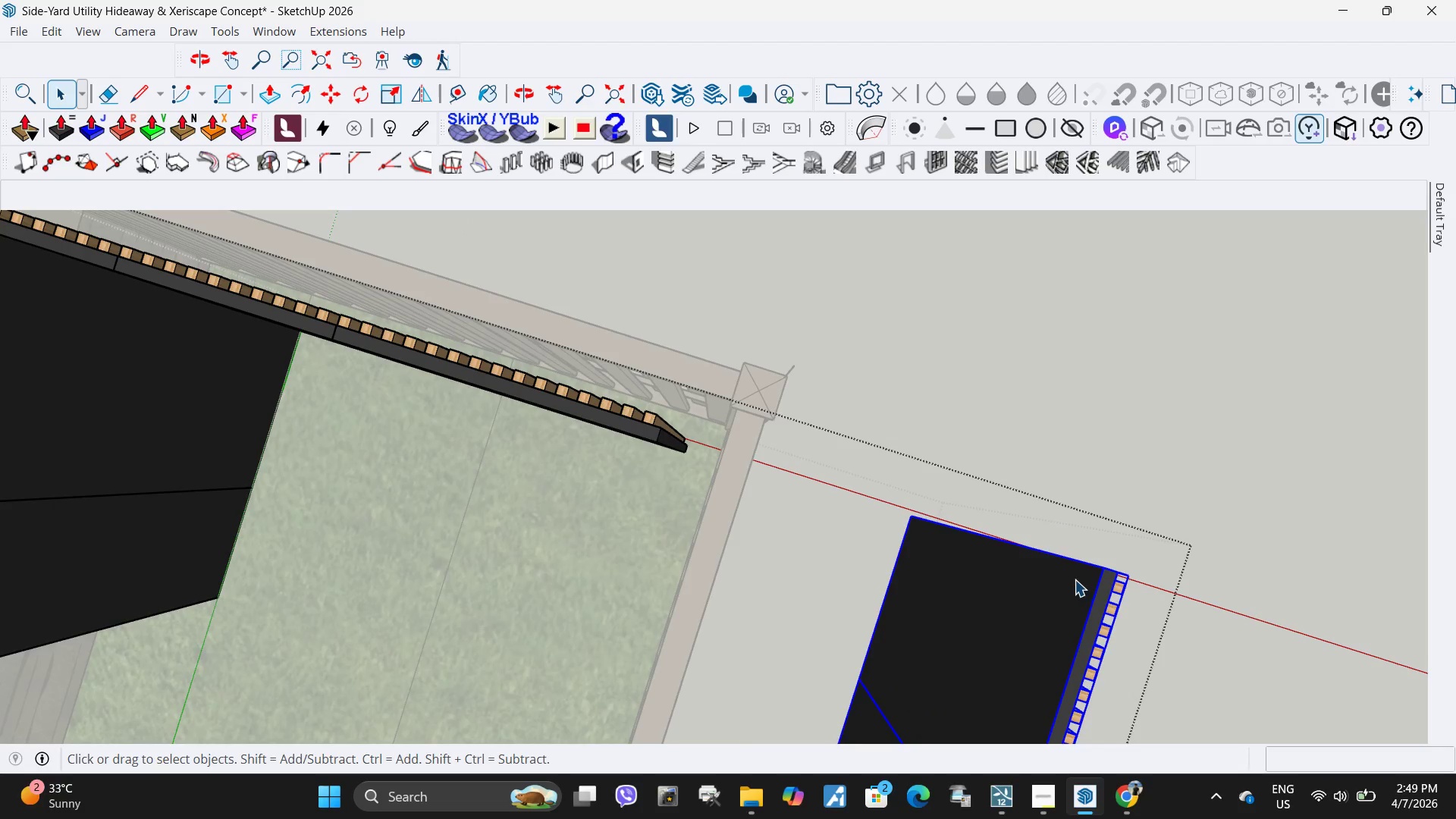 
key(M)
 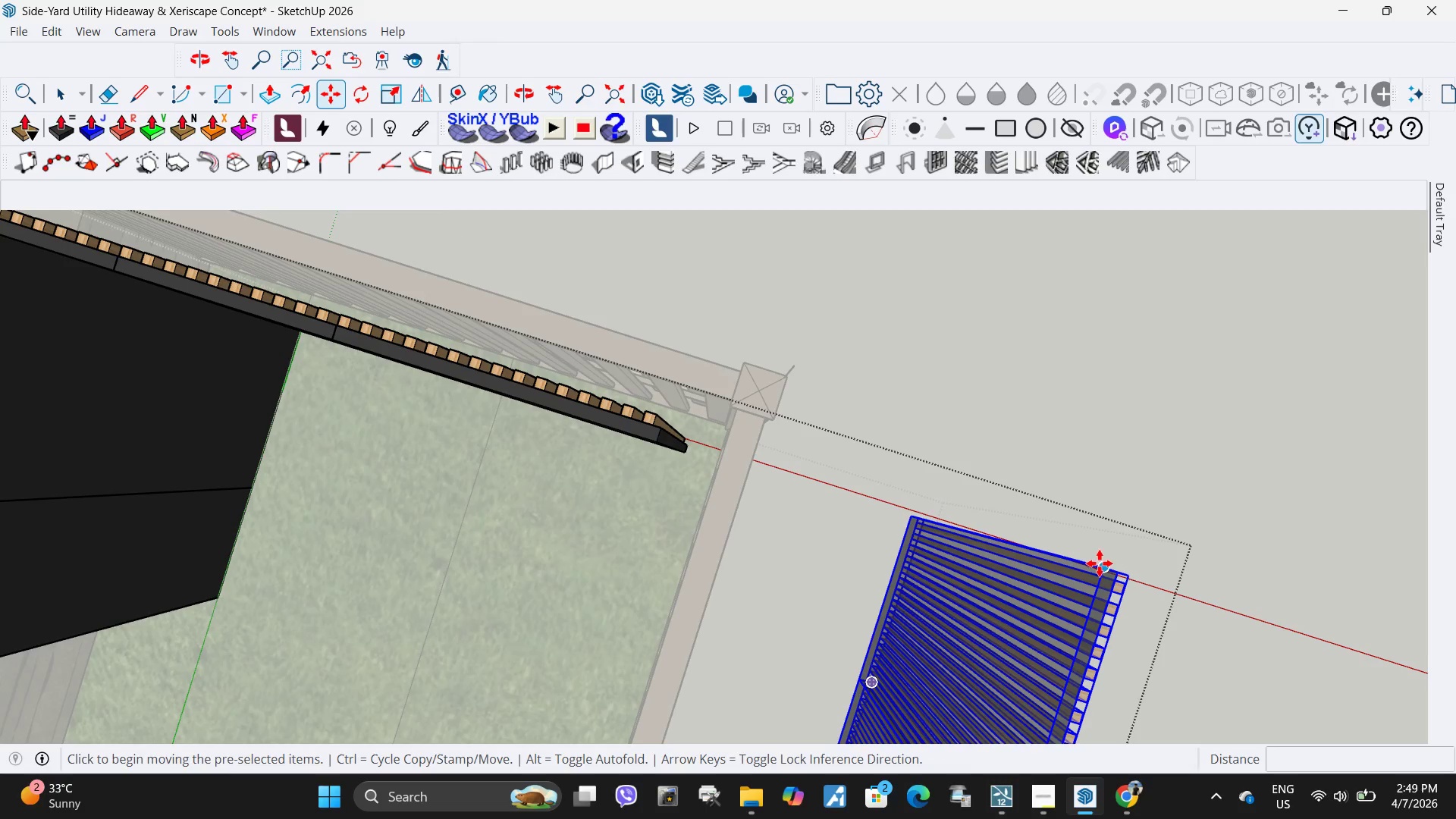 
left_click([1100, 563])
 